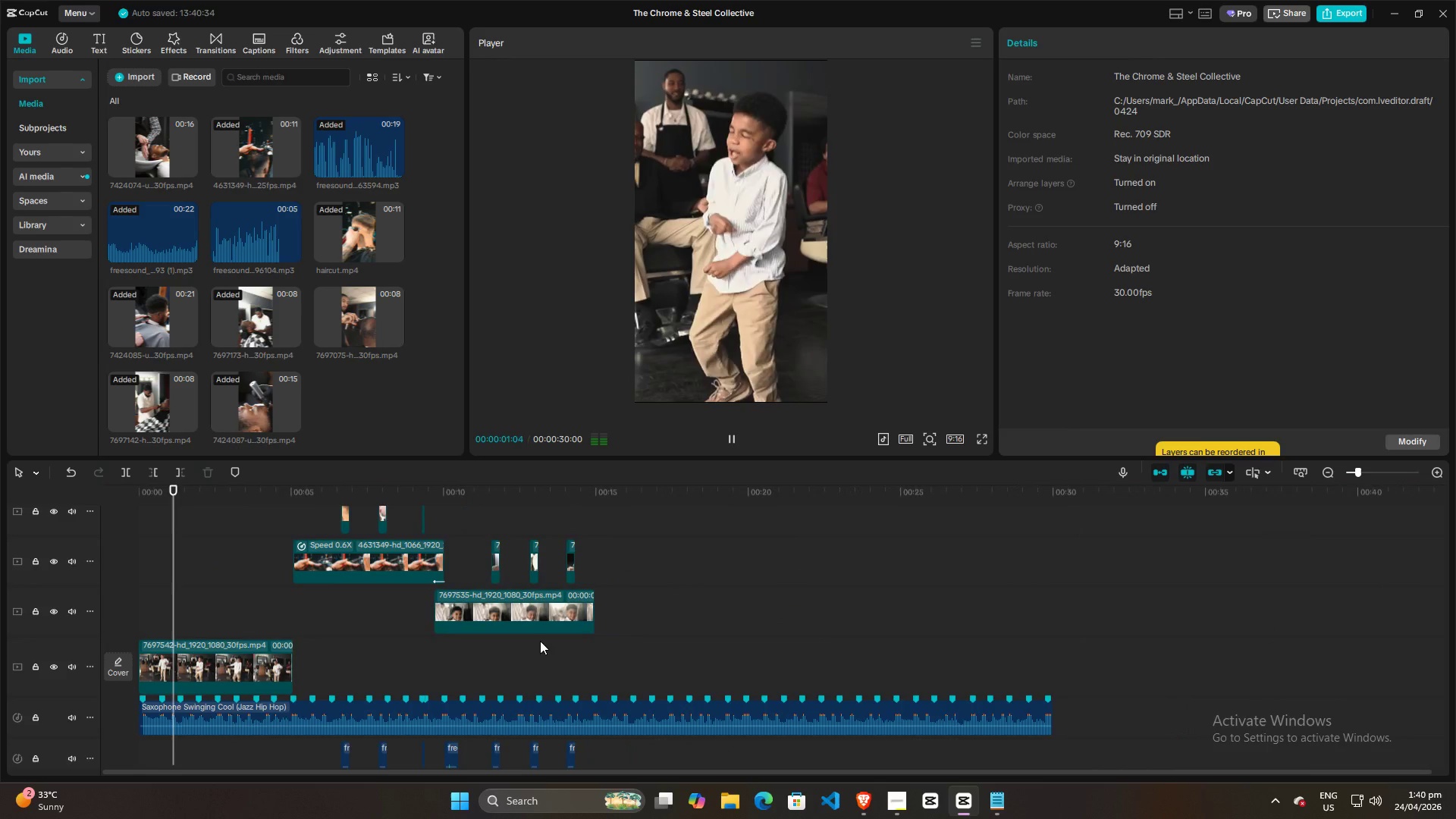 
left_click([251, 234])
 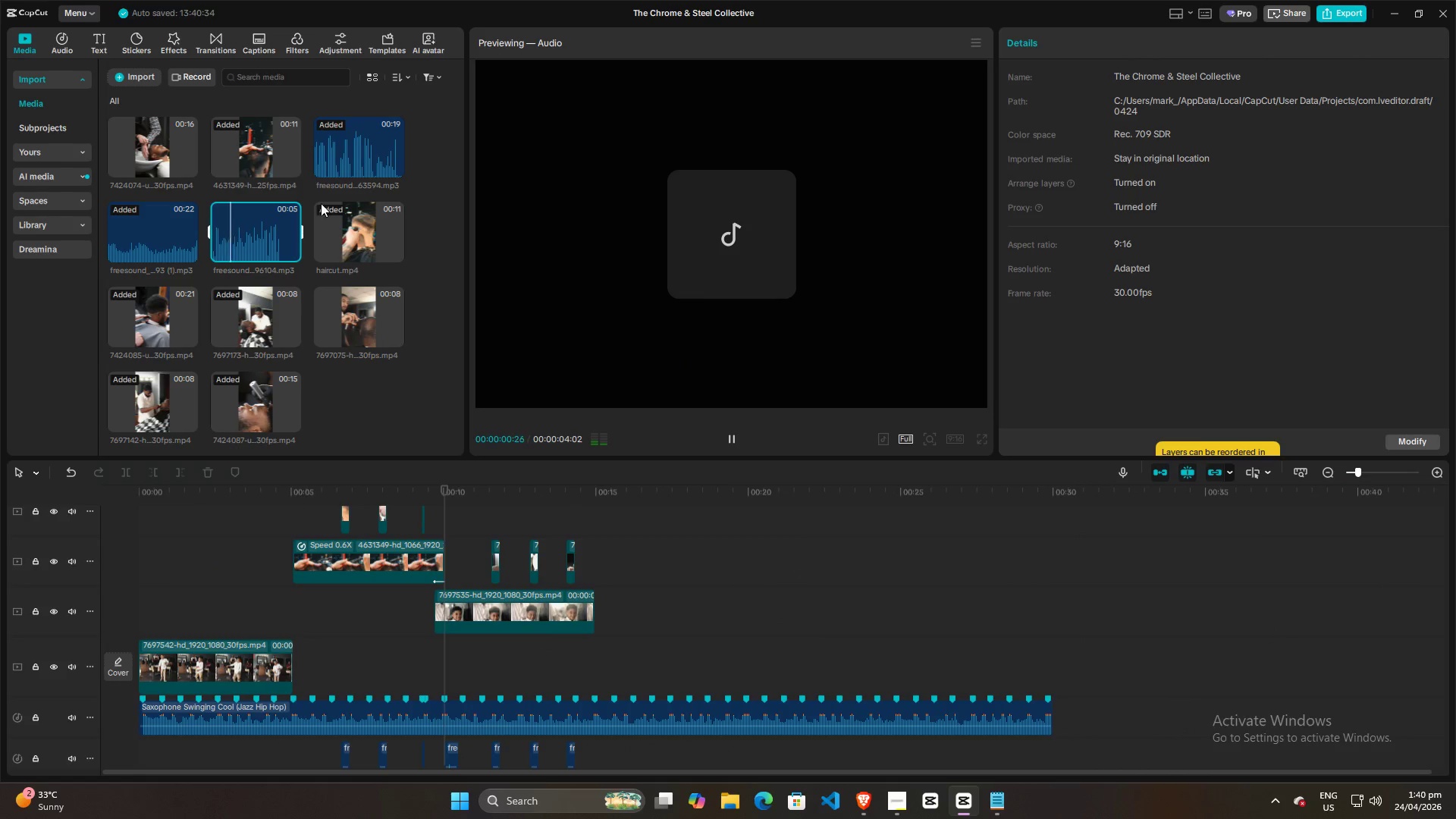 
scroll: coordinate [308, 368], scroll_direction: down, amount: 2.0
 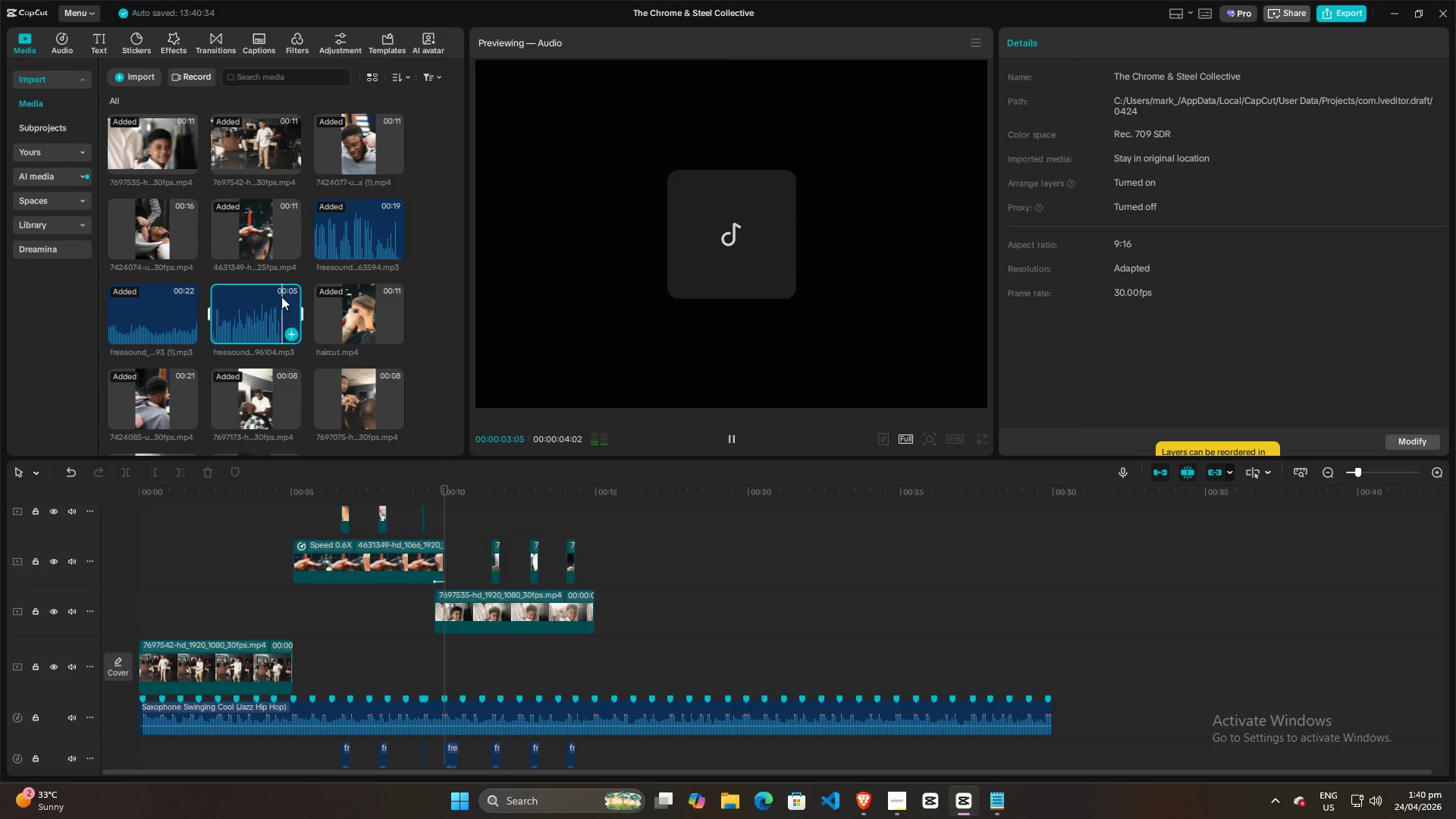 
left_click([246, 295])
 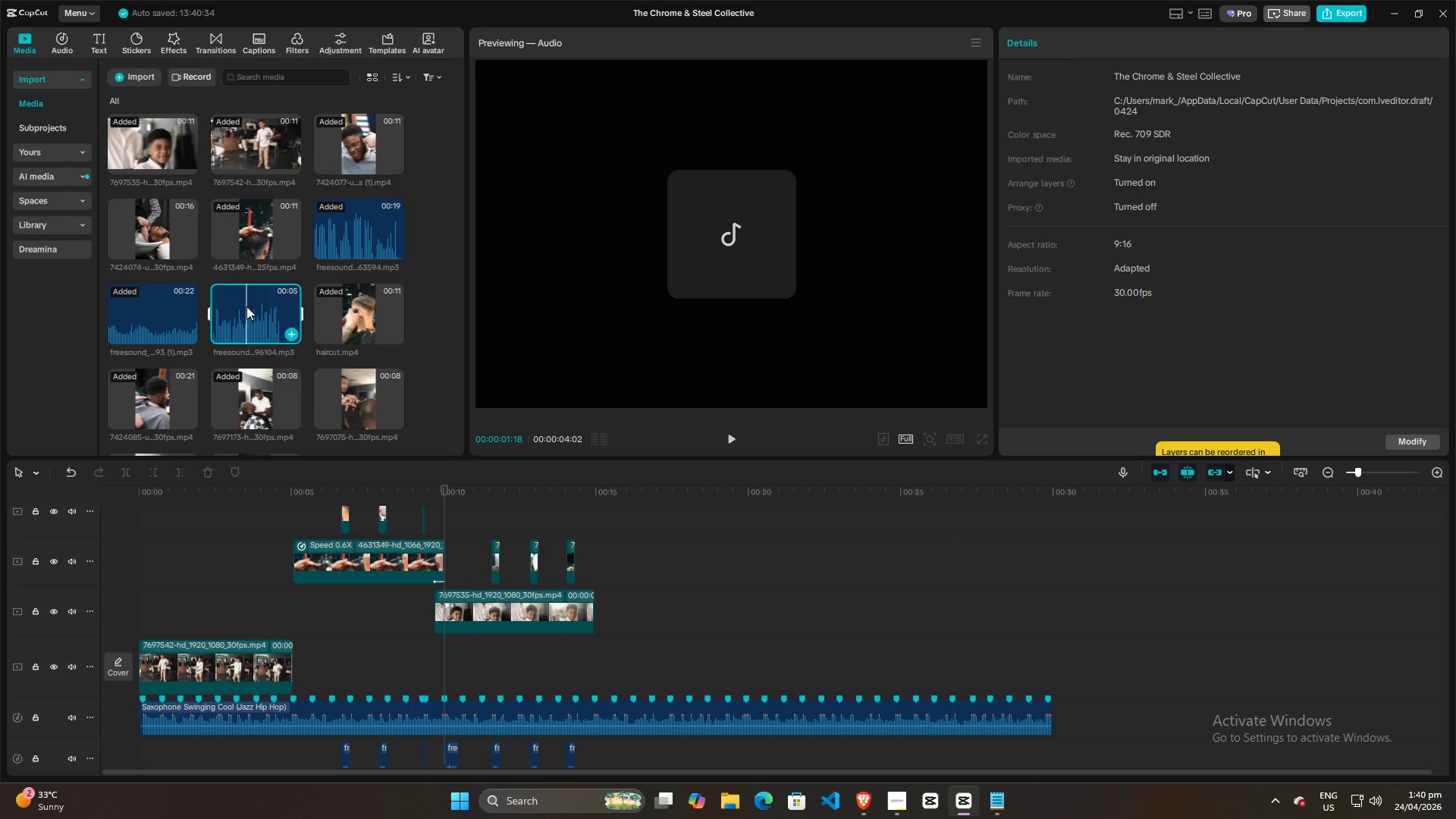 
left_click_drag(start_coordinate=[233, 303], to_coordinate=[446, 725])
 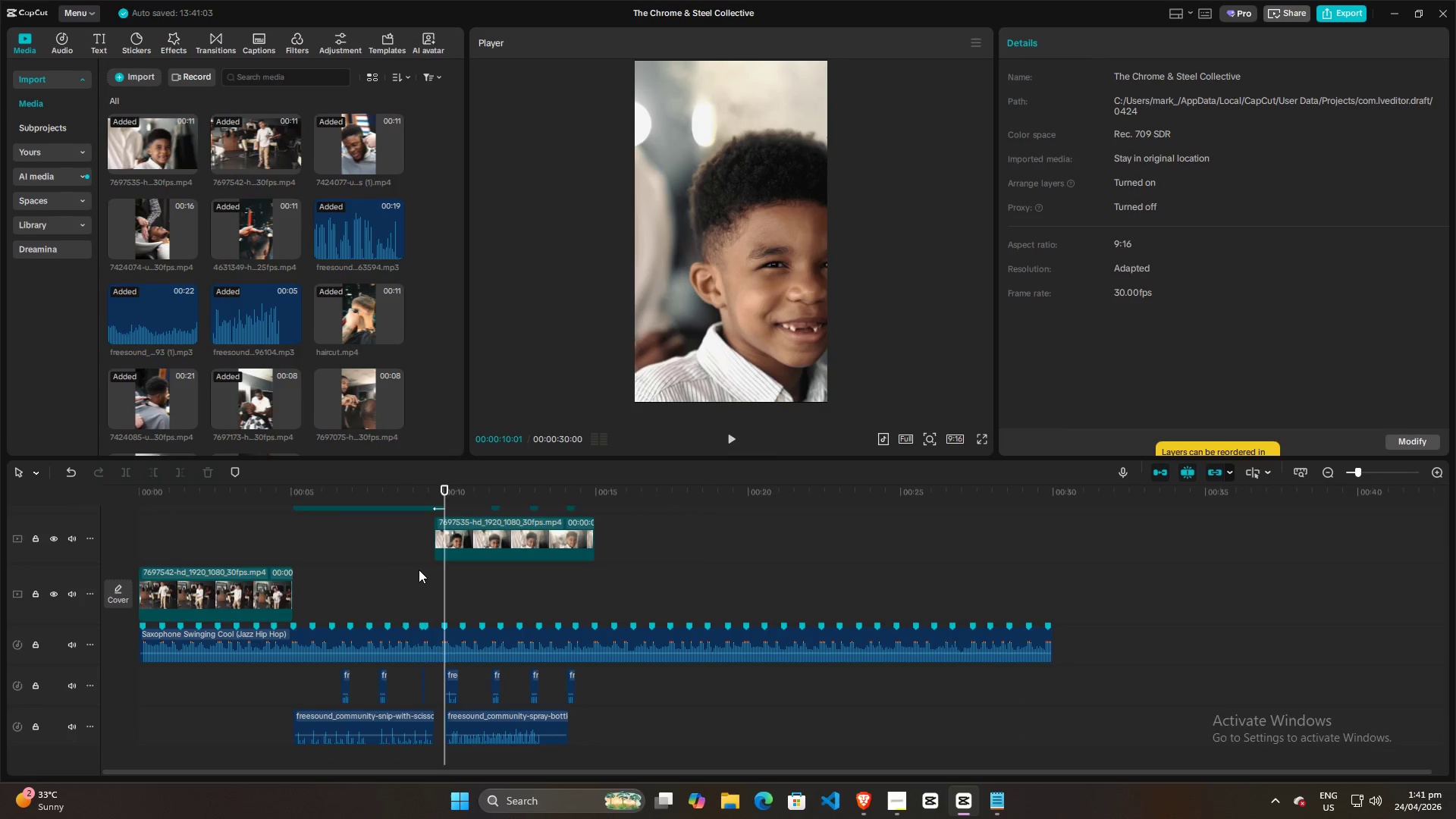 
scroll: coordinate [533, 624], scroll_direction: down, amount: 8.0
 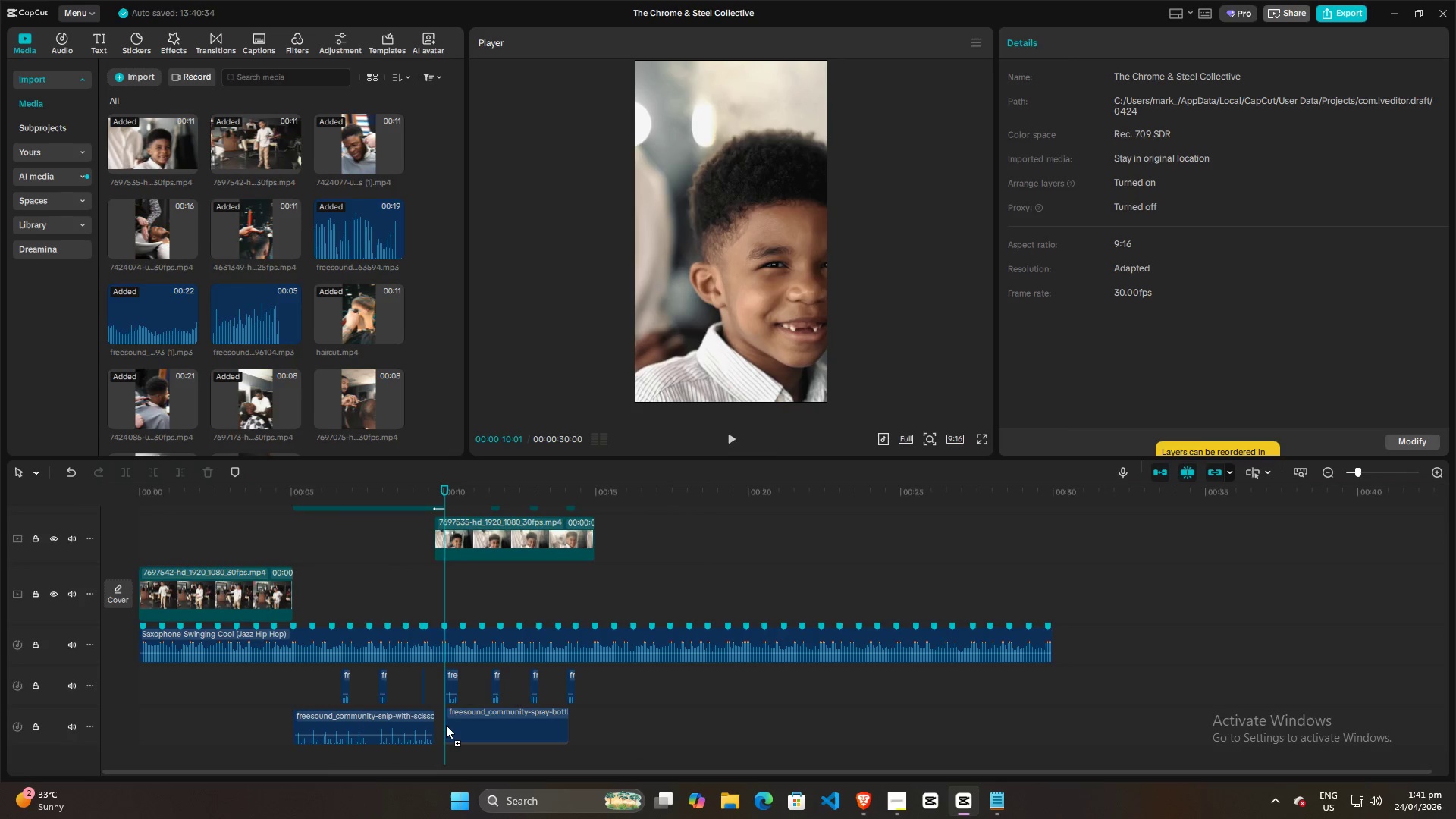 
left_click([419, 570])
 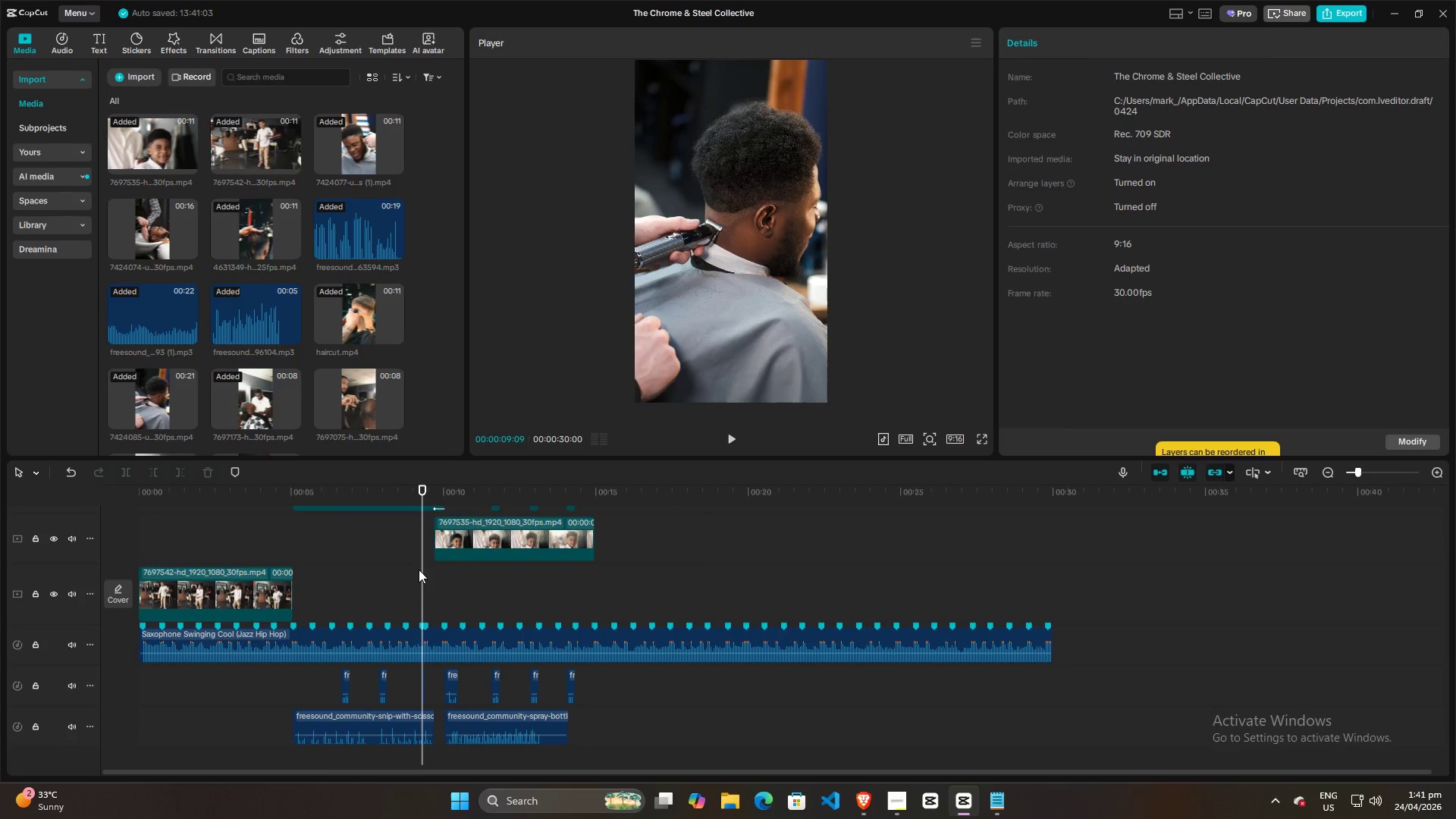 
key(Space)
 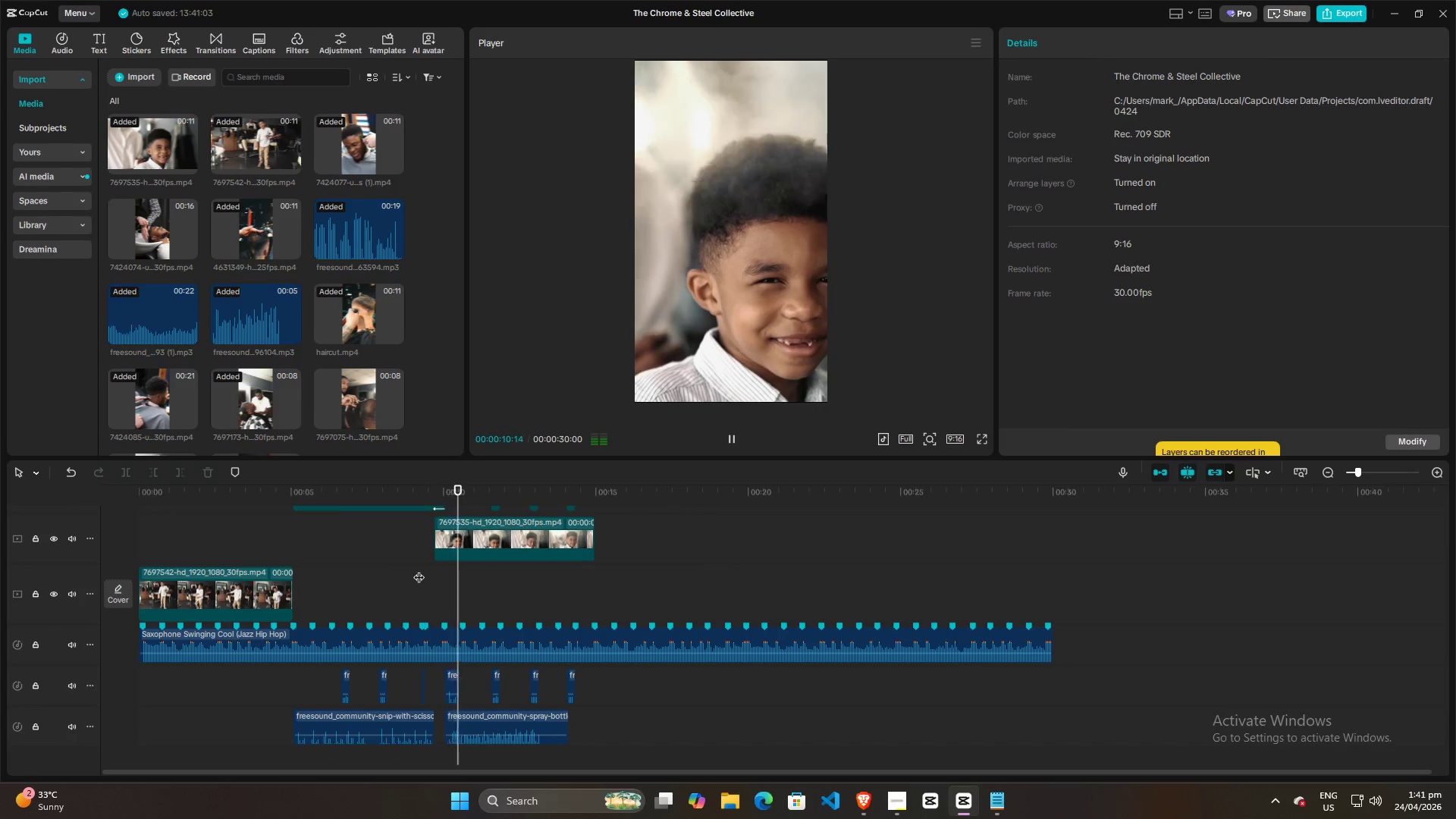 
key(Space)
 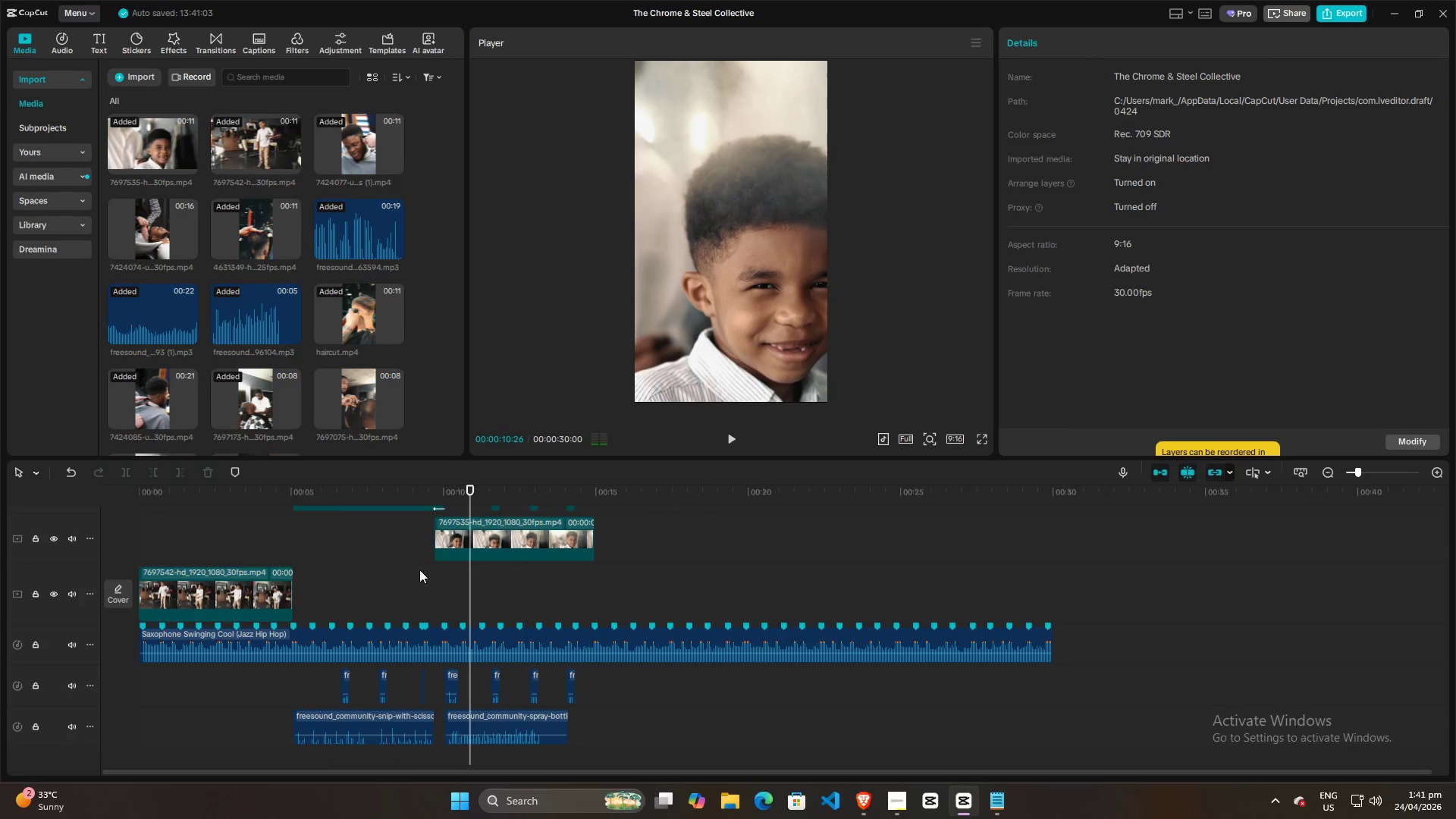 
key(Space)
 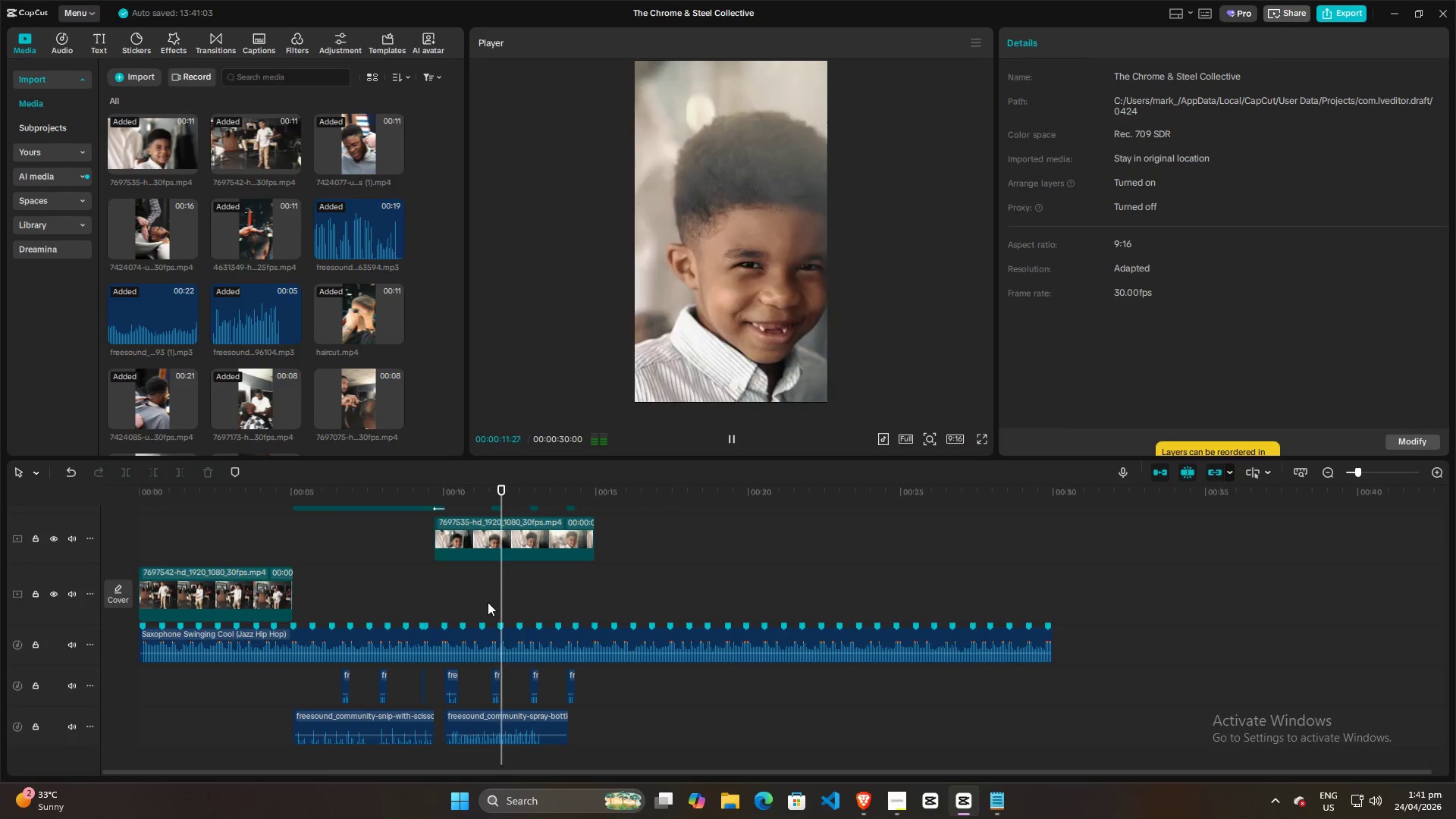 
key(Space)
 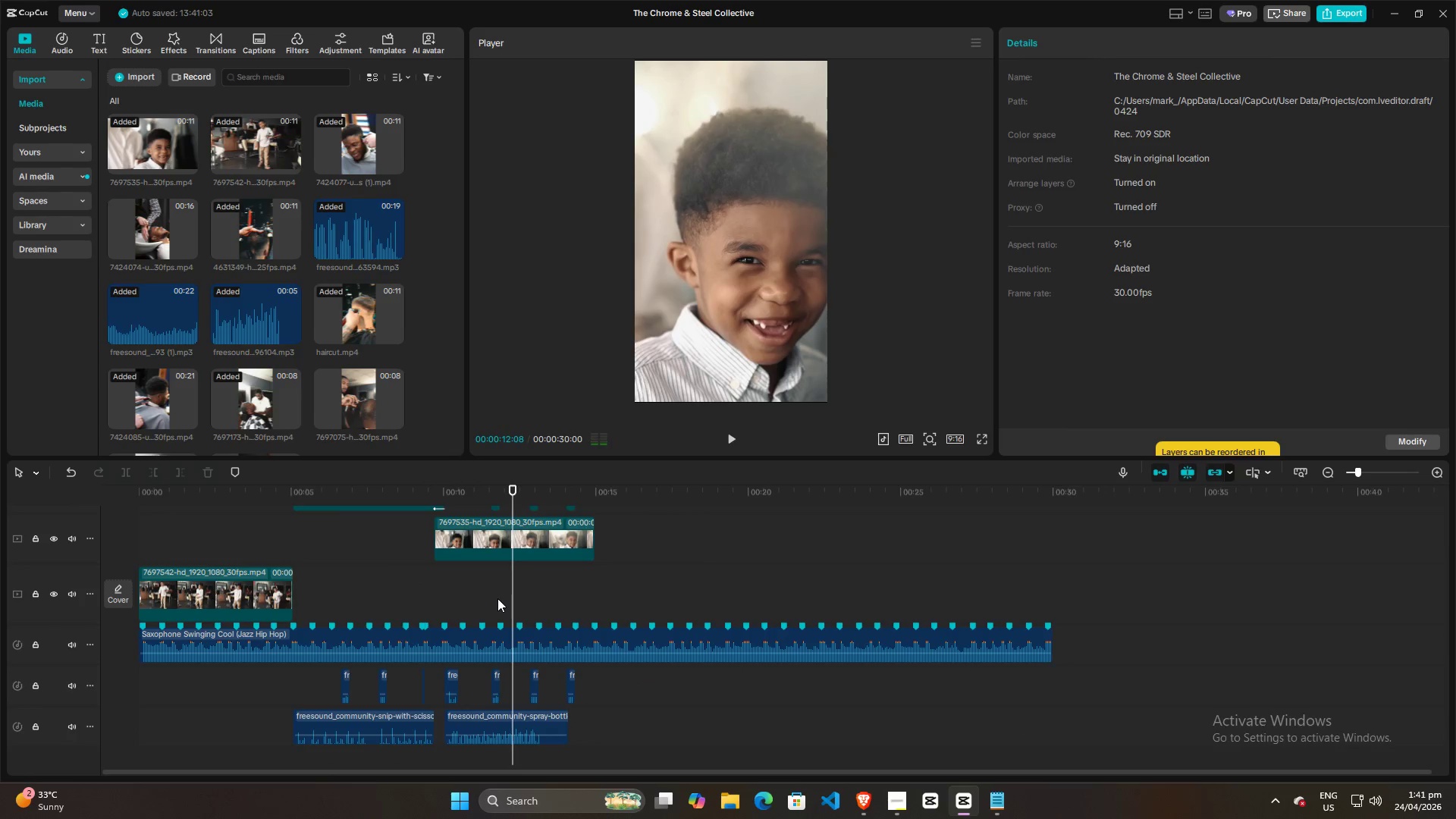 
hold_key(key=ControlLeft, duration=0.97)
scroll: coordinate [497, 599], scroll_direction: up, amount: 15.0
 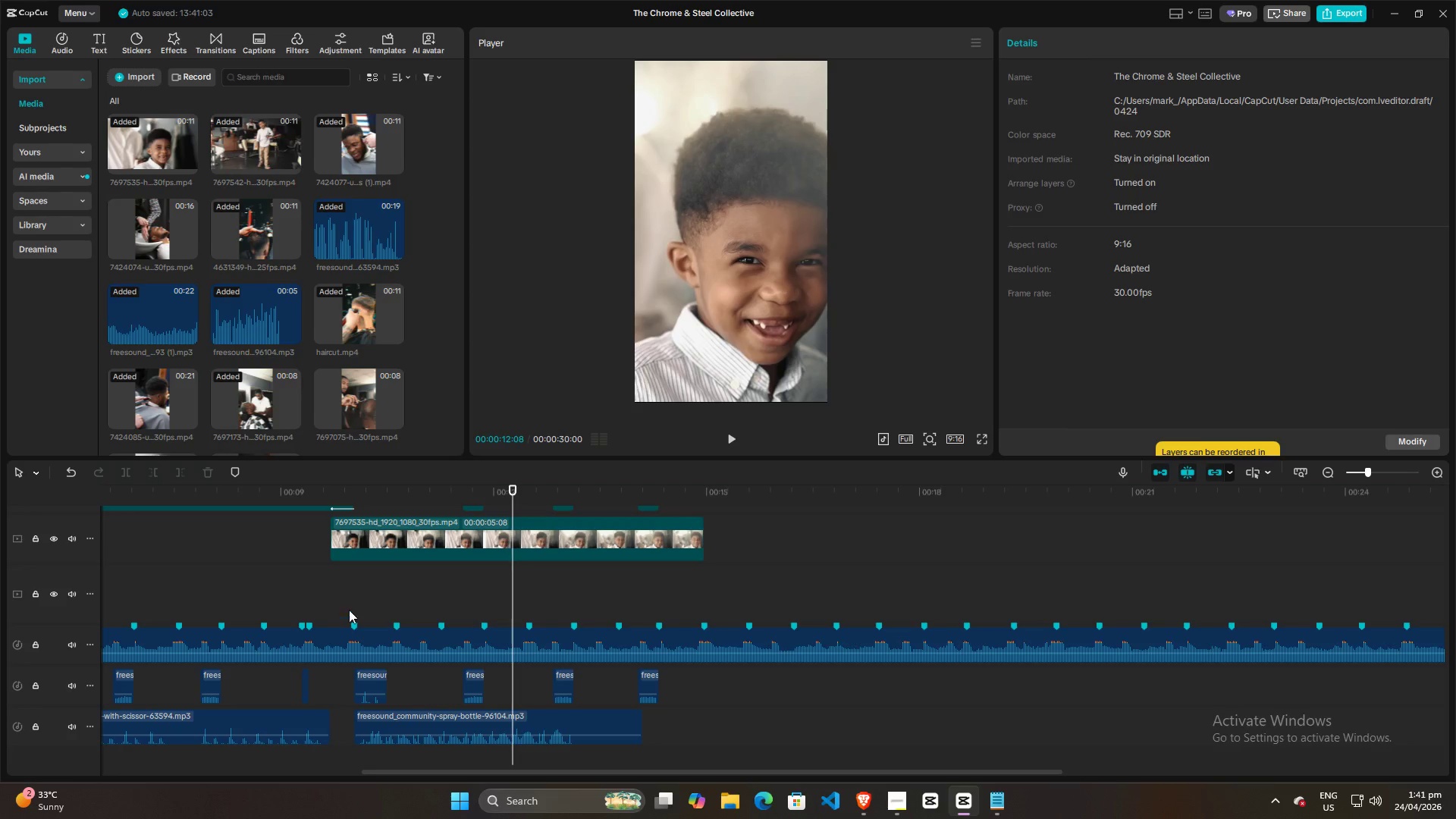 
left_click([329, 598])
 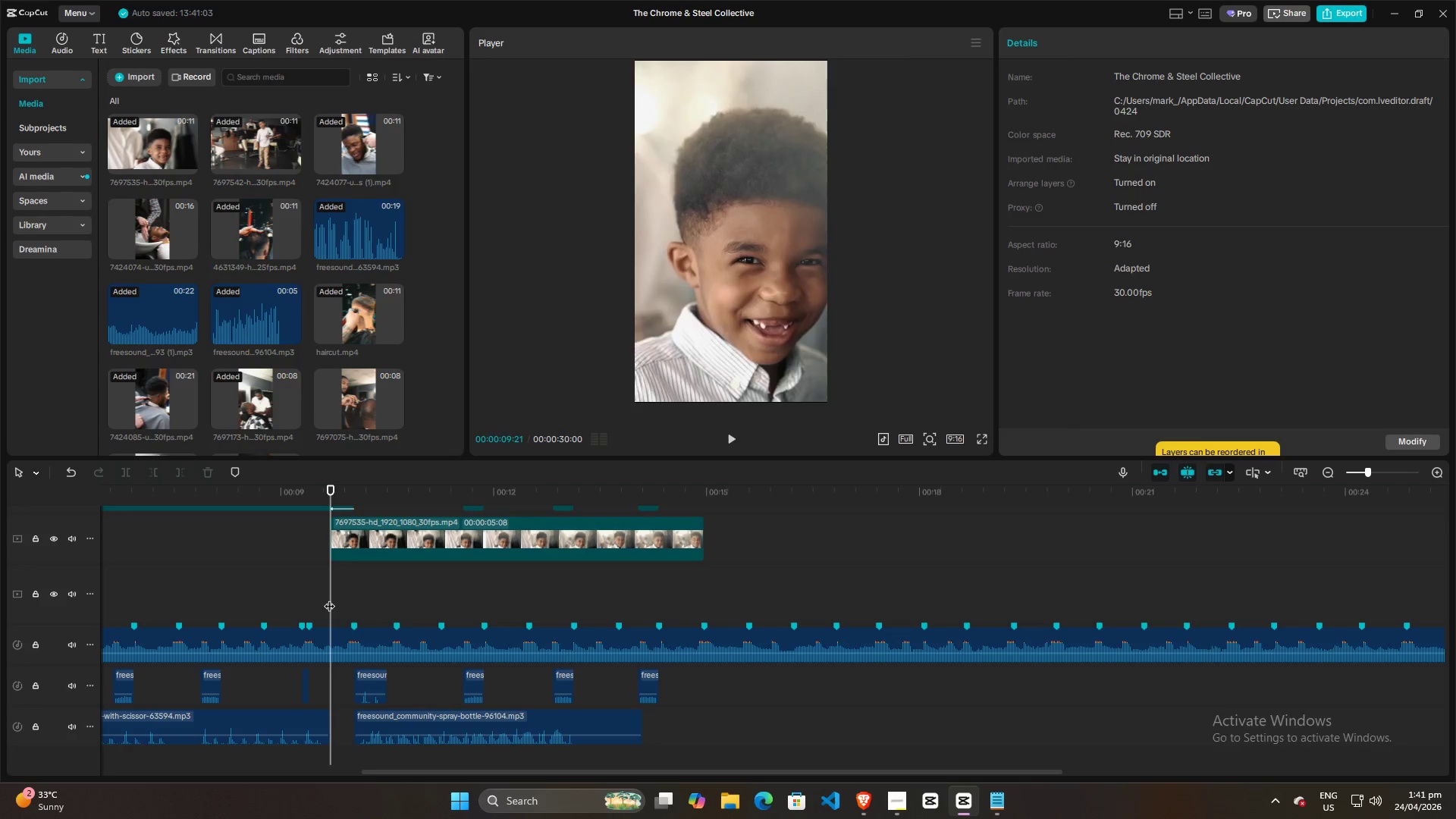 
key(Space)
 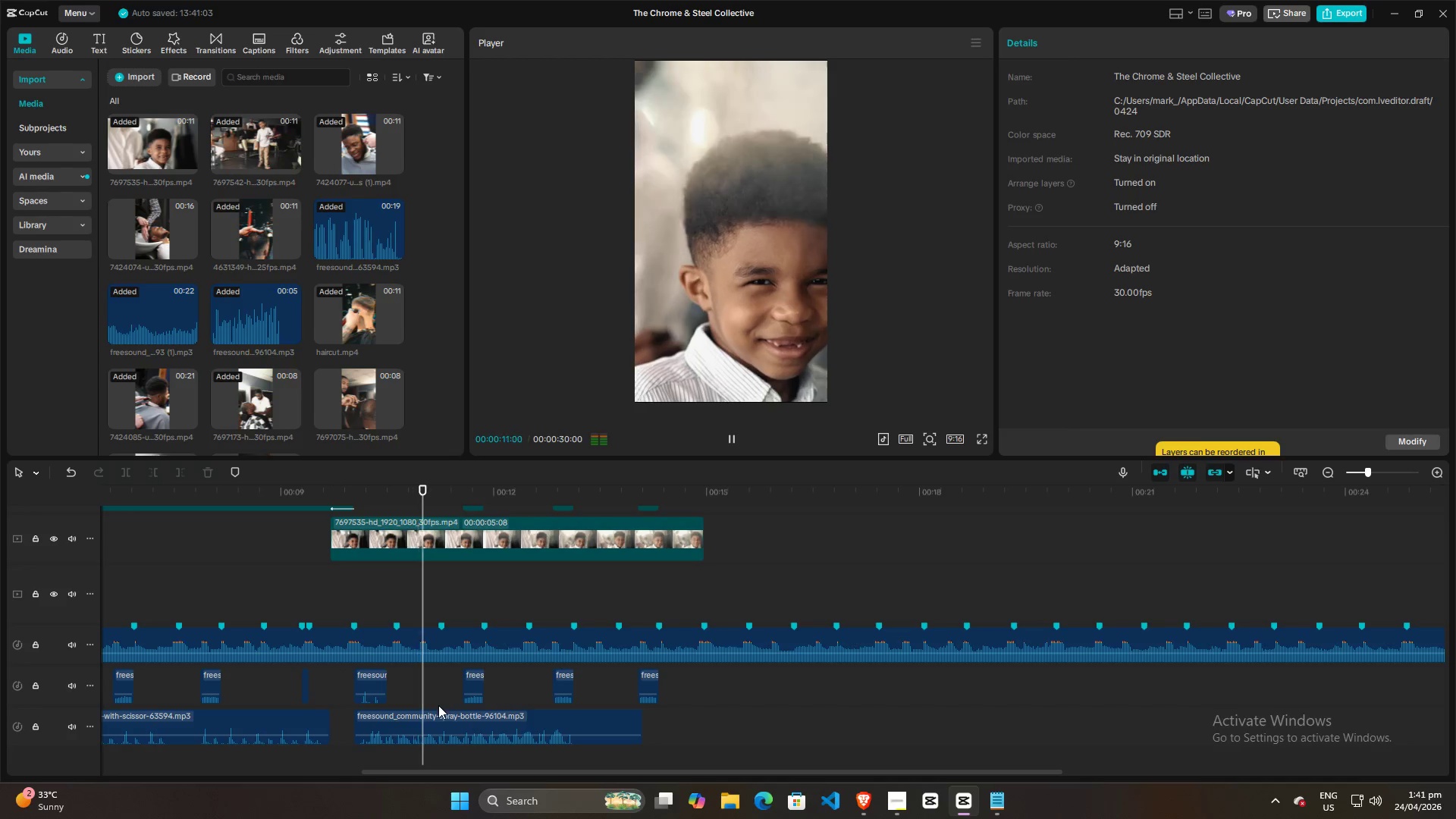 
key(Space)
 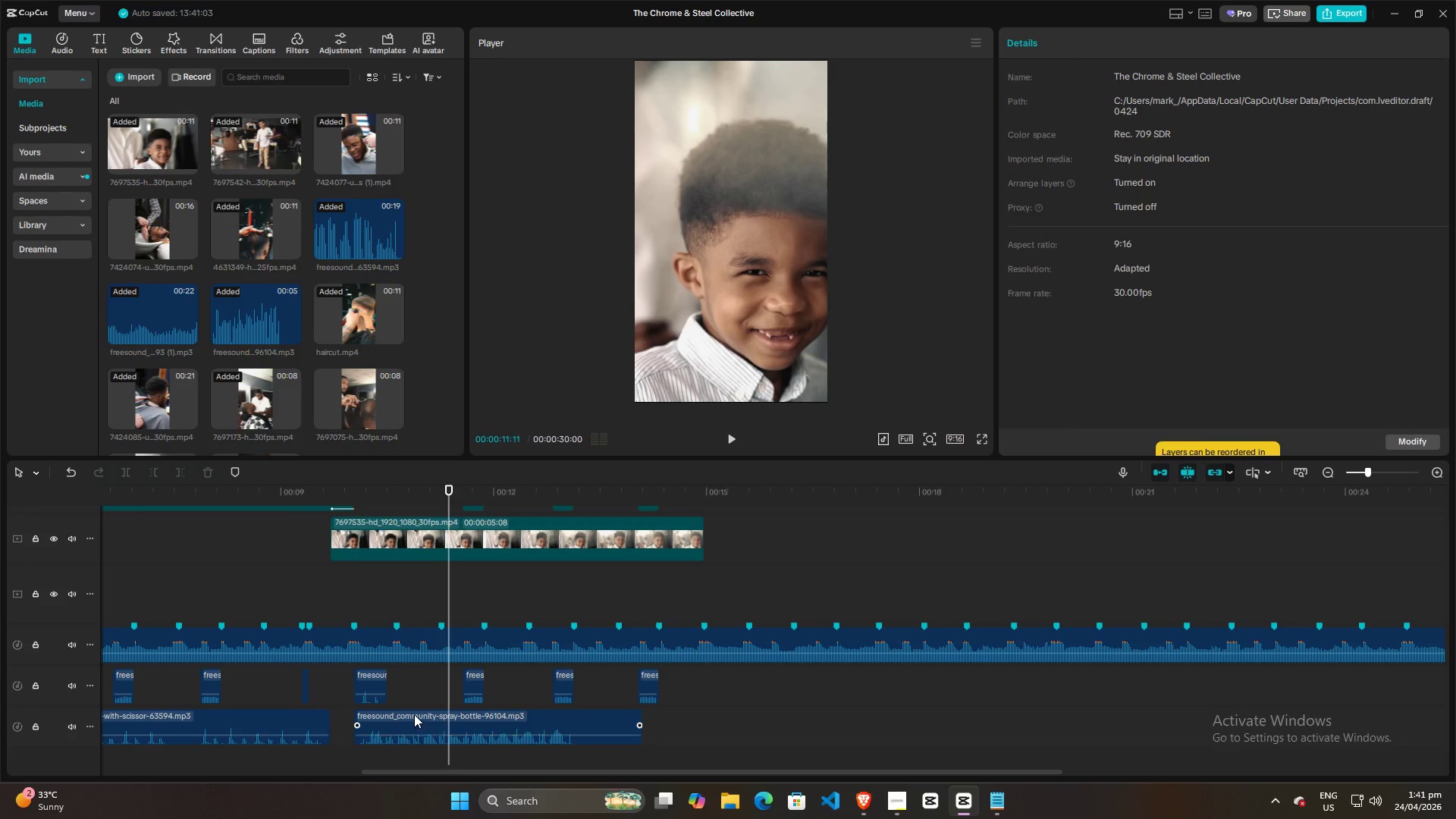 
left_click_drag(start_coordinate=[414, 714], to_coordinate=[453, 724])
 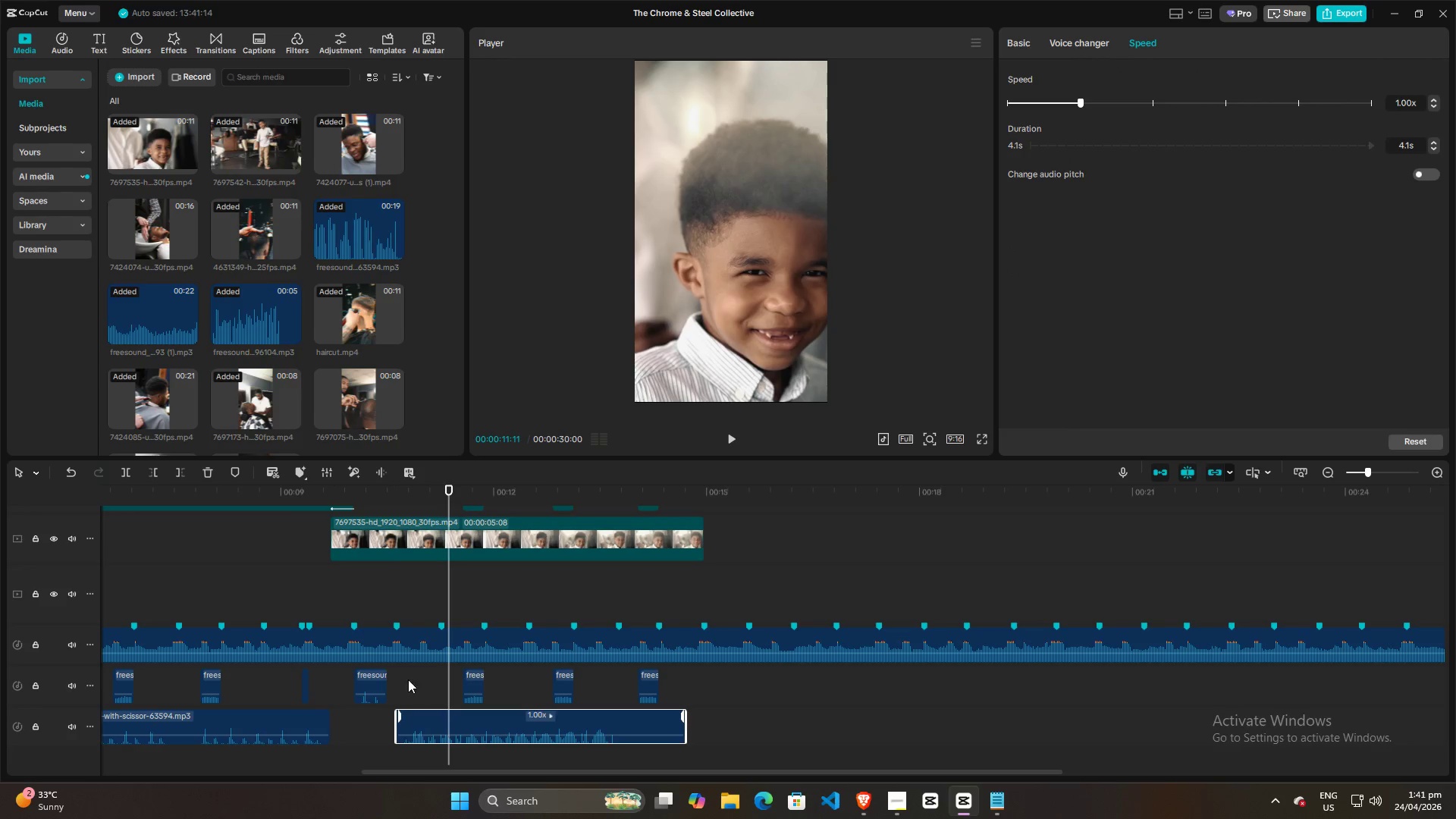 
left_click([400, 679])
 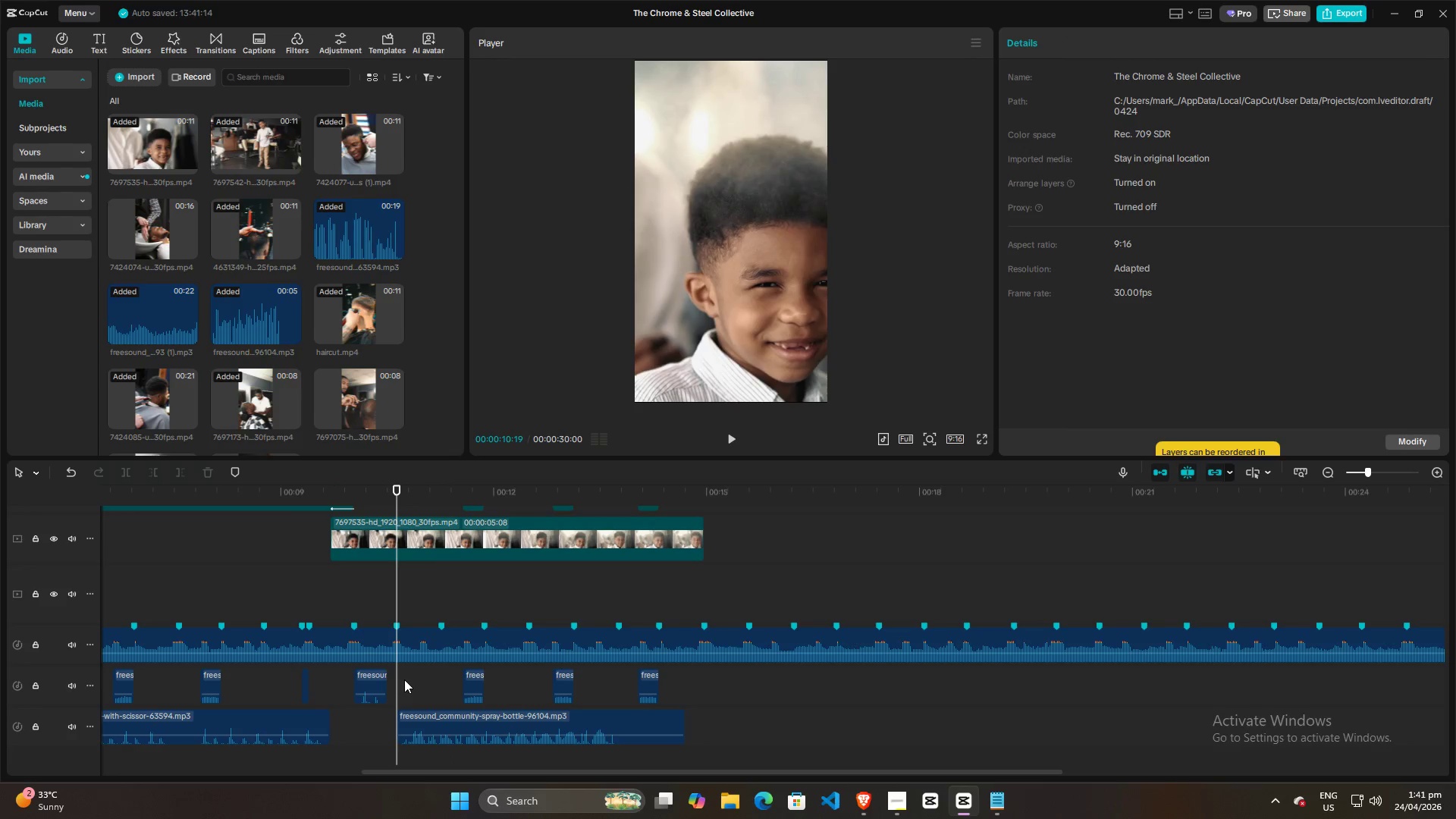 
key(Space)
 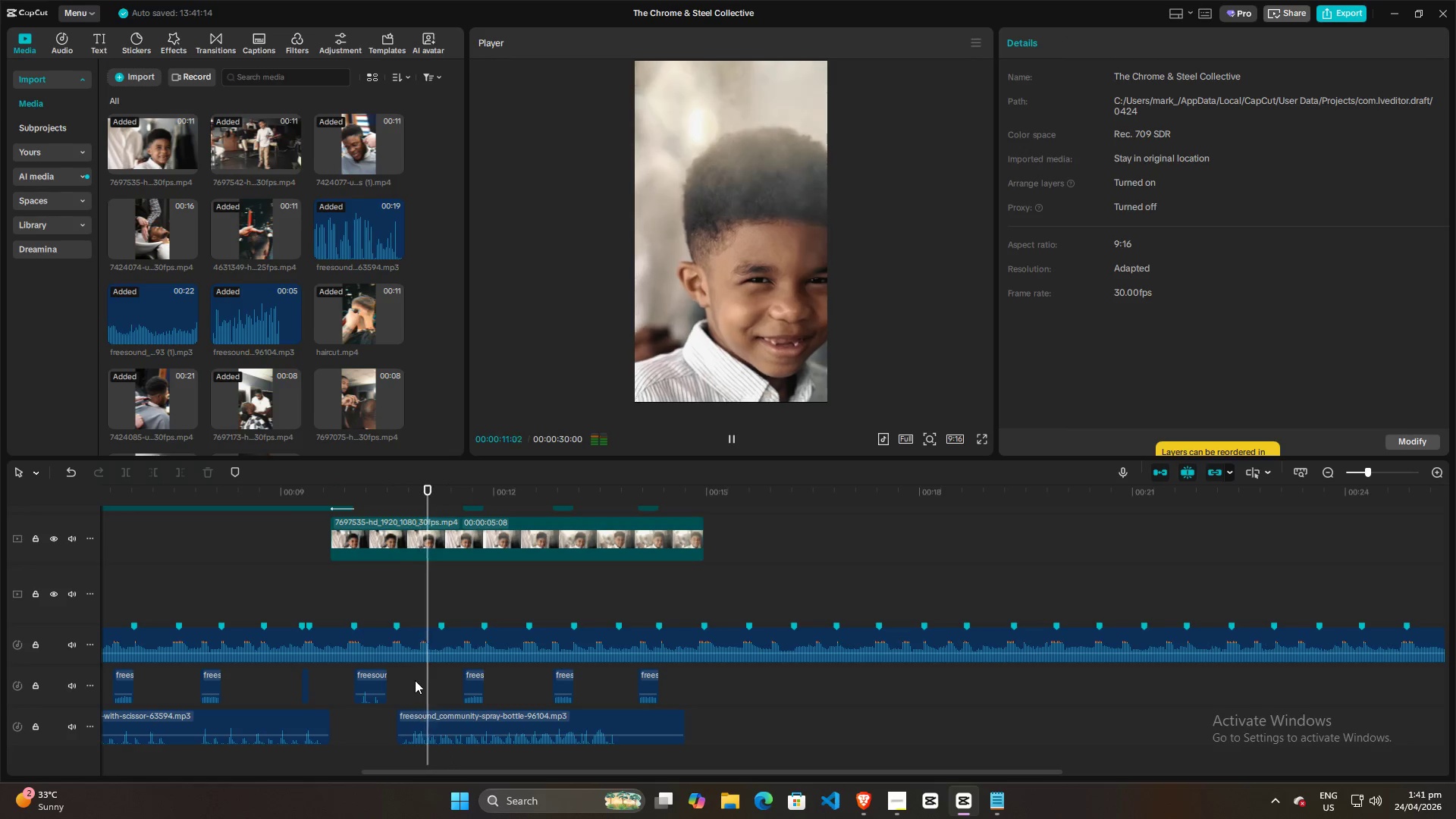 
key(Space)
 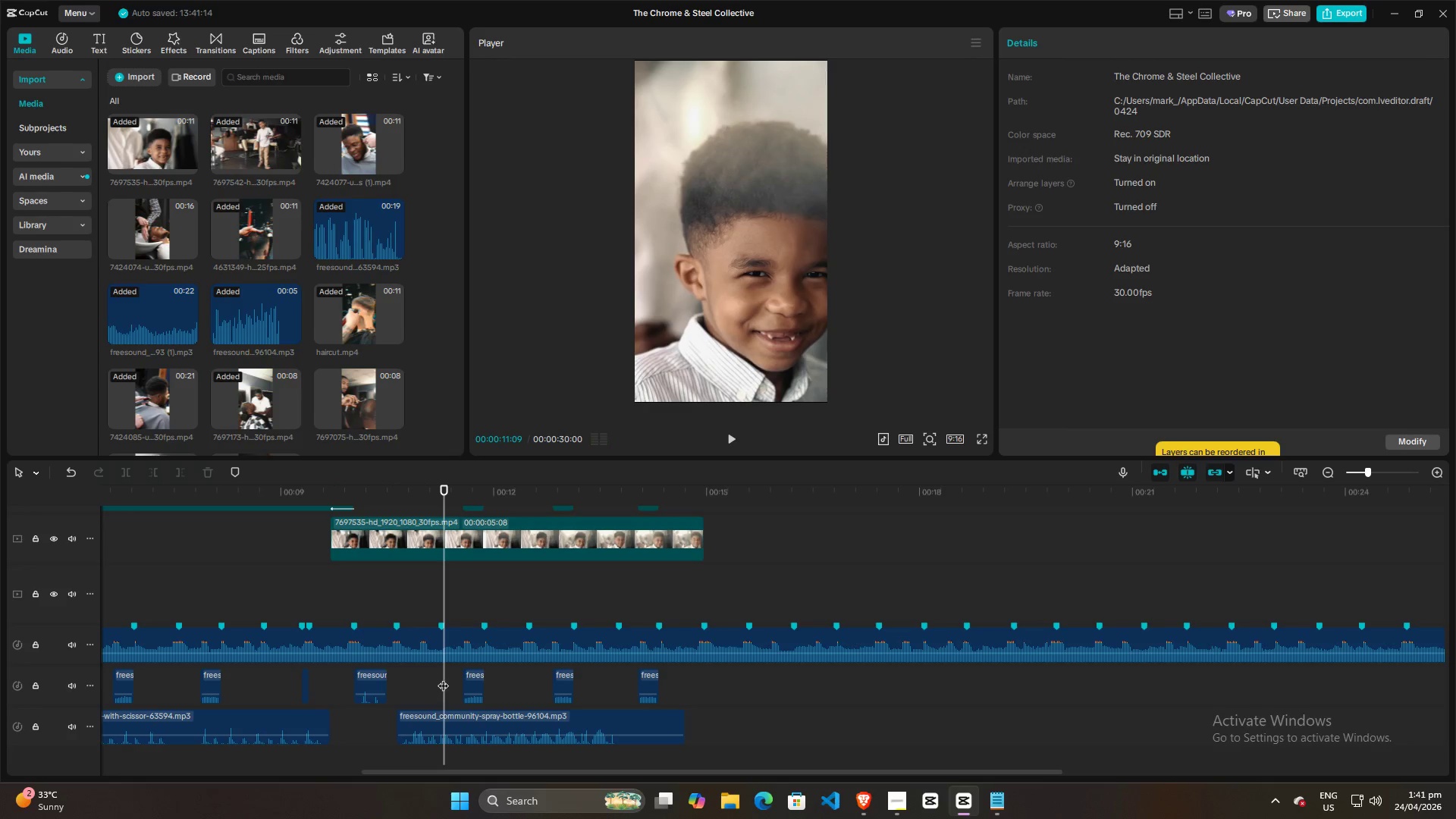 
left_click_drag(start_coordinate=[443, 678], to_coordinate=[425, 676])
 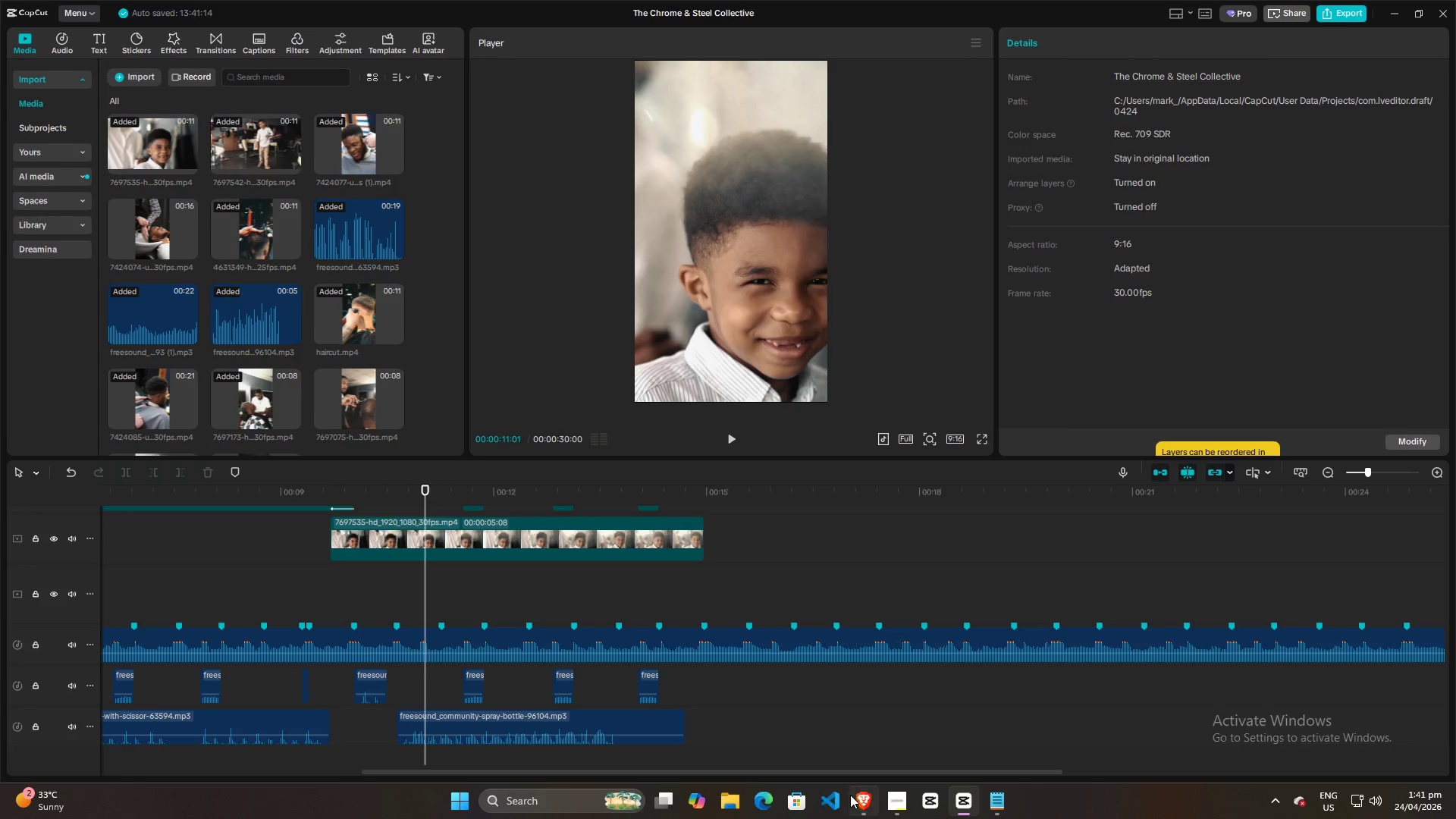 
left_click([858, 803])
 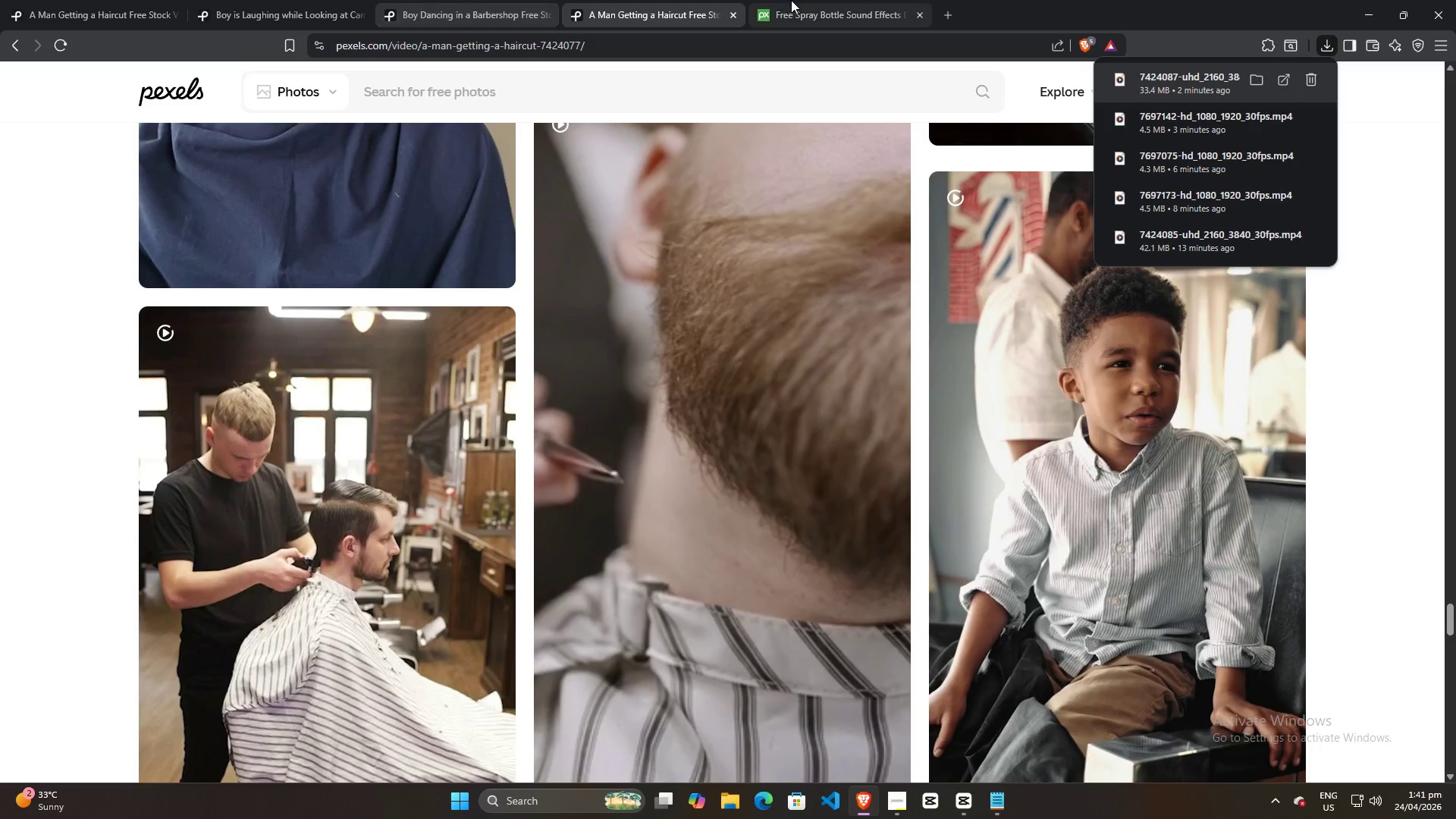 
left_click([791, 0])
 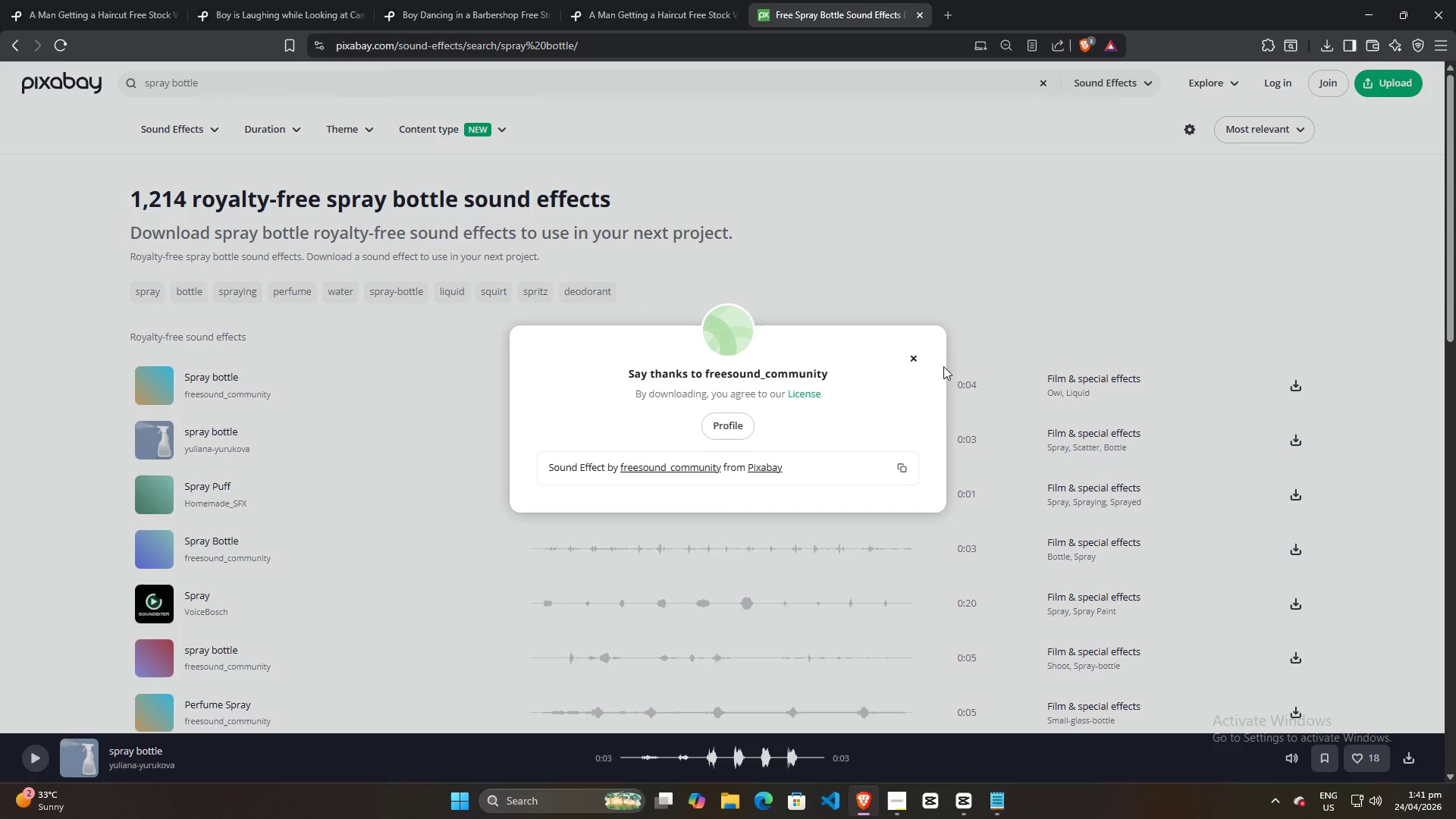 
left_click([915, 361])
 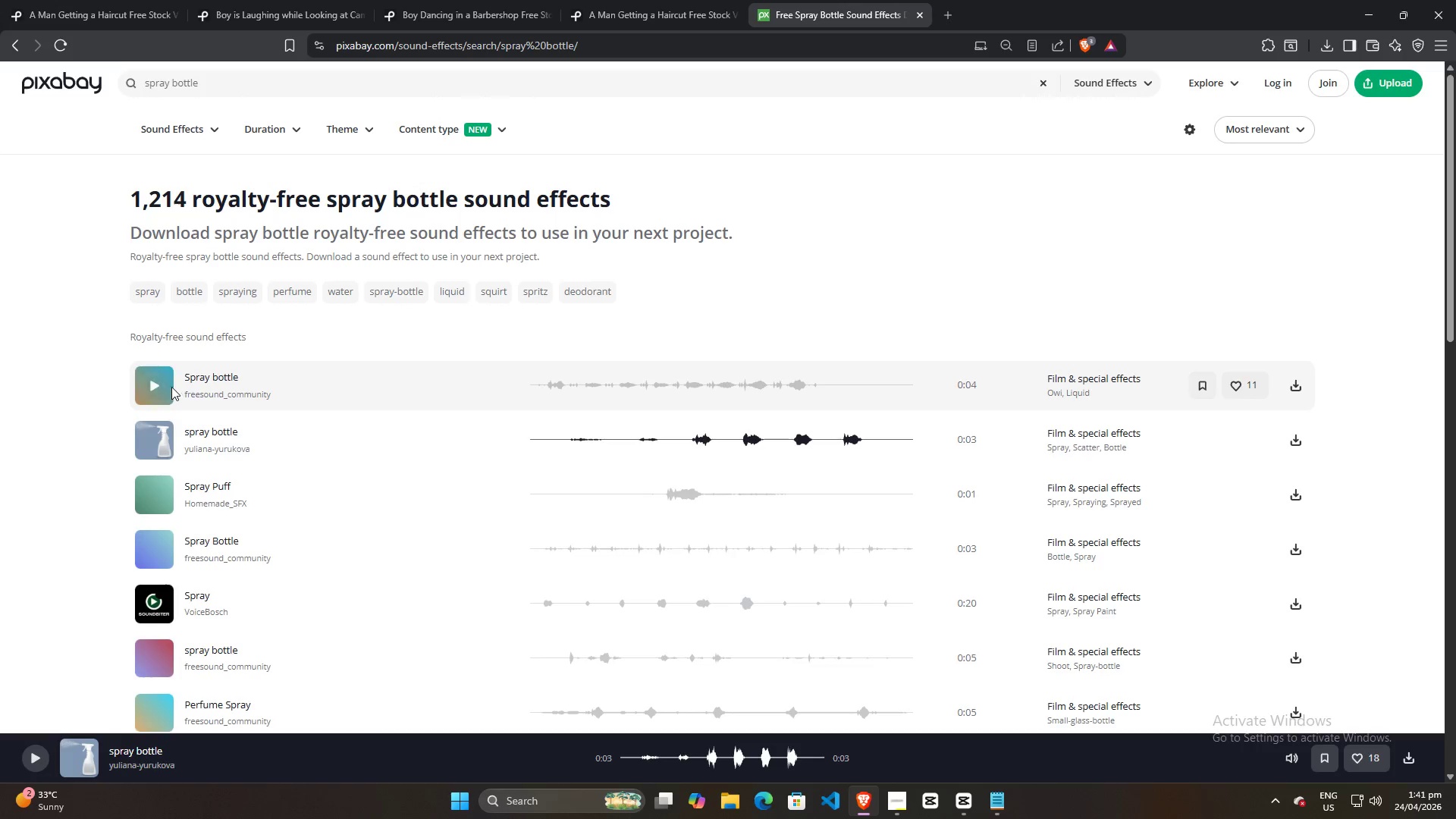 
left_click([155, 387])
 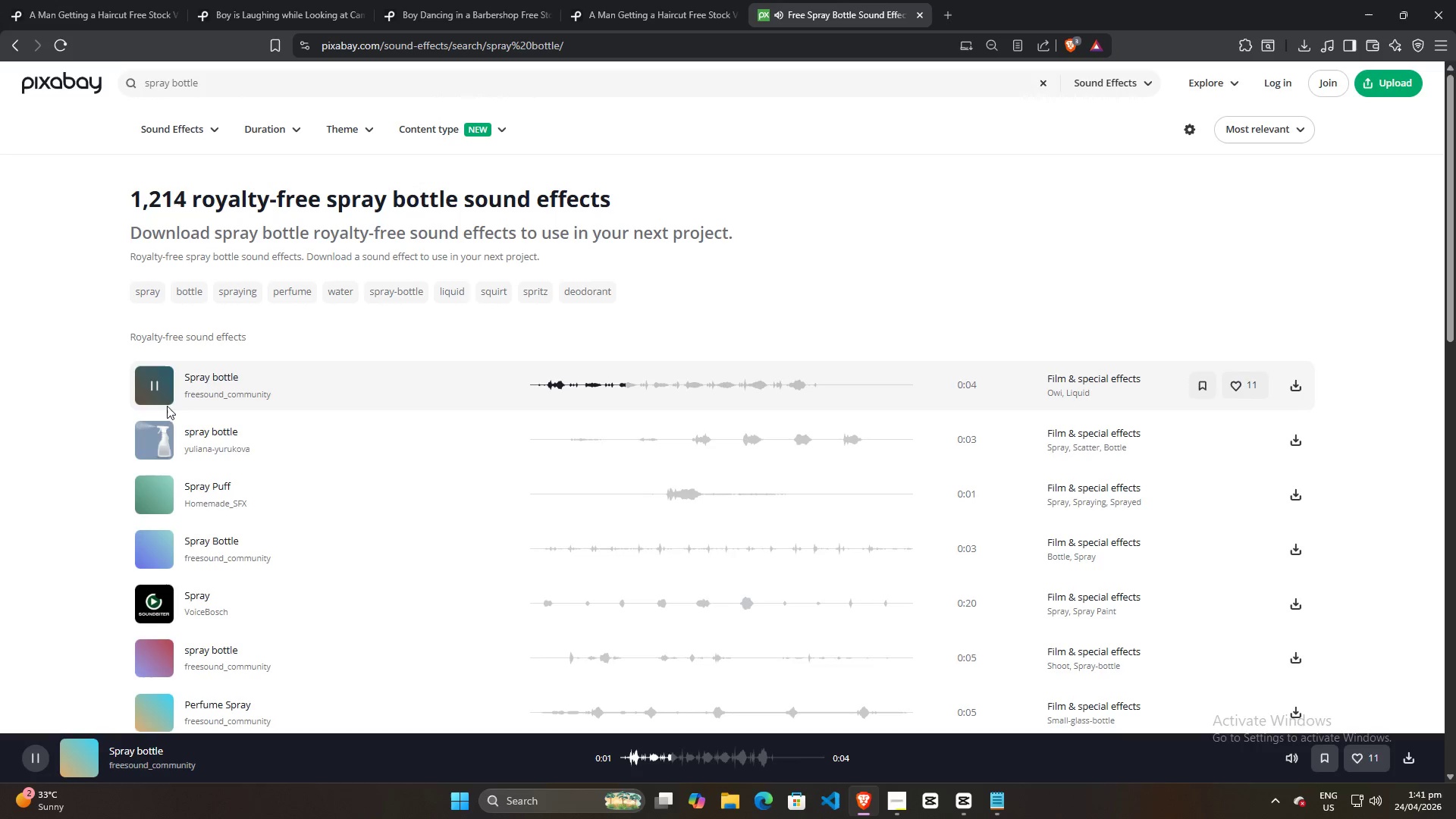 
left_click([159, 440])
 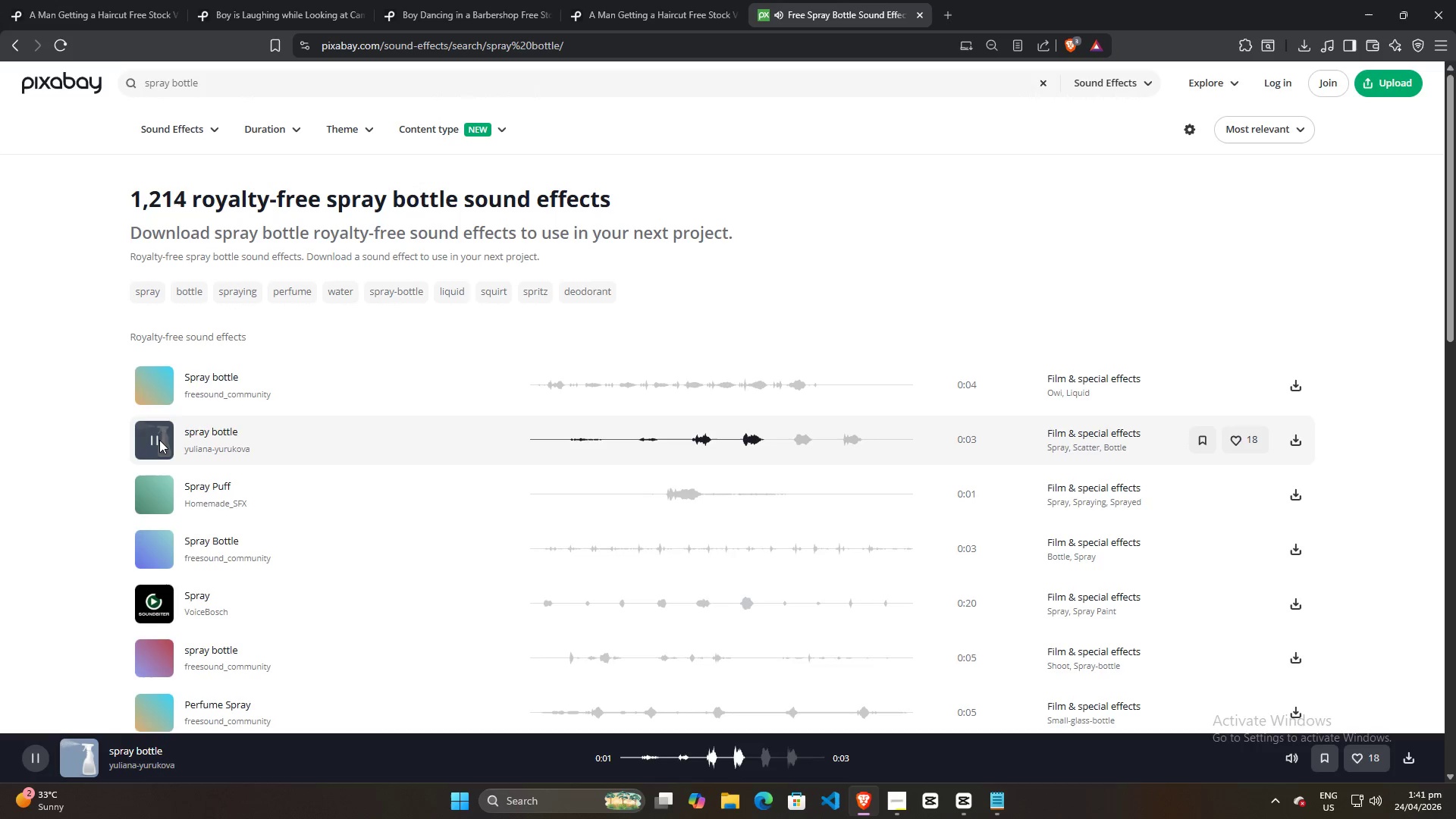 
left_click([150, 497])
 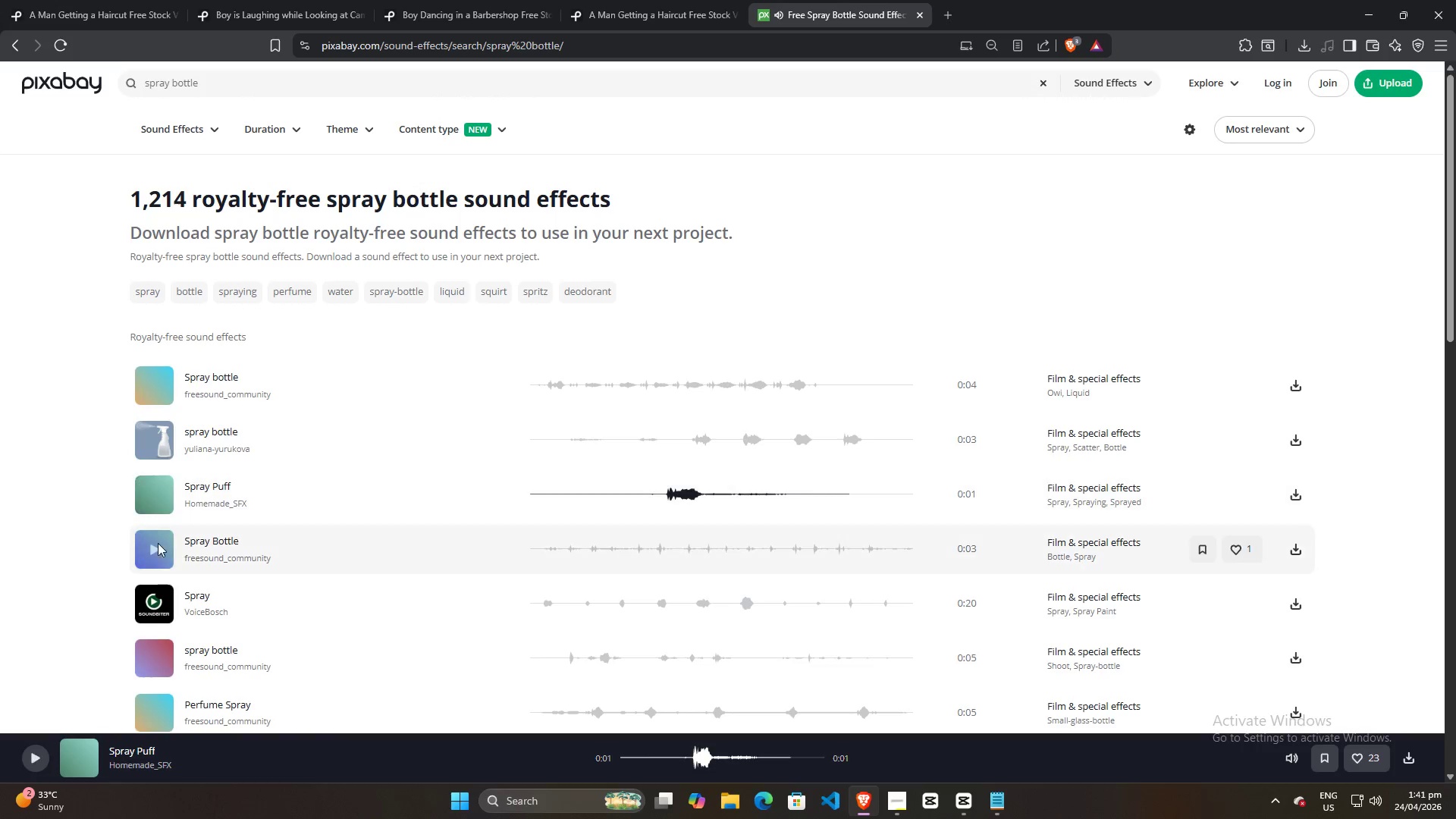 
left_click([158, 550])
 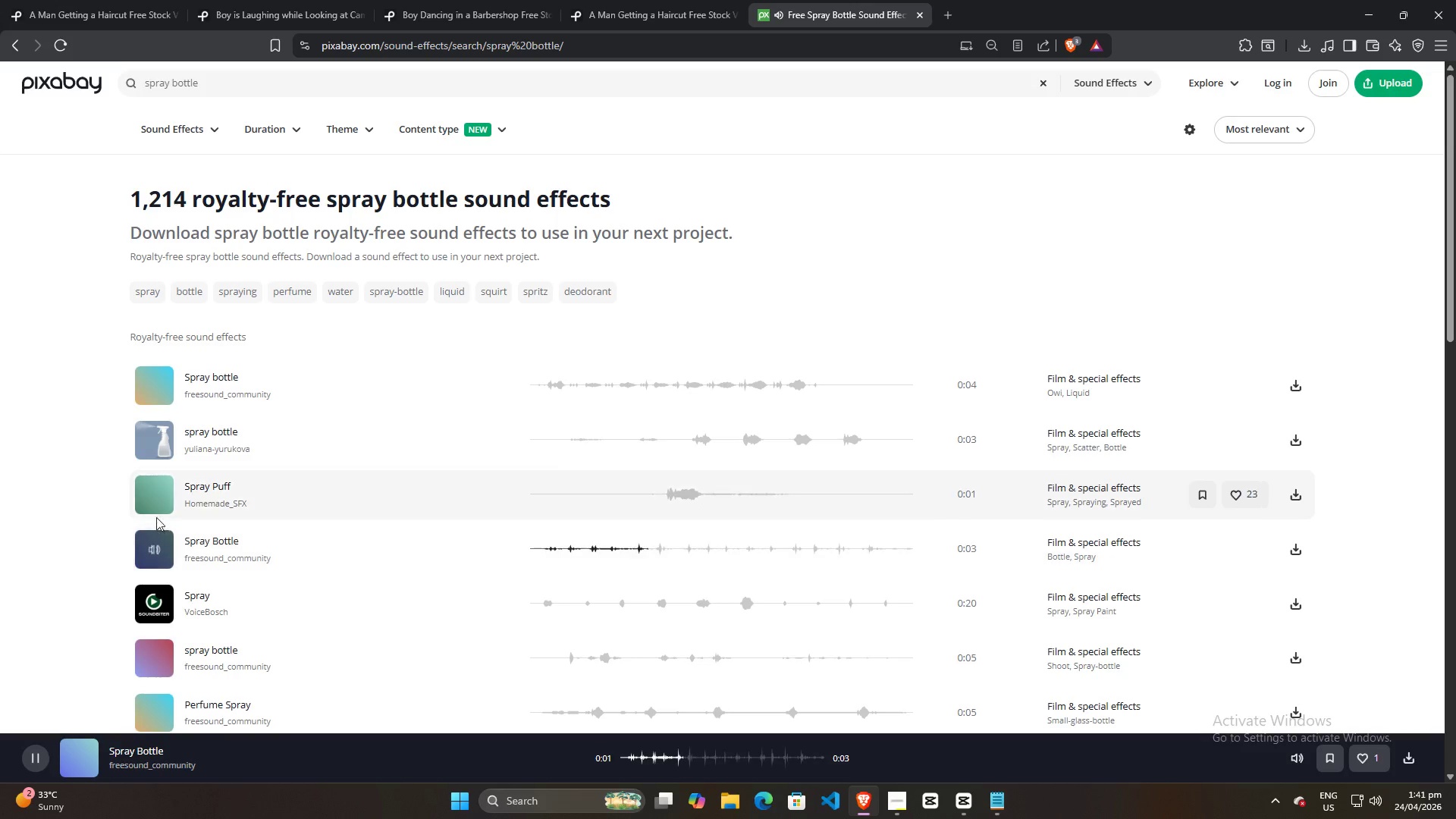 
left_click([155, 499])
 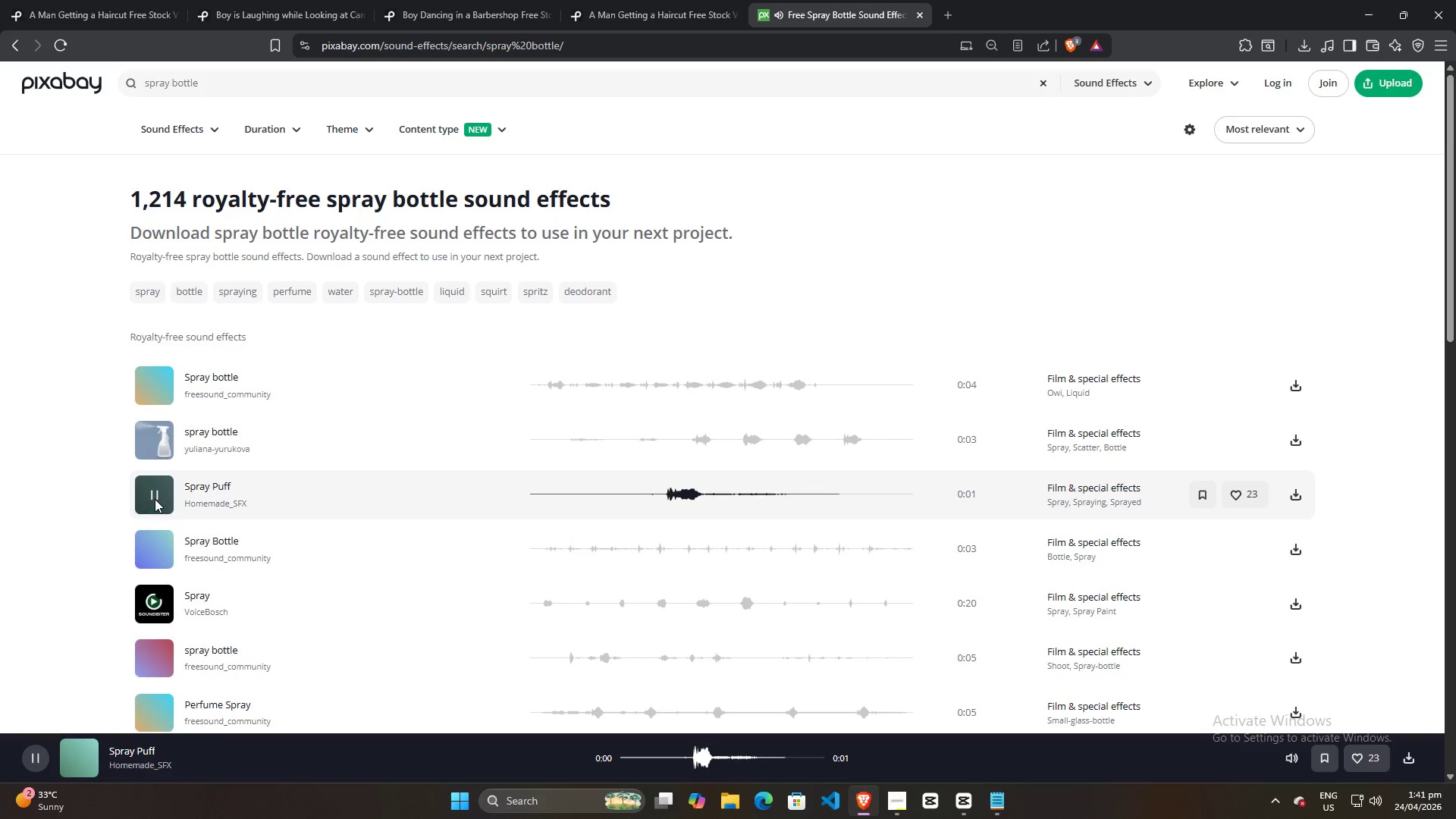 
left_click([155, 499])
 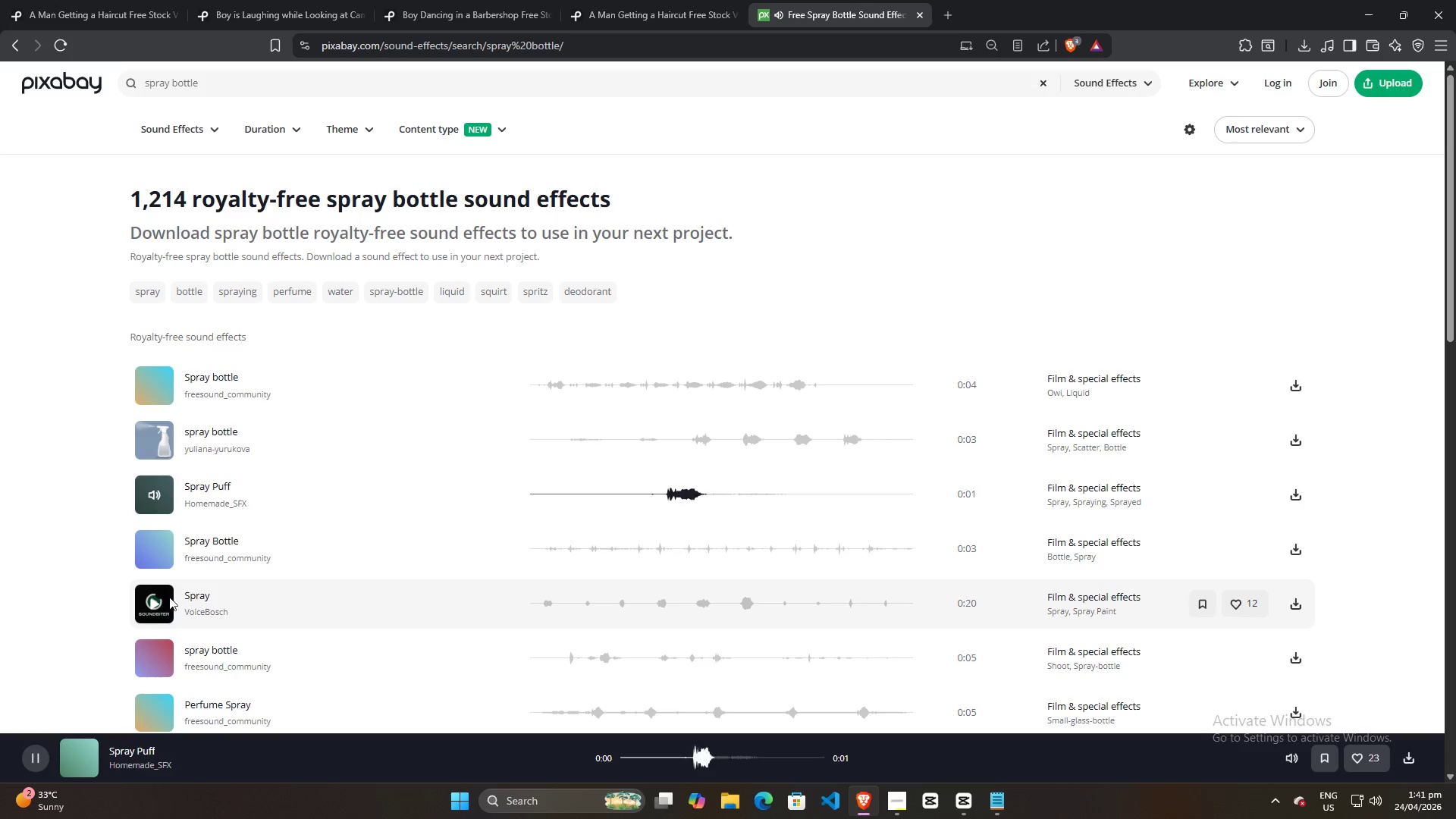 
left_click([158, 602])
 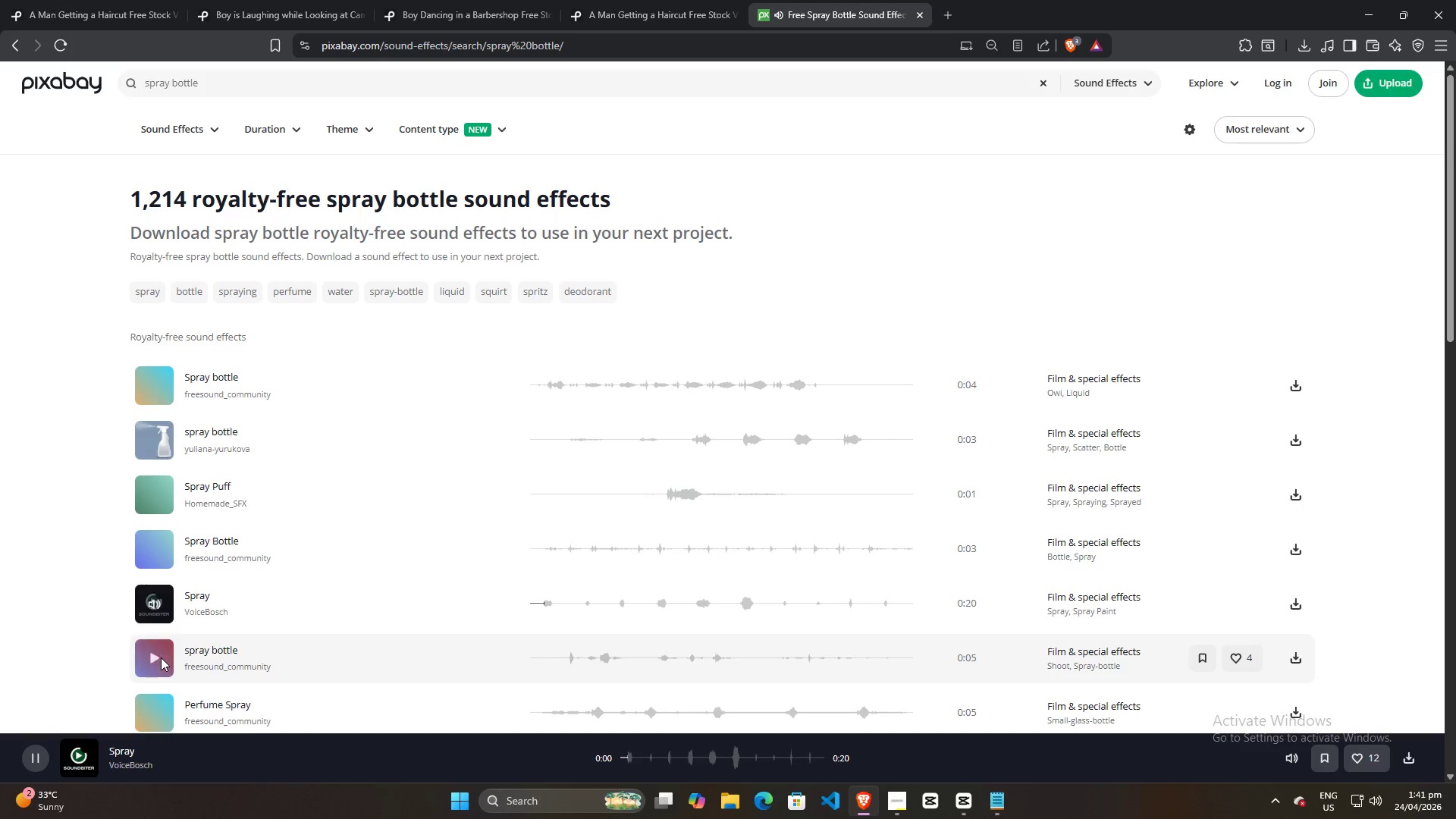 
left_click([159, 658])
 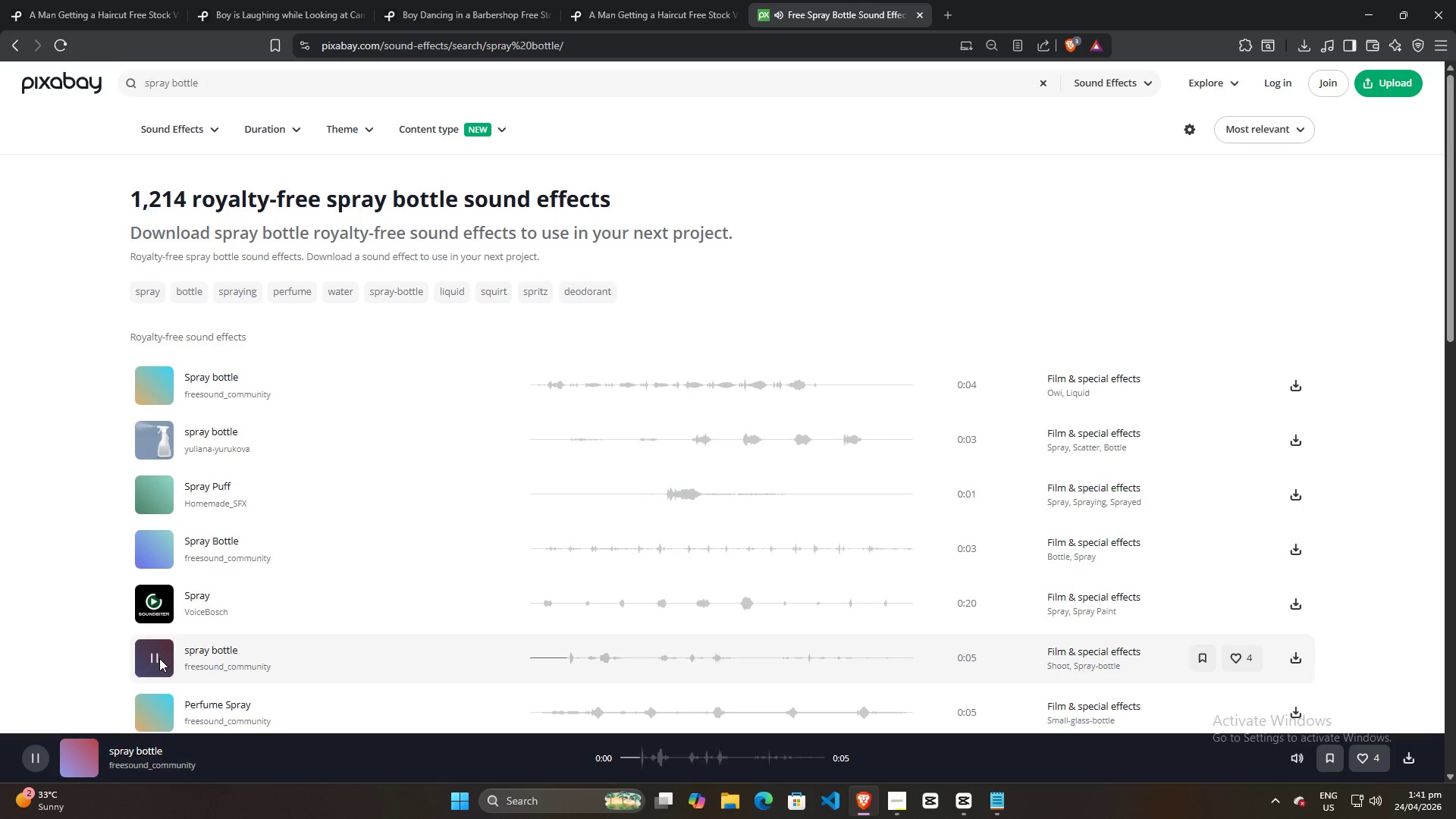 
left_click([159, 658])
 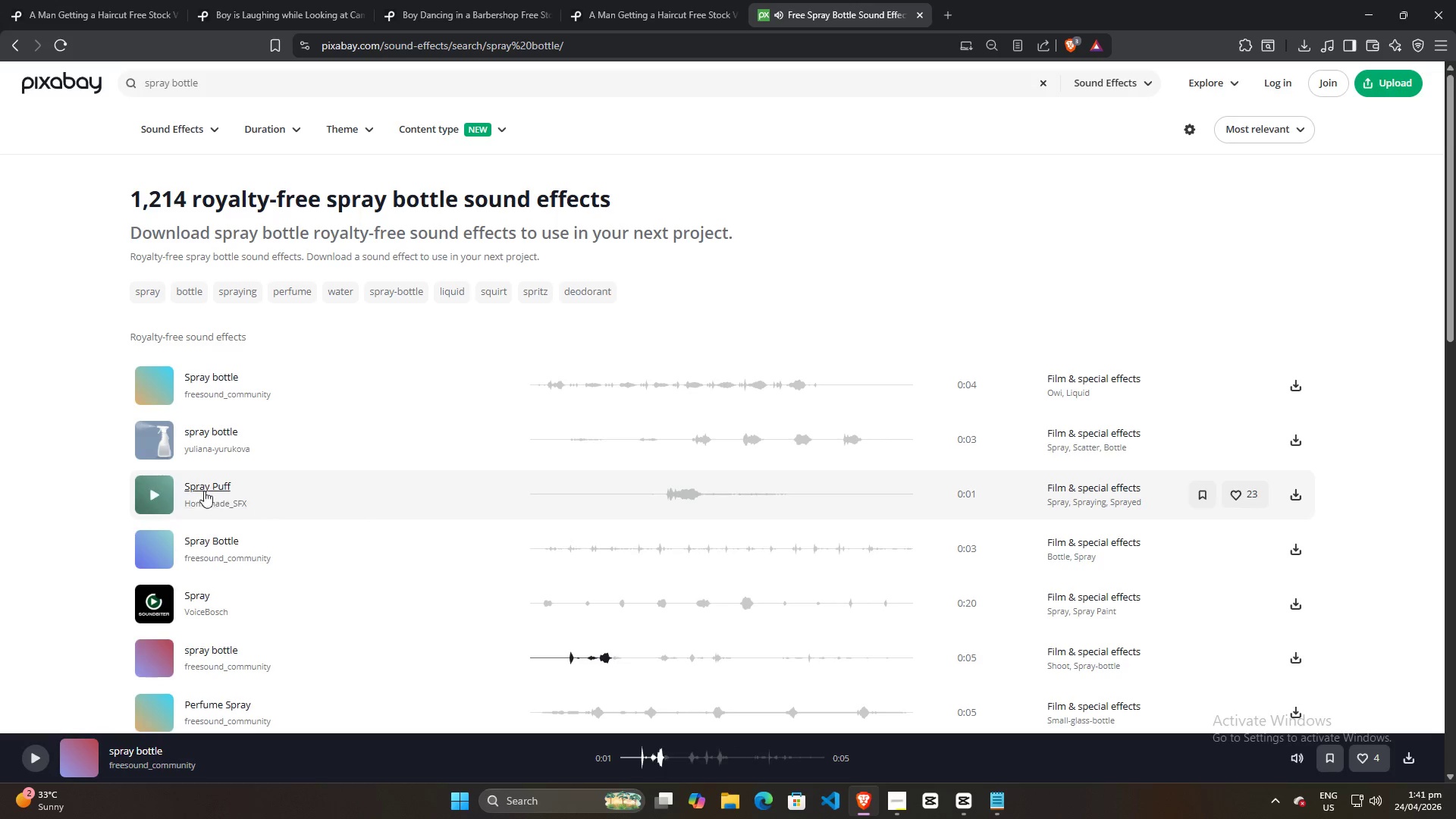 
left_click([150, 501])
 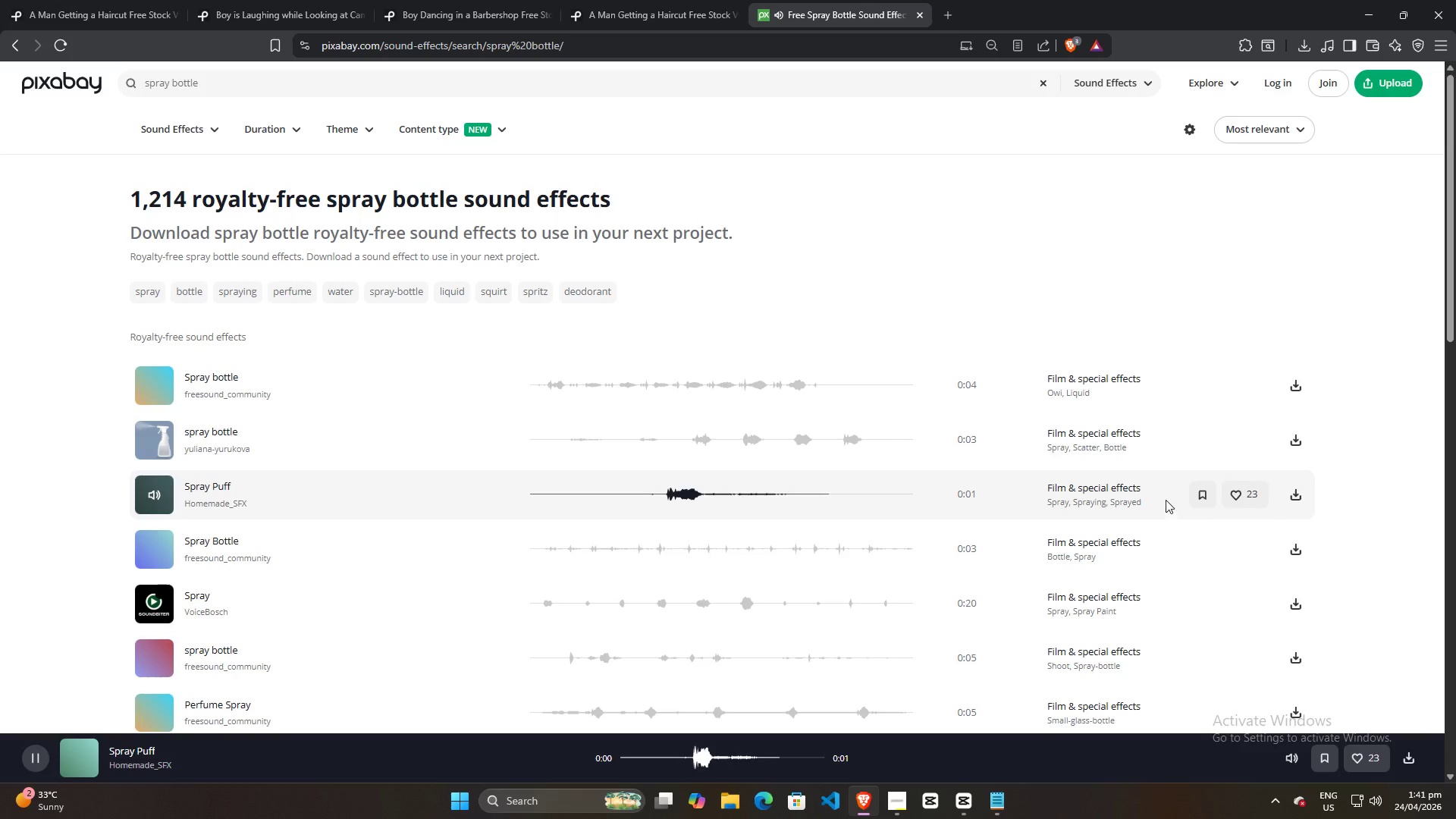 
left_click([1294, 491])
 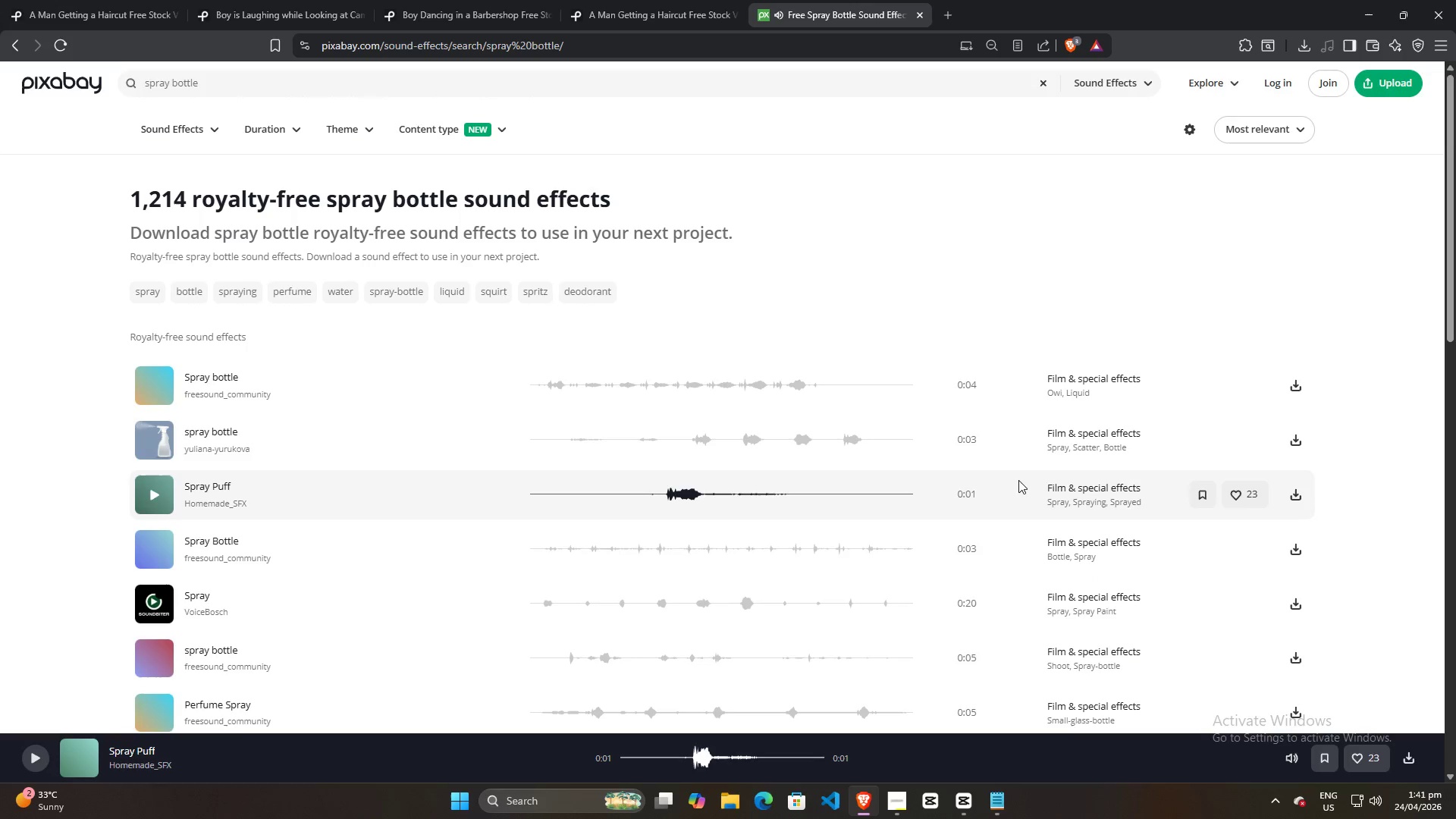 
mouse_move([775, 463])
 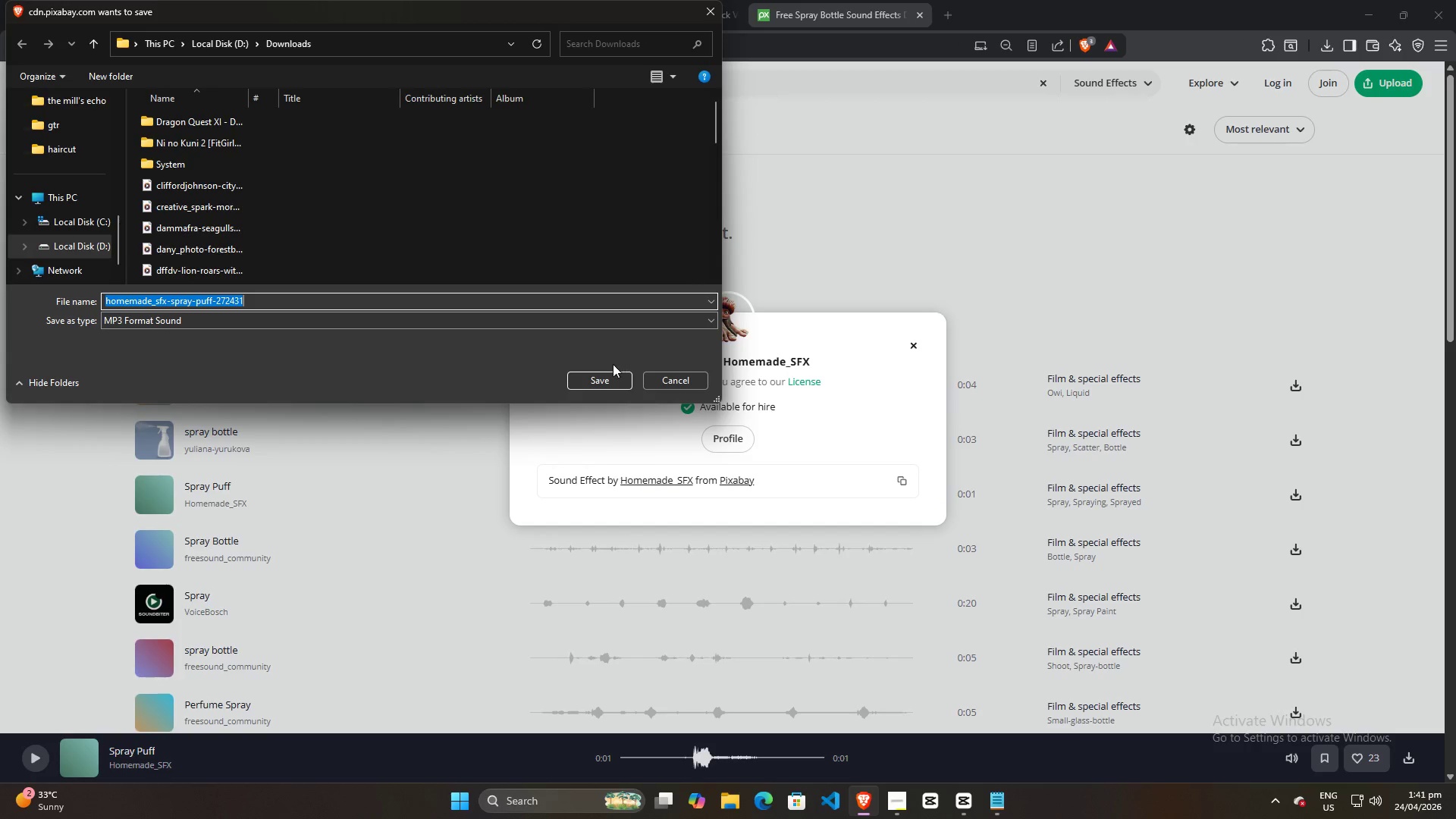 
left_click([604, 379])
 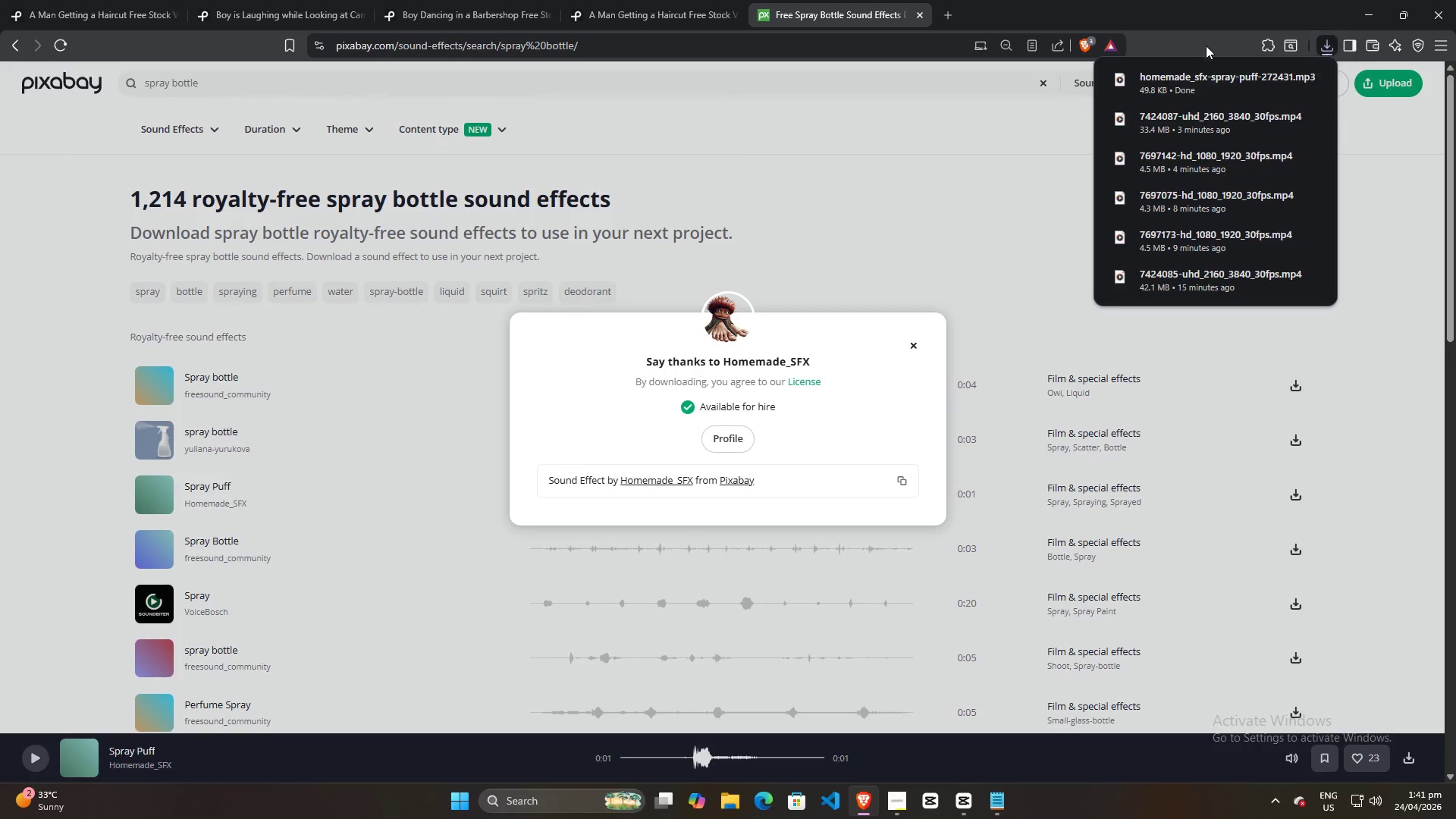 
left_click_drag(start_coordinate=[1200, 83], to_coordinate=[755, 717])
 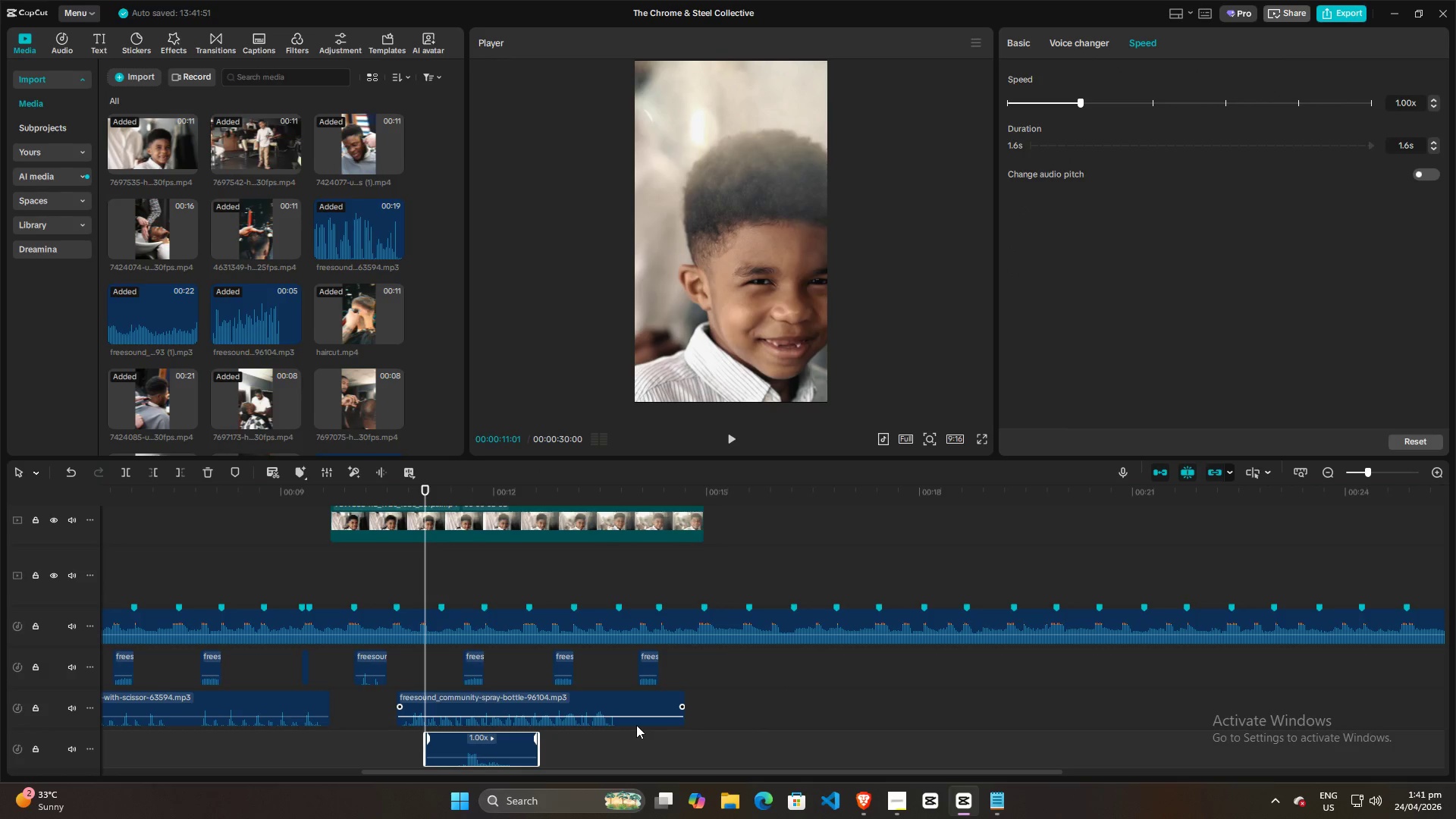 
scroll: coordinate [634, 725], scroll_direction: down, amount: 9.0
 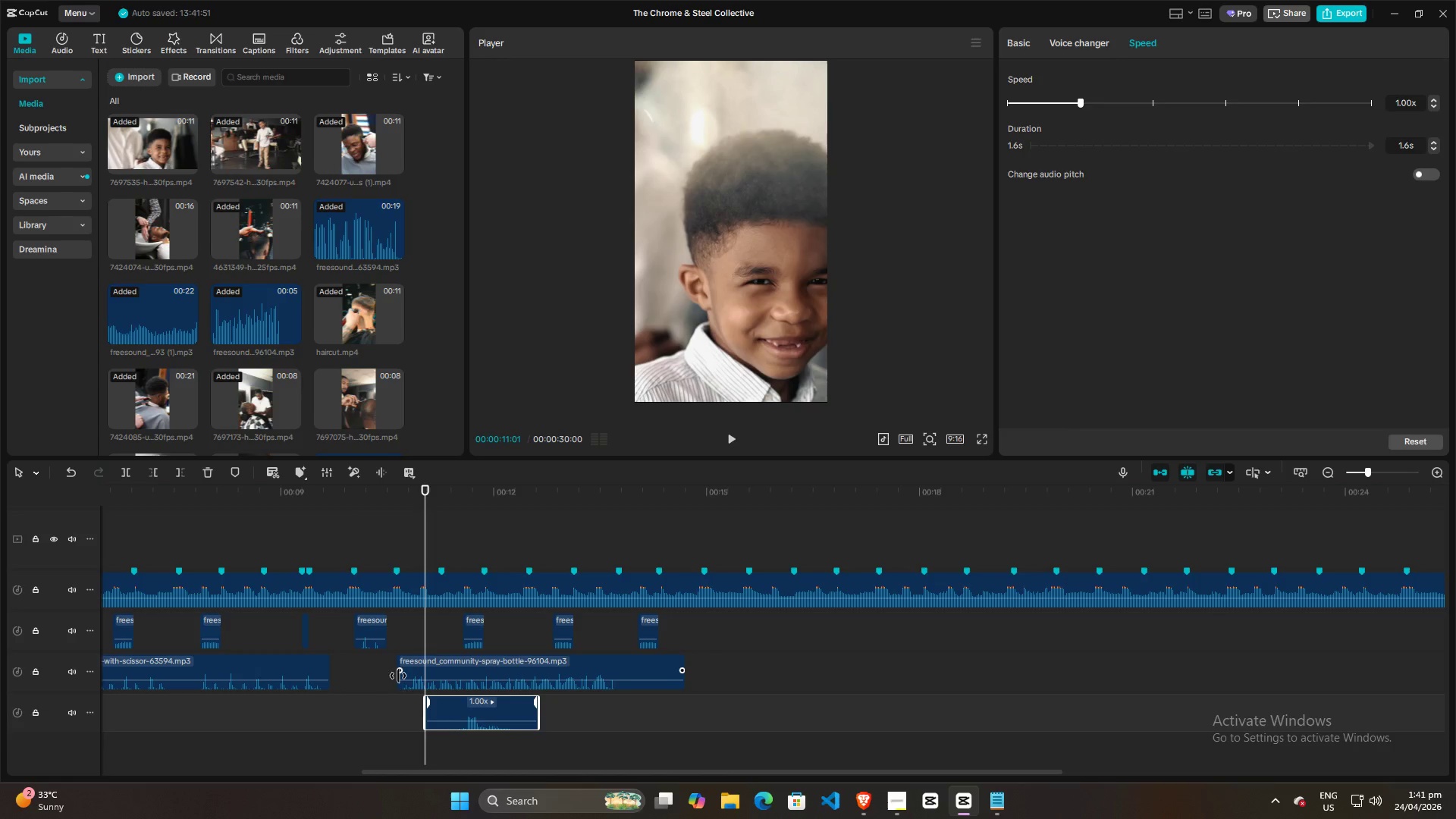 
left_click([377, 690])
 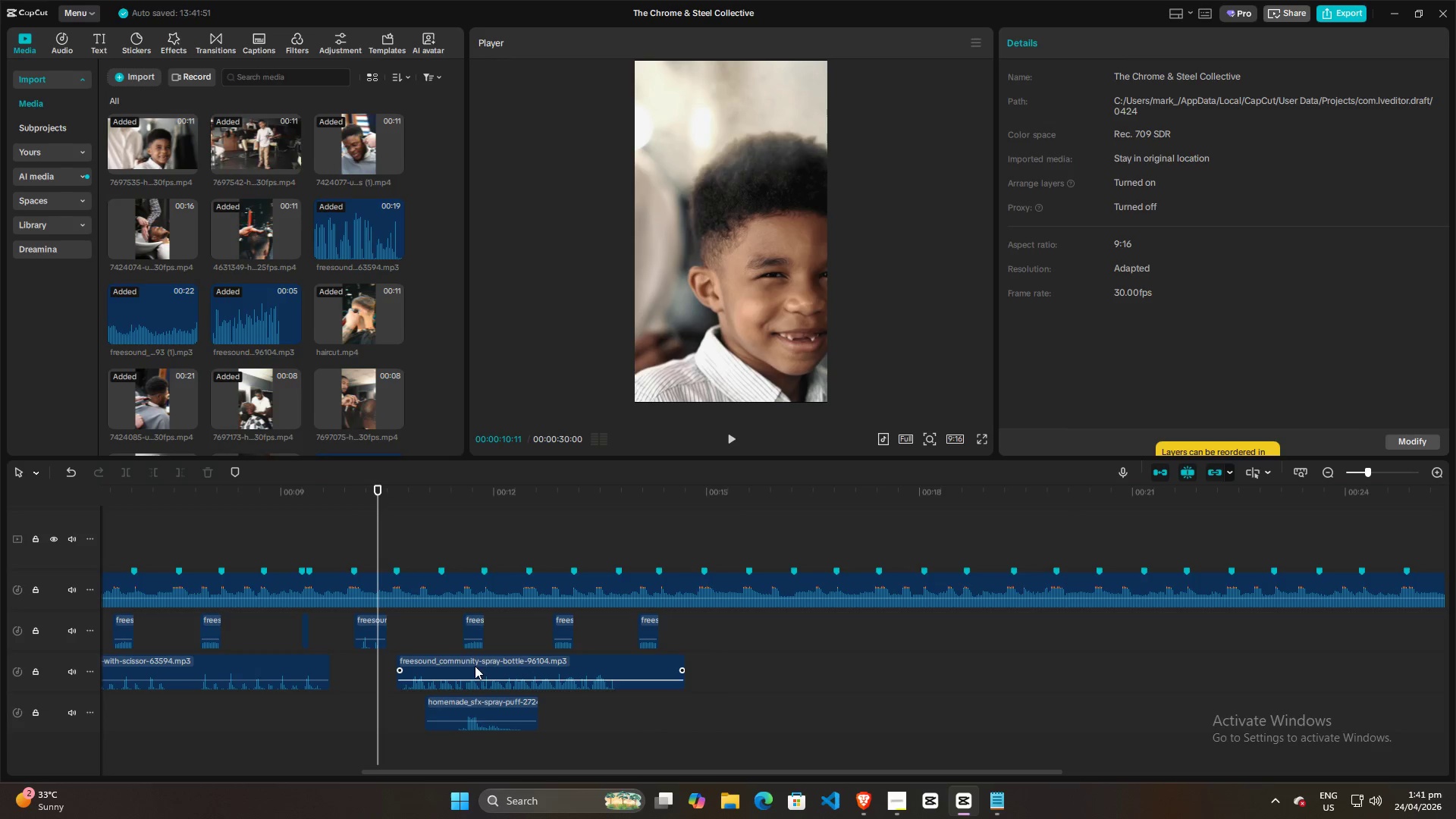 
left_click([488, 662])
 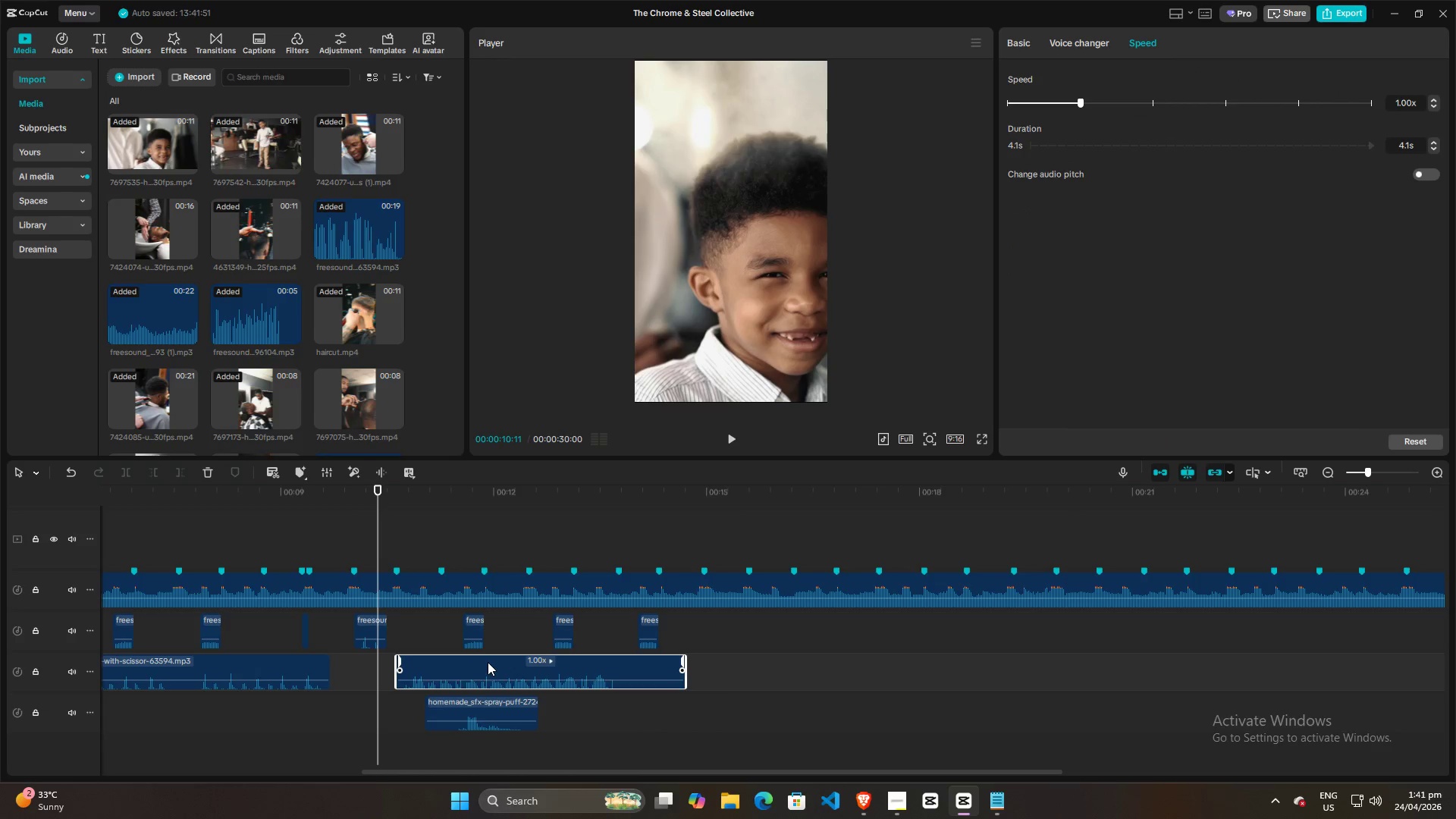 
key(Backspace)
 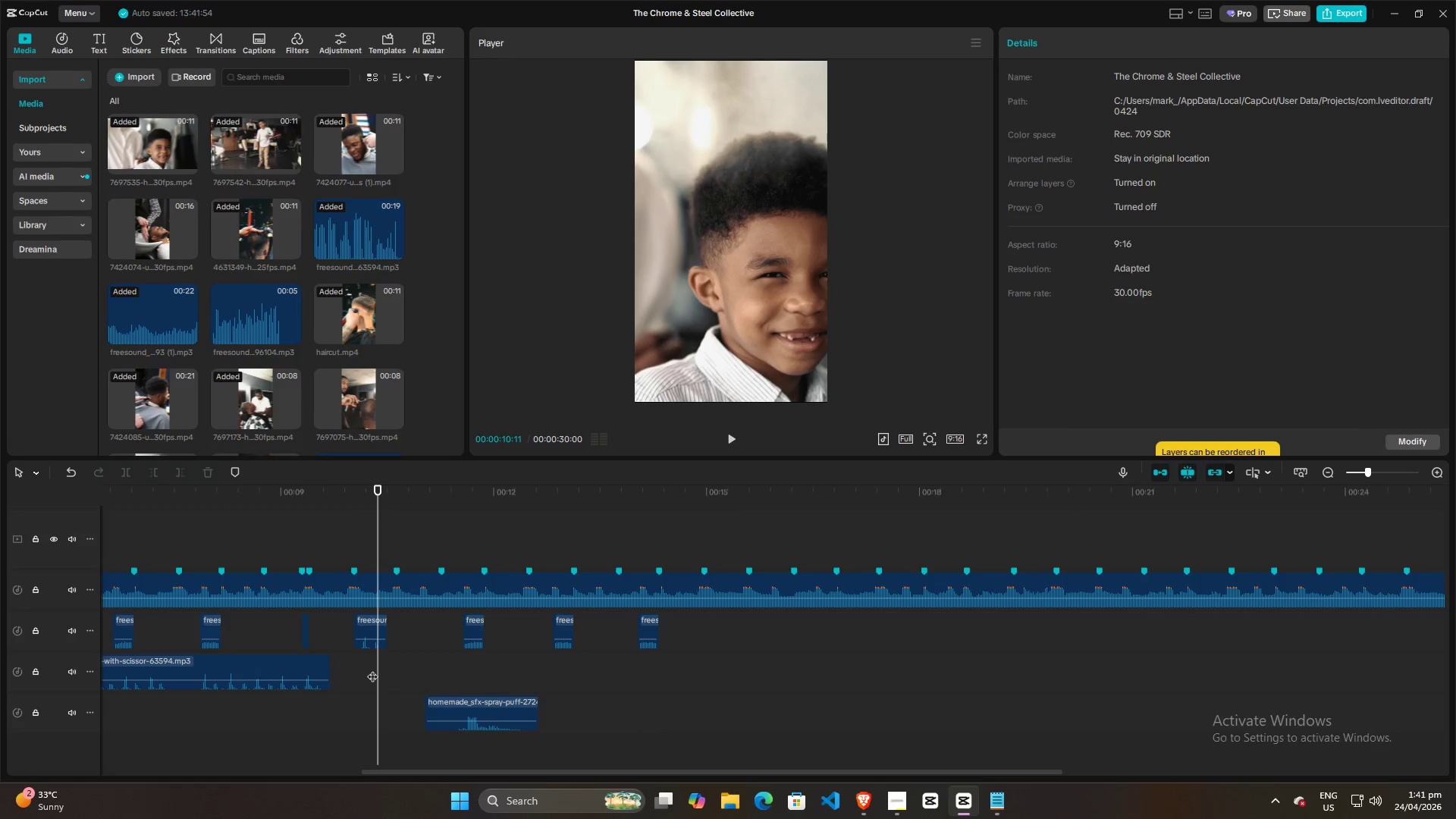 
left_click([347, 670])
 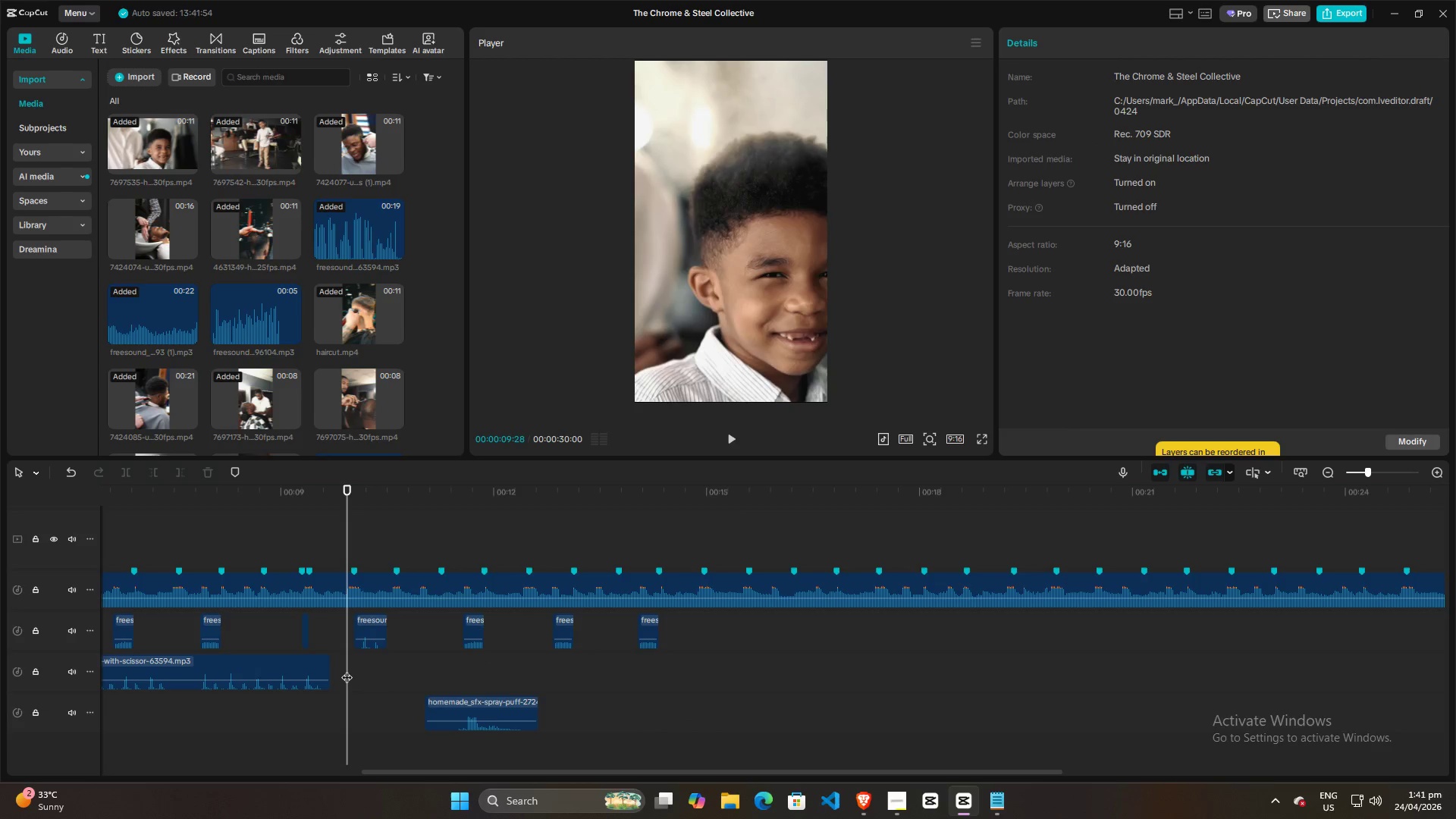 
key(Space)
 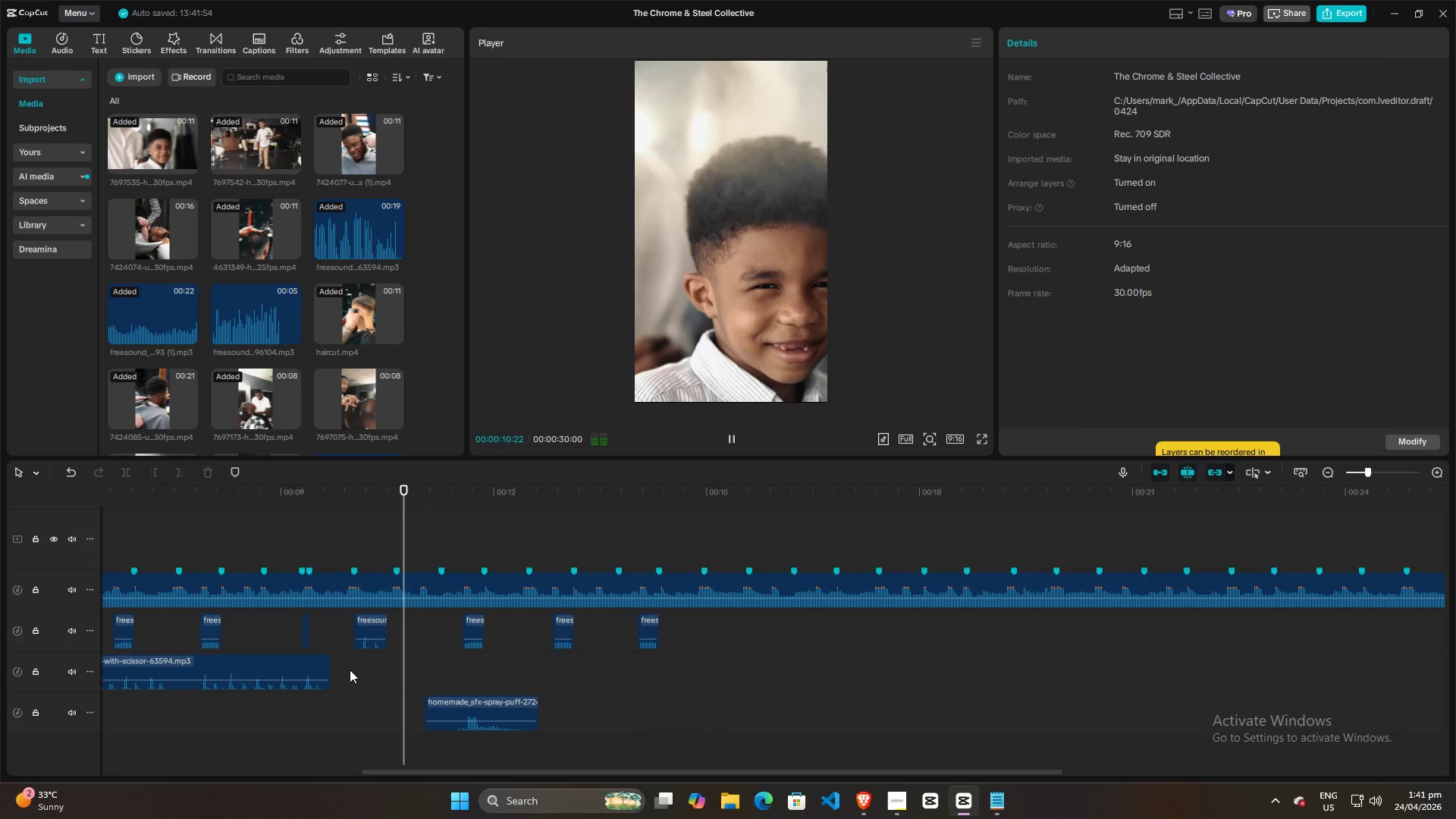 
key(Space)
 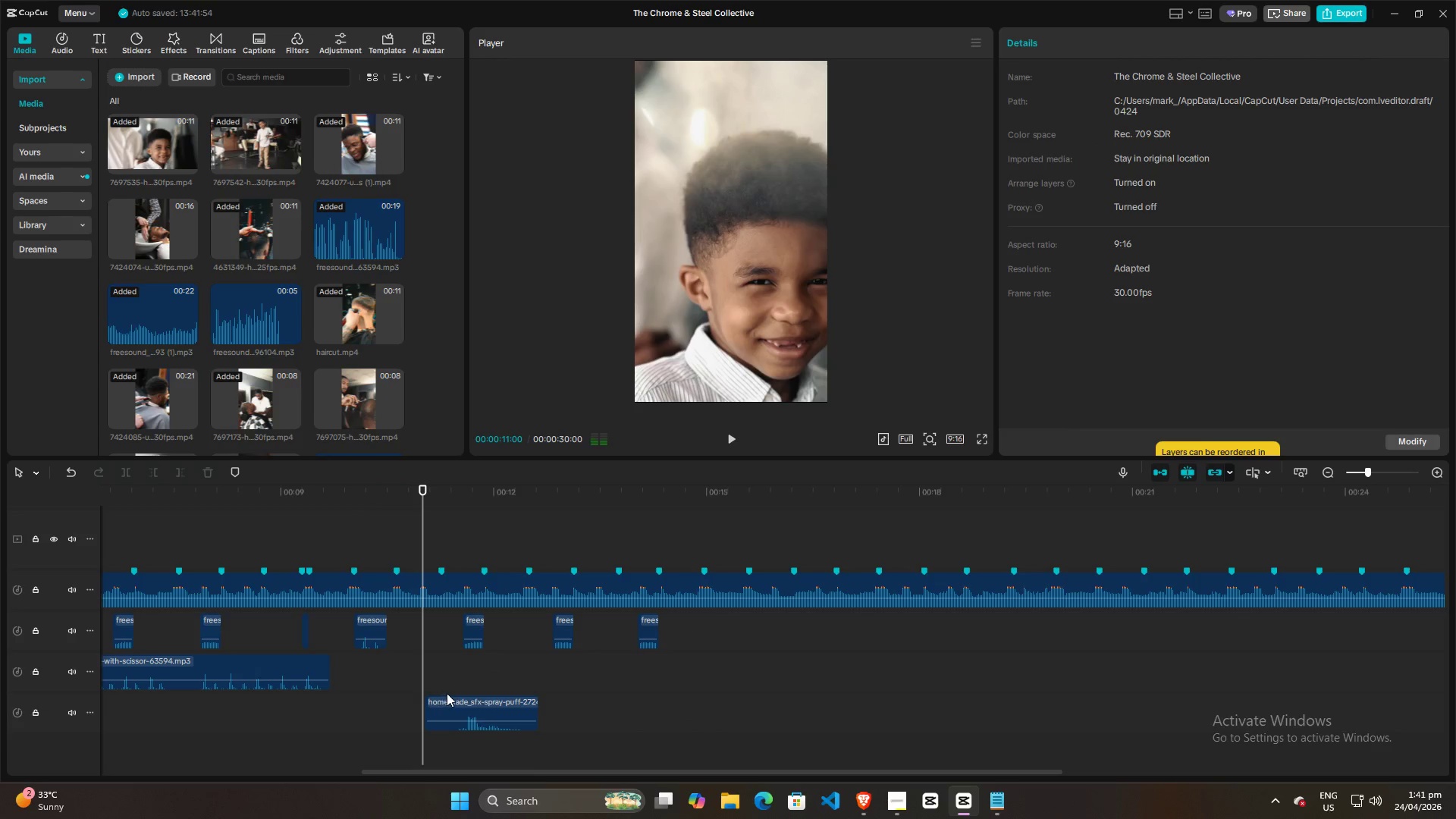 
key(Space)
 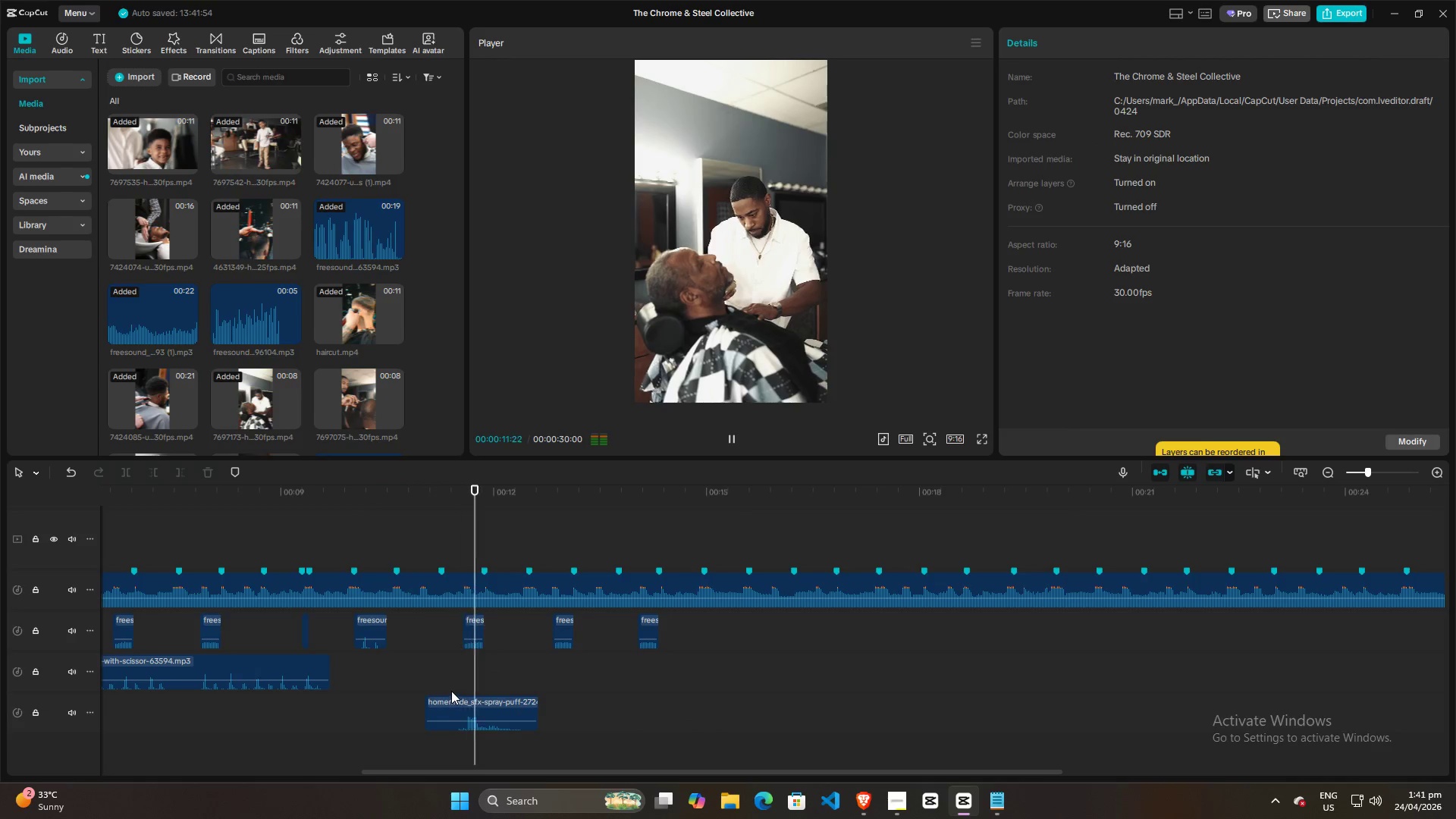 
key(Space)
 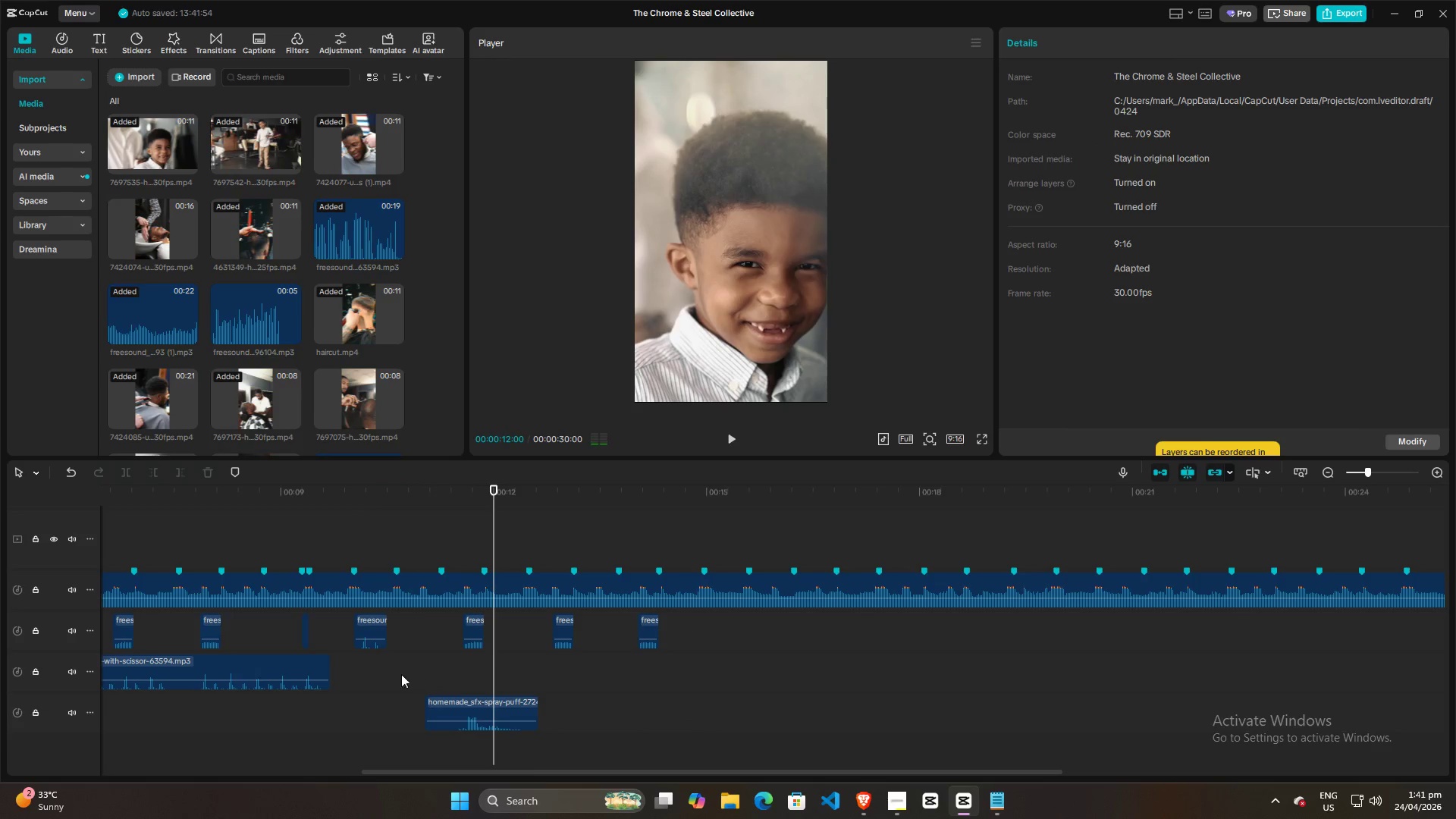 
left_click([391, 674])
 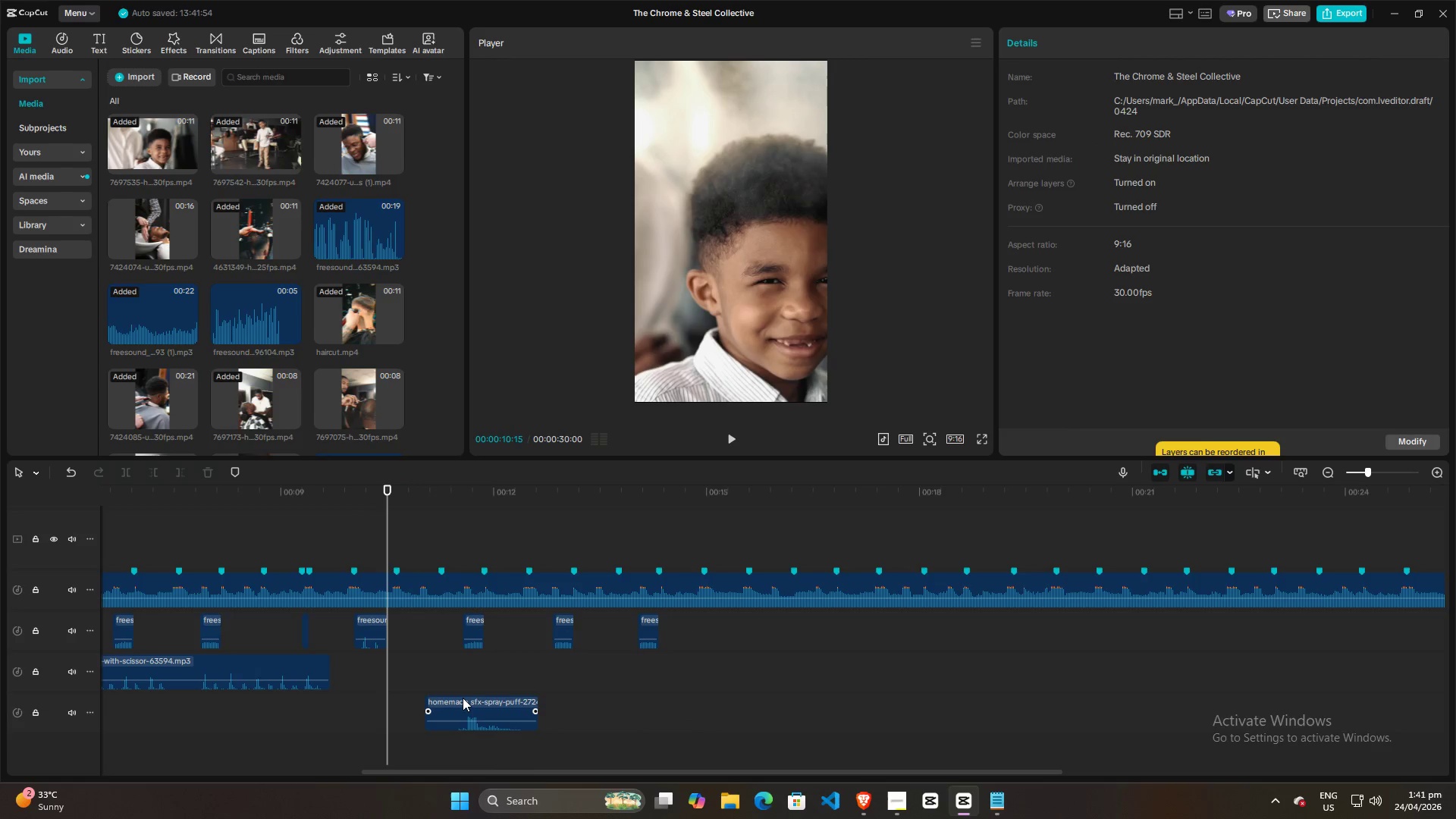 
left_click_drag(start_coordinate=[463, 698], to_coordinate=[397, 720])
 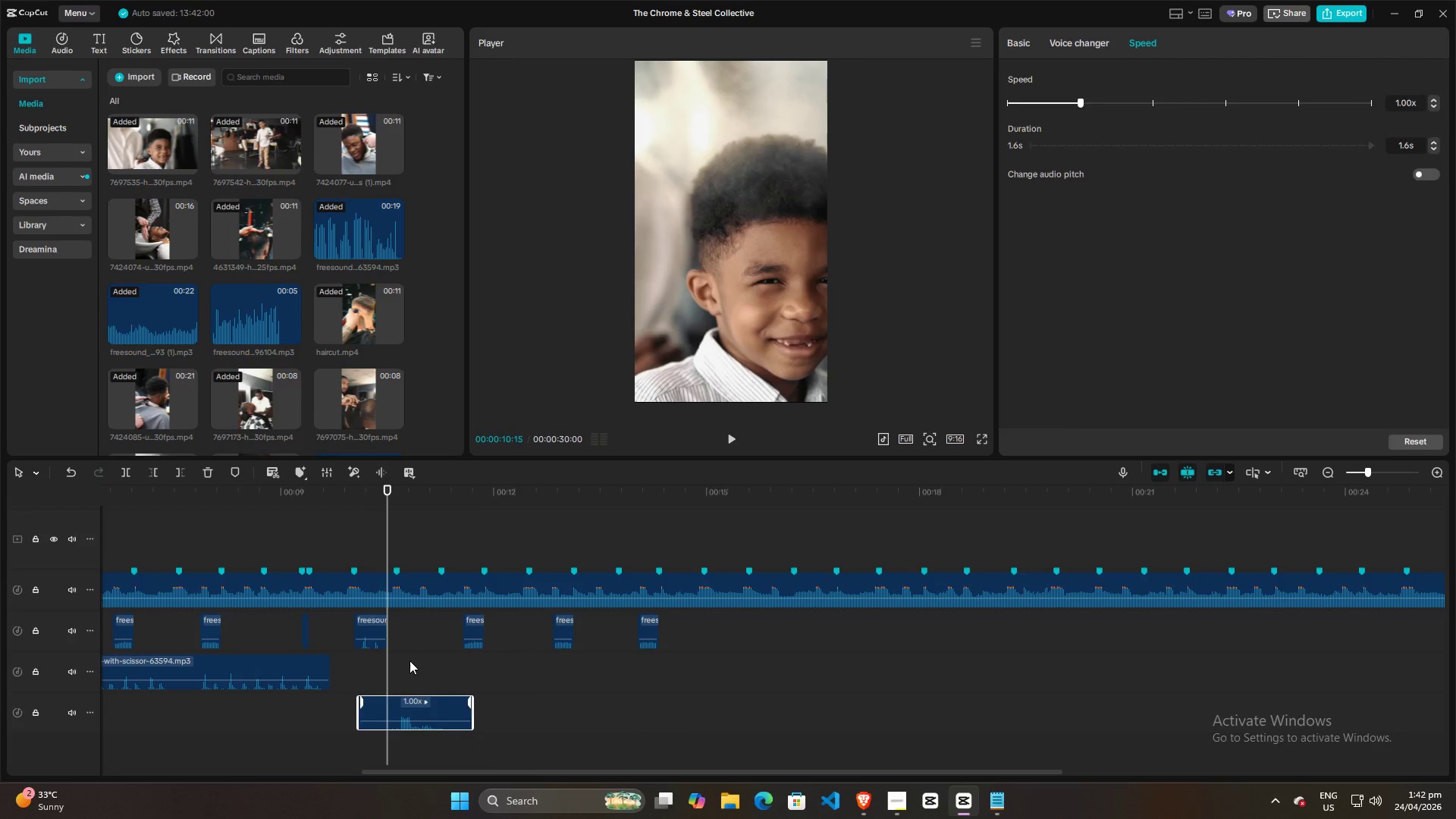 
left_click([410, 661])
 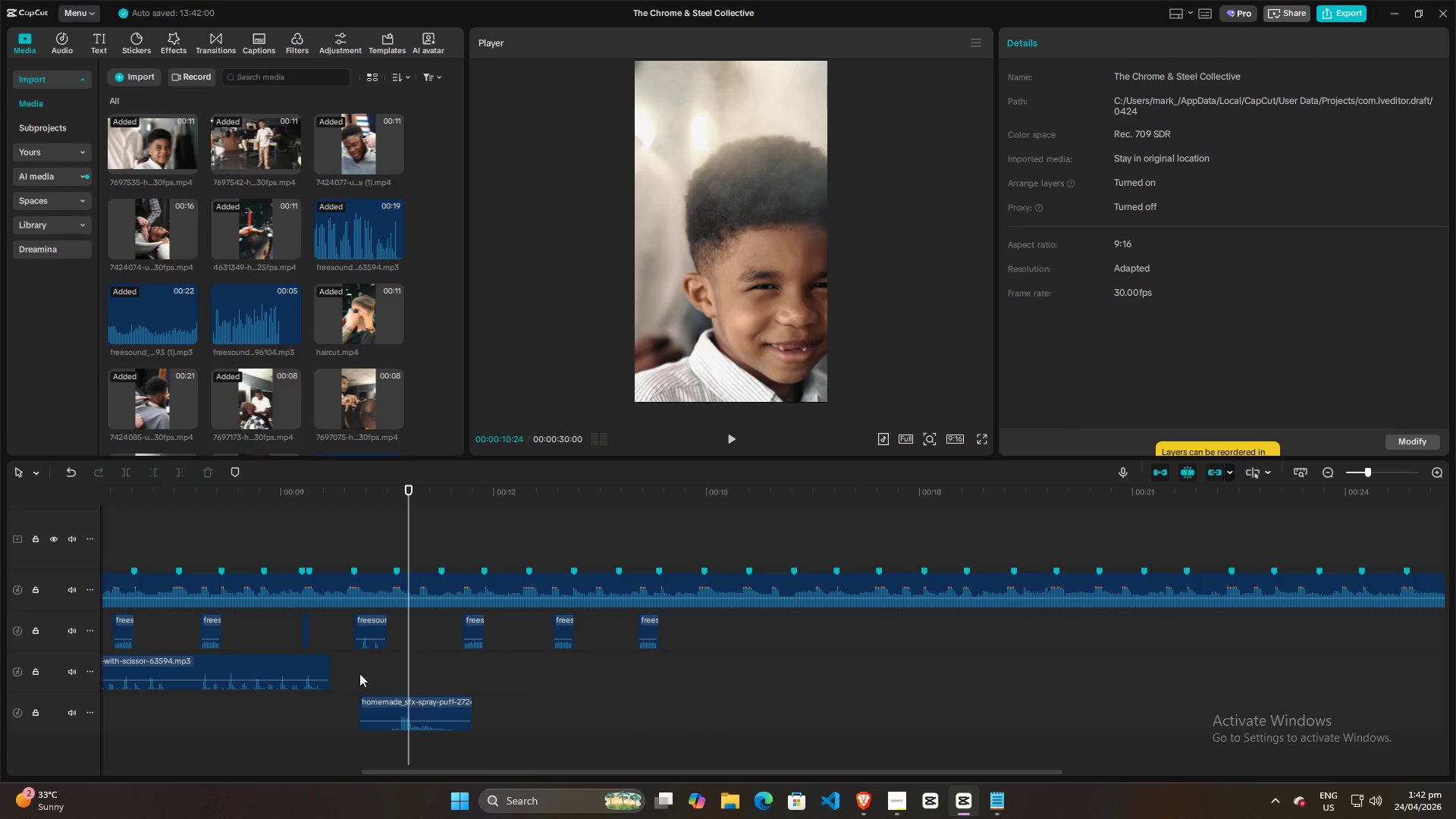 
left_click([355, 673])
 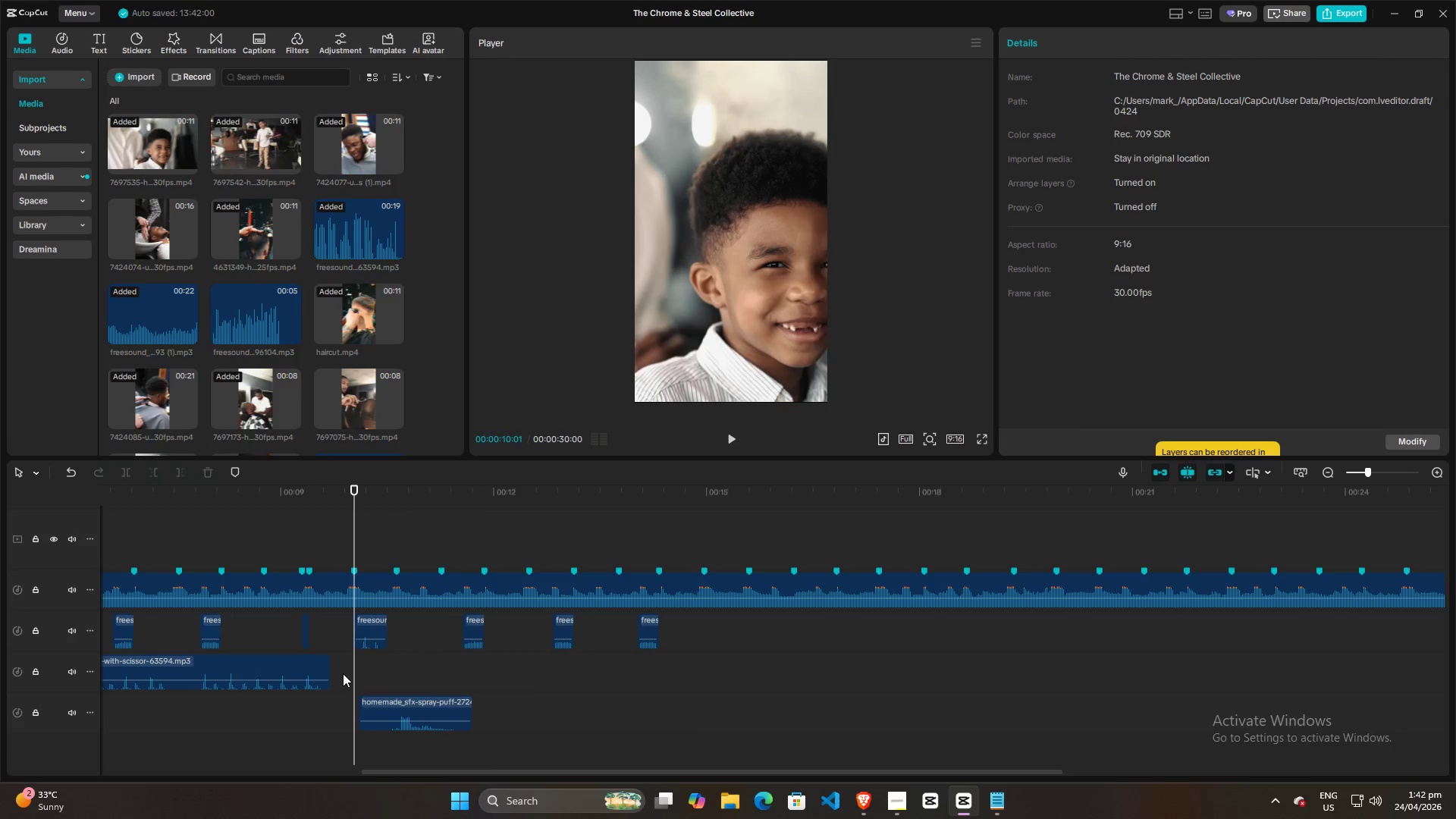 
left_click([343, 673])
 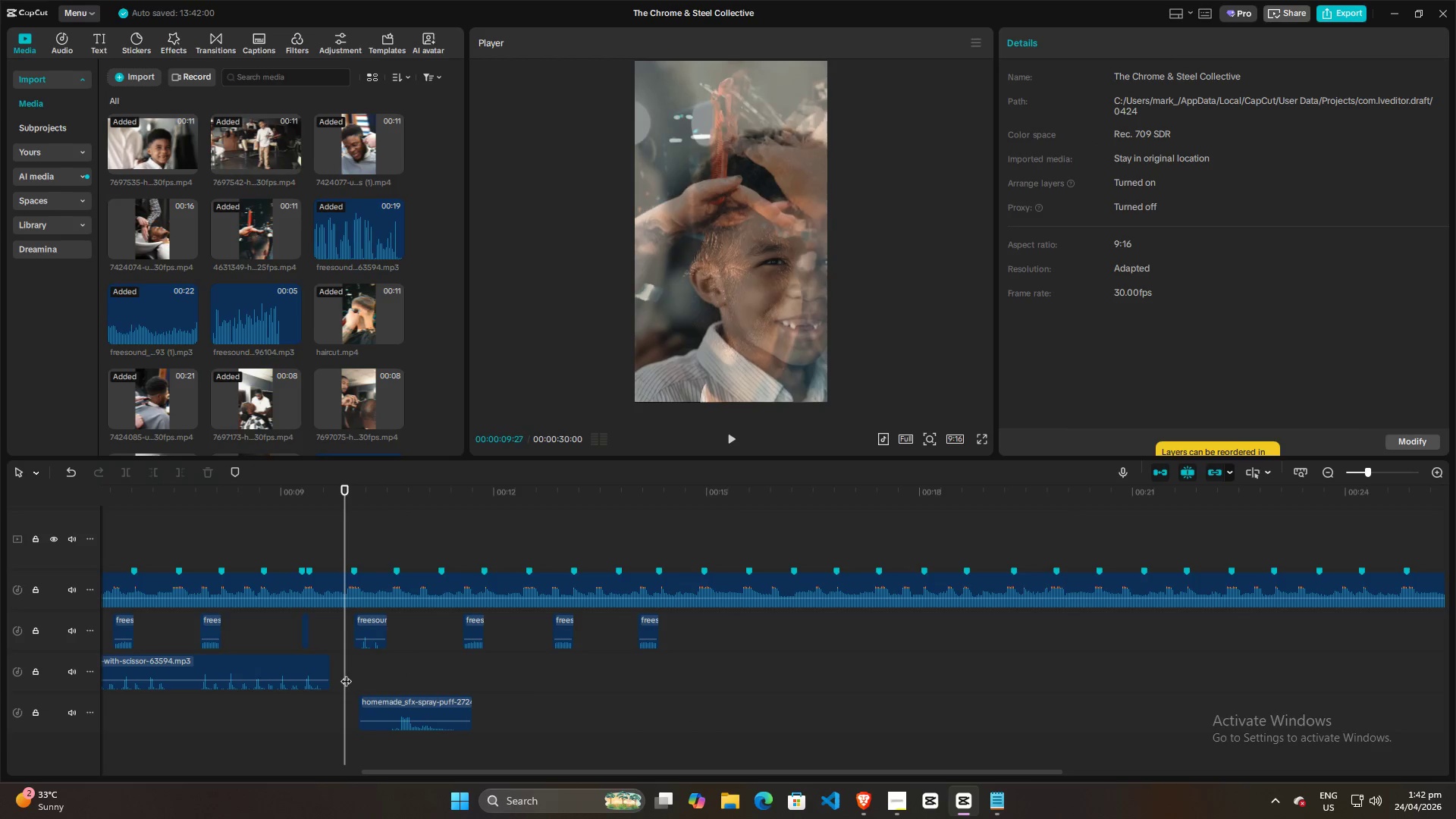 
double_click([347, 673])
 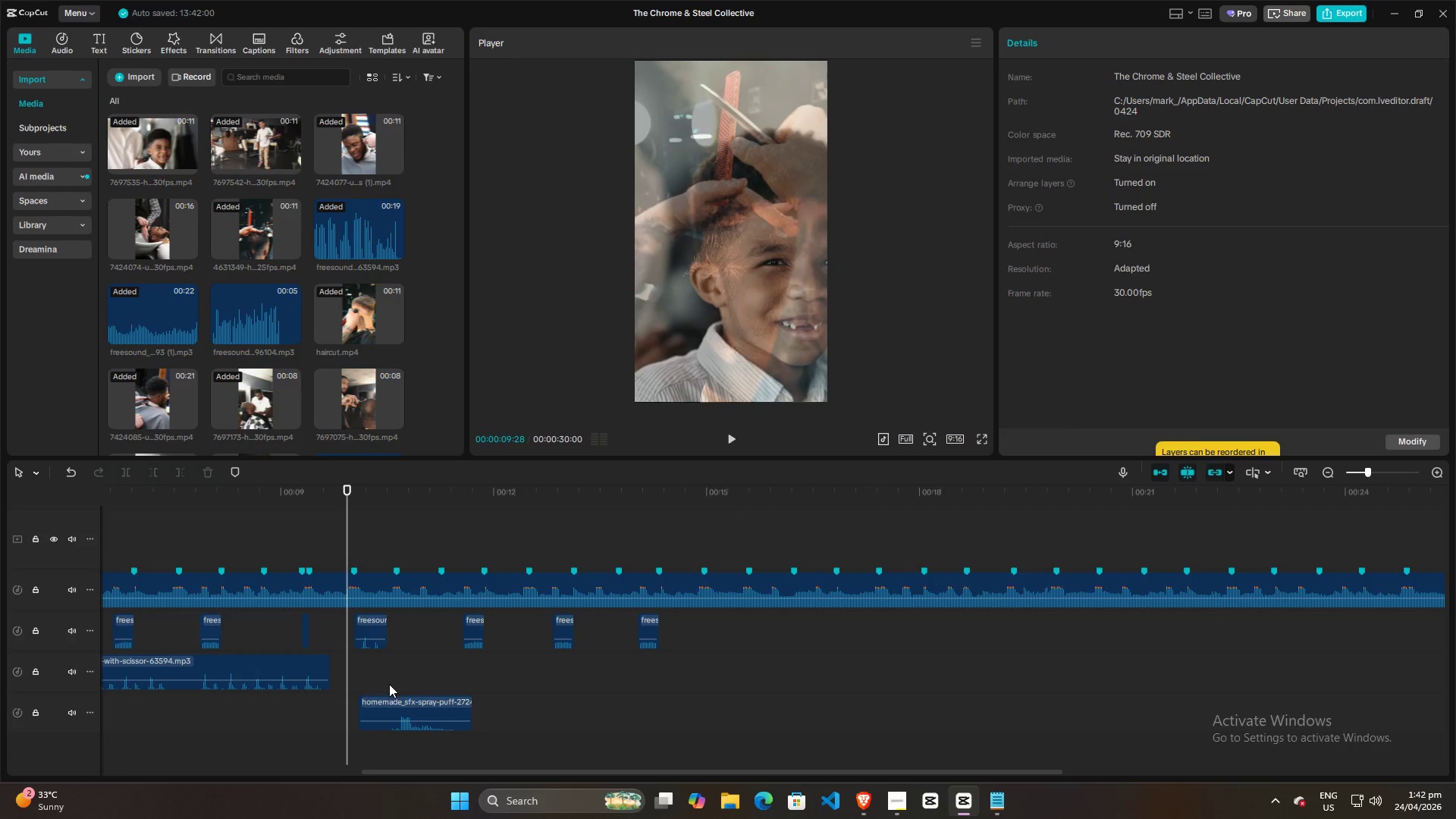 
key(Space)
 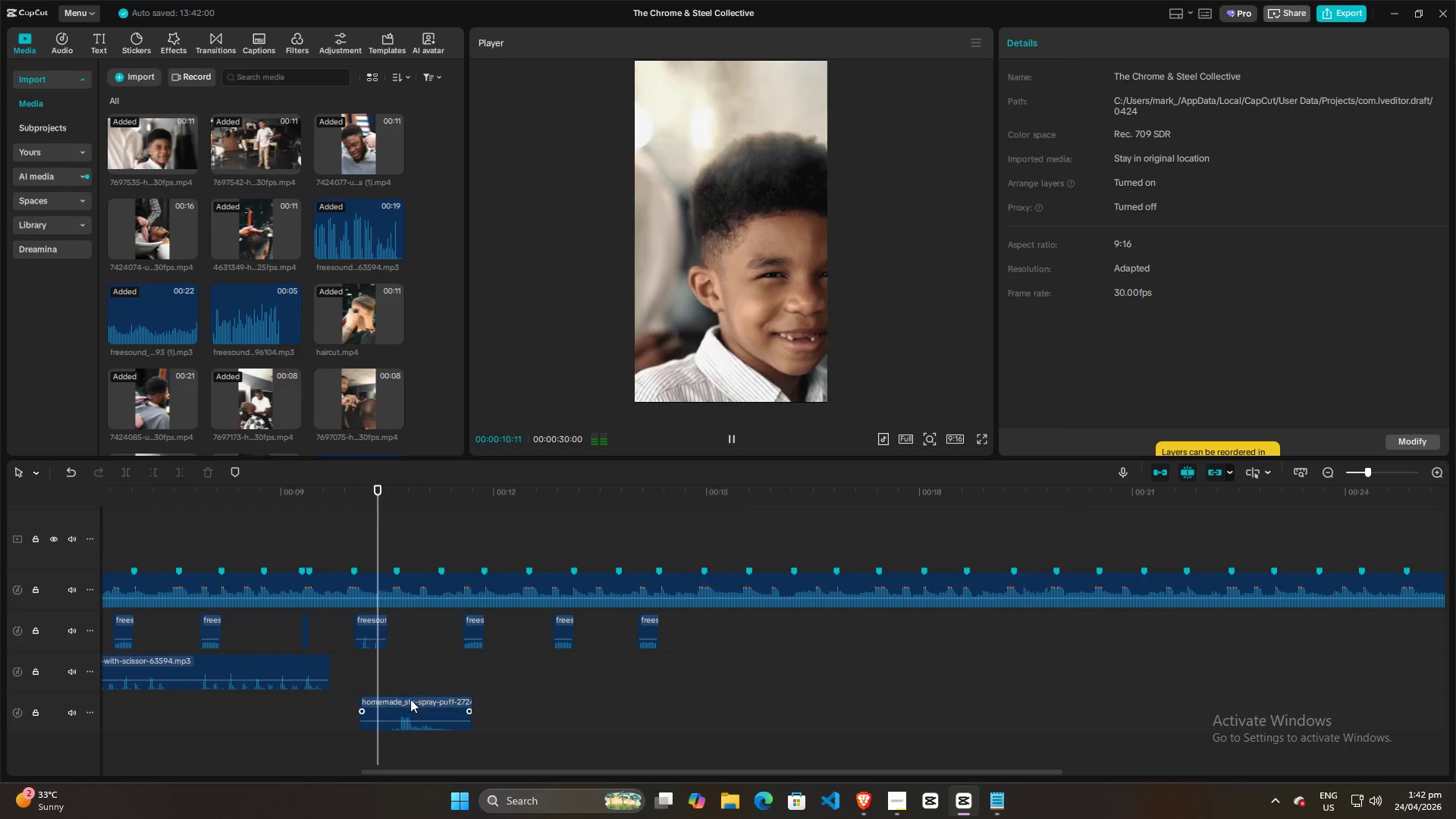 
left_click_drag(start_coordinate=[412, 702], to_coordinate=[539, 728])
 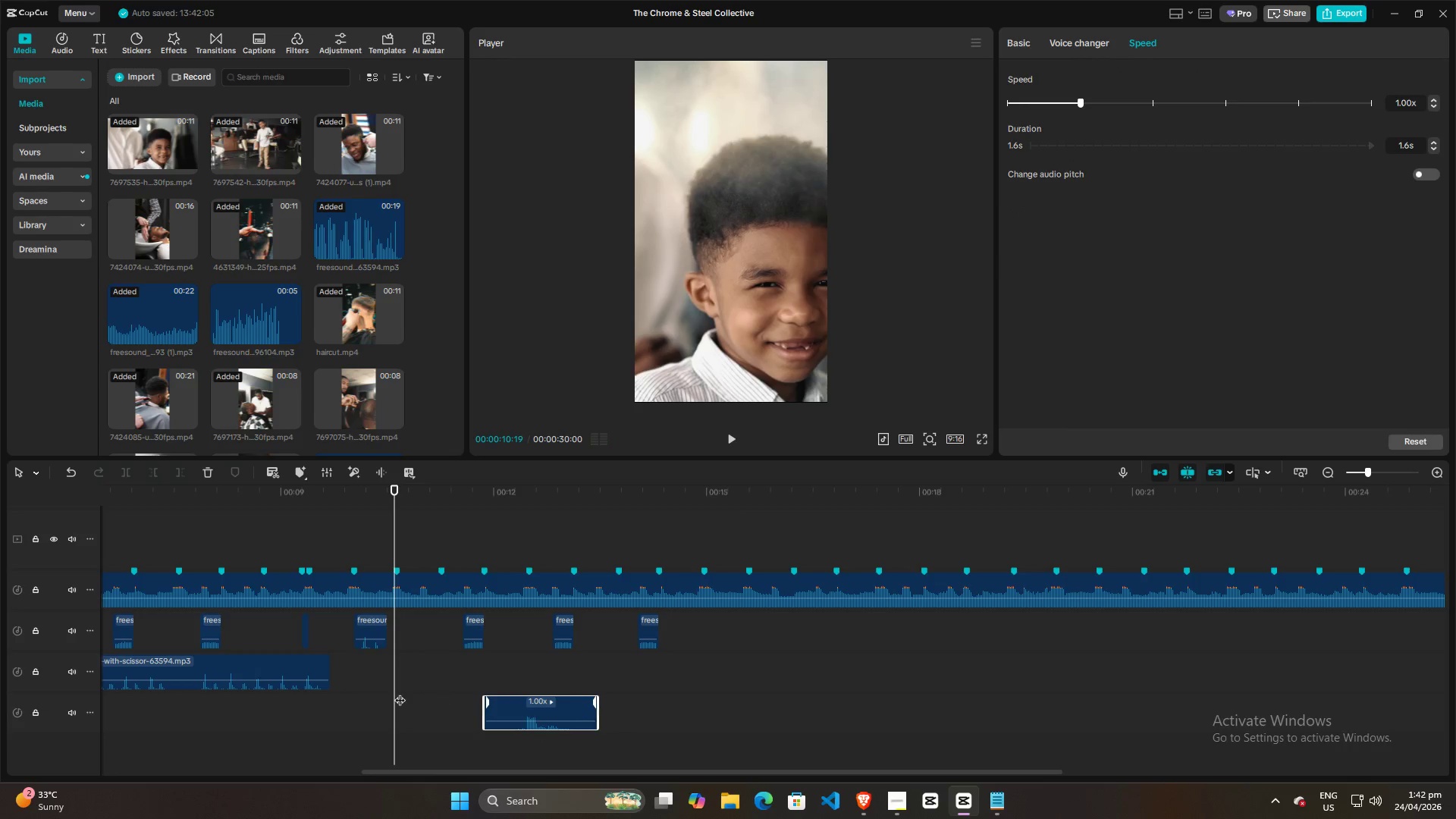 
left_click([363, 694])
 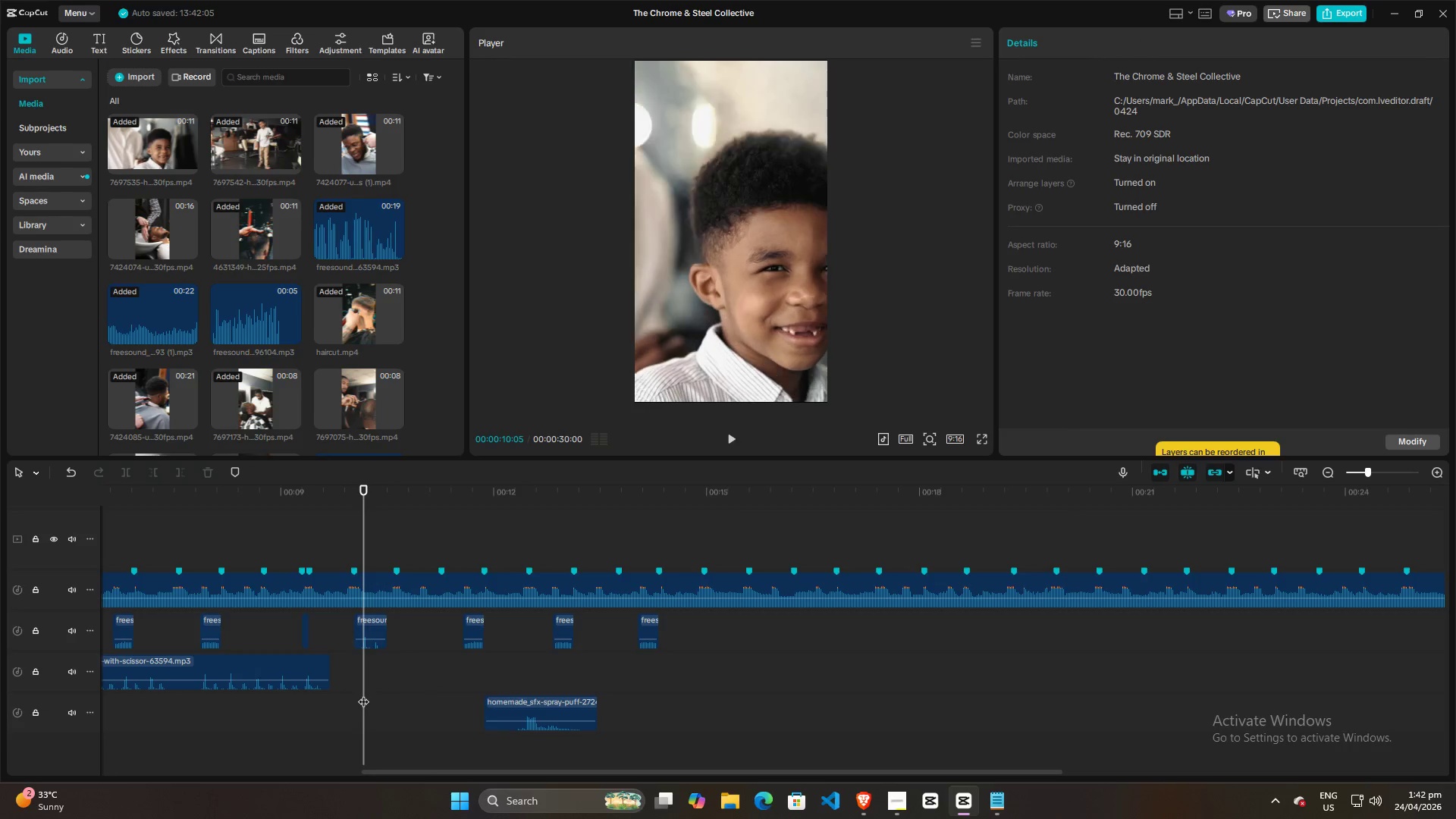 
key(Space)
 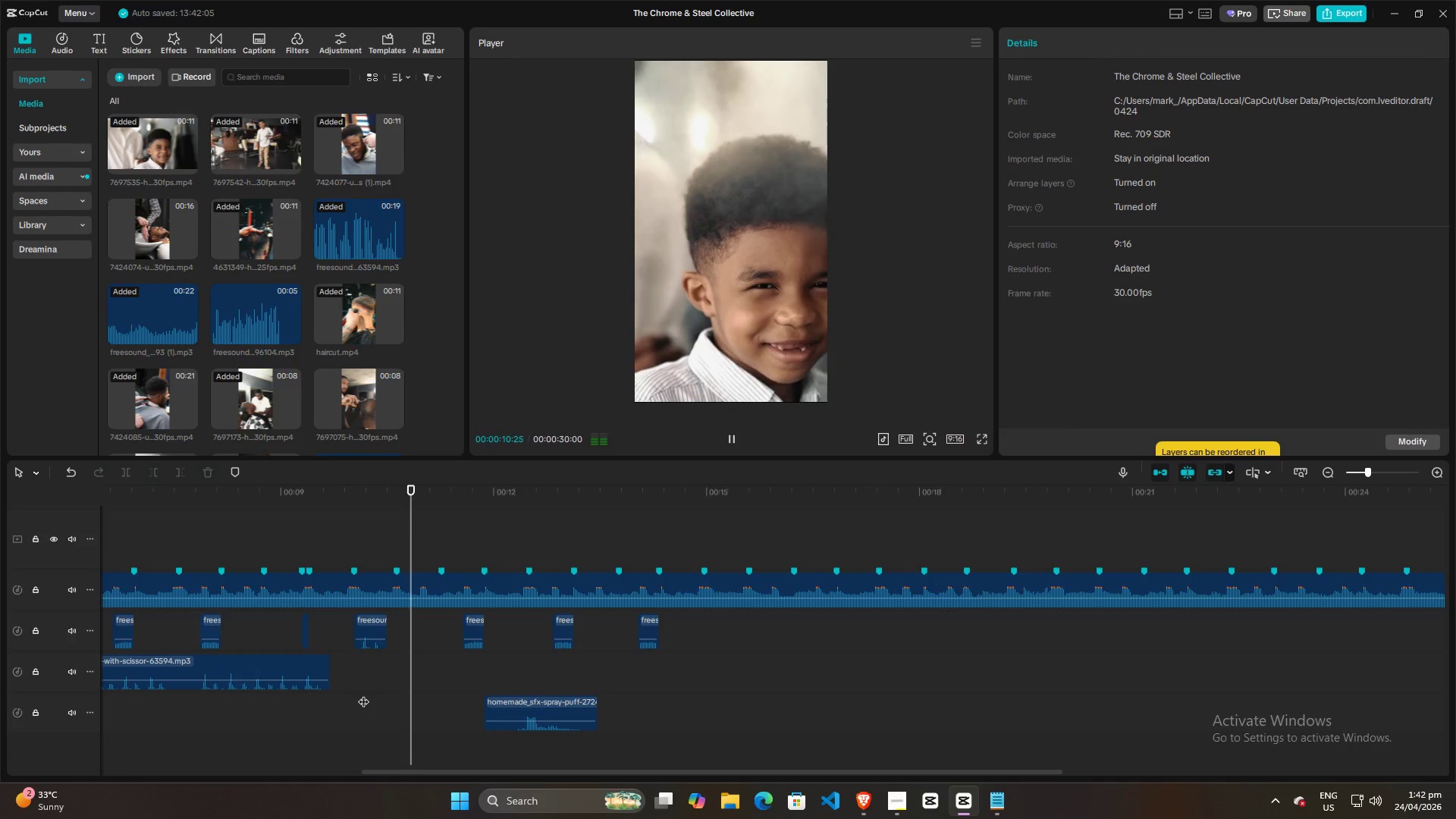 
key(Space)
 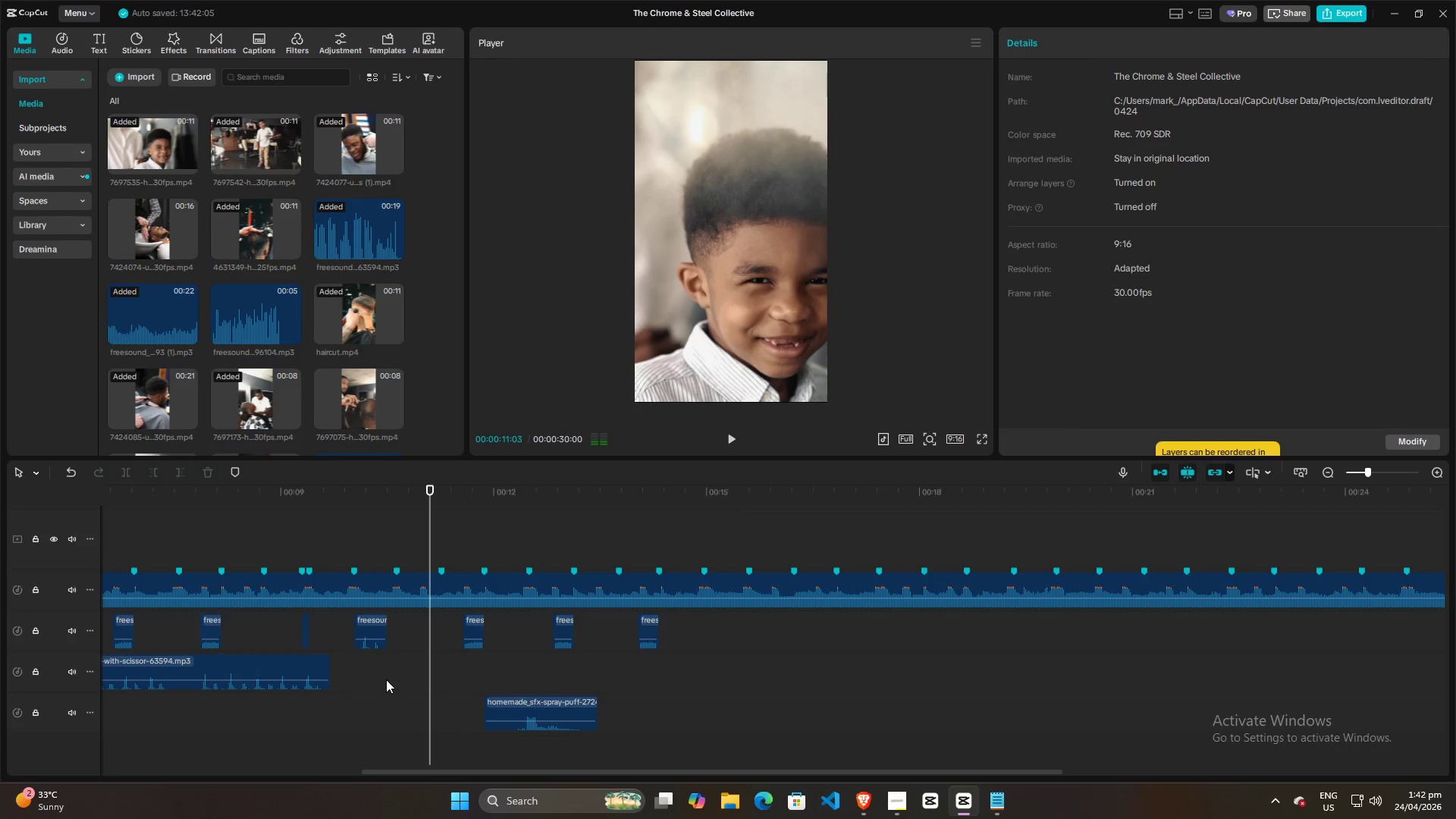 
left_click([386, 679])
 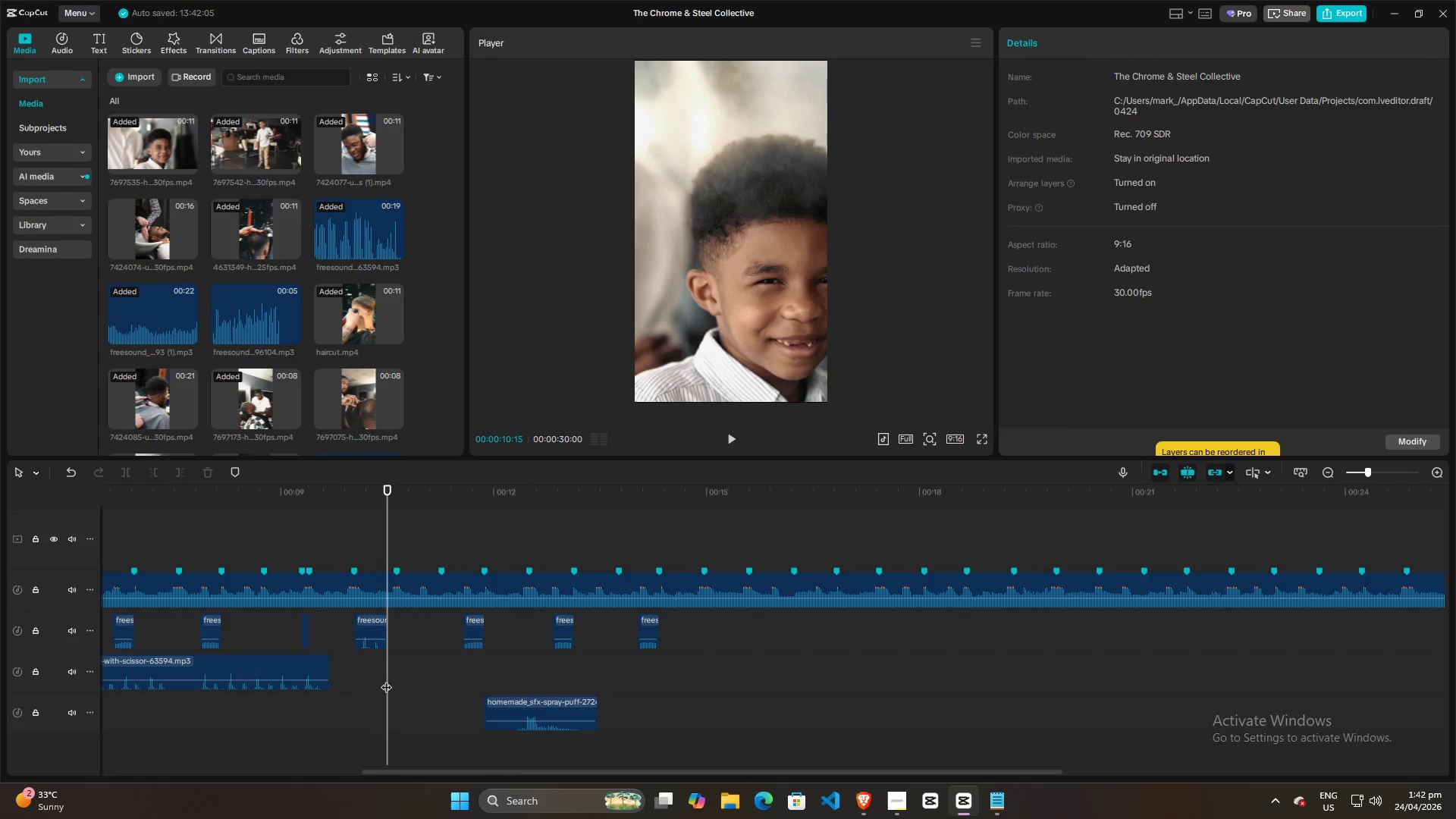 
key(Space)
 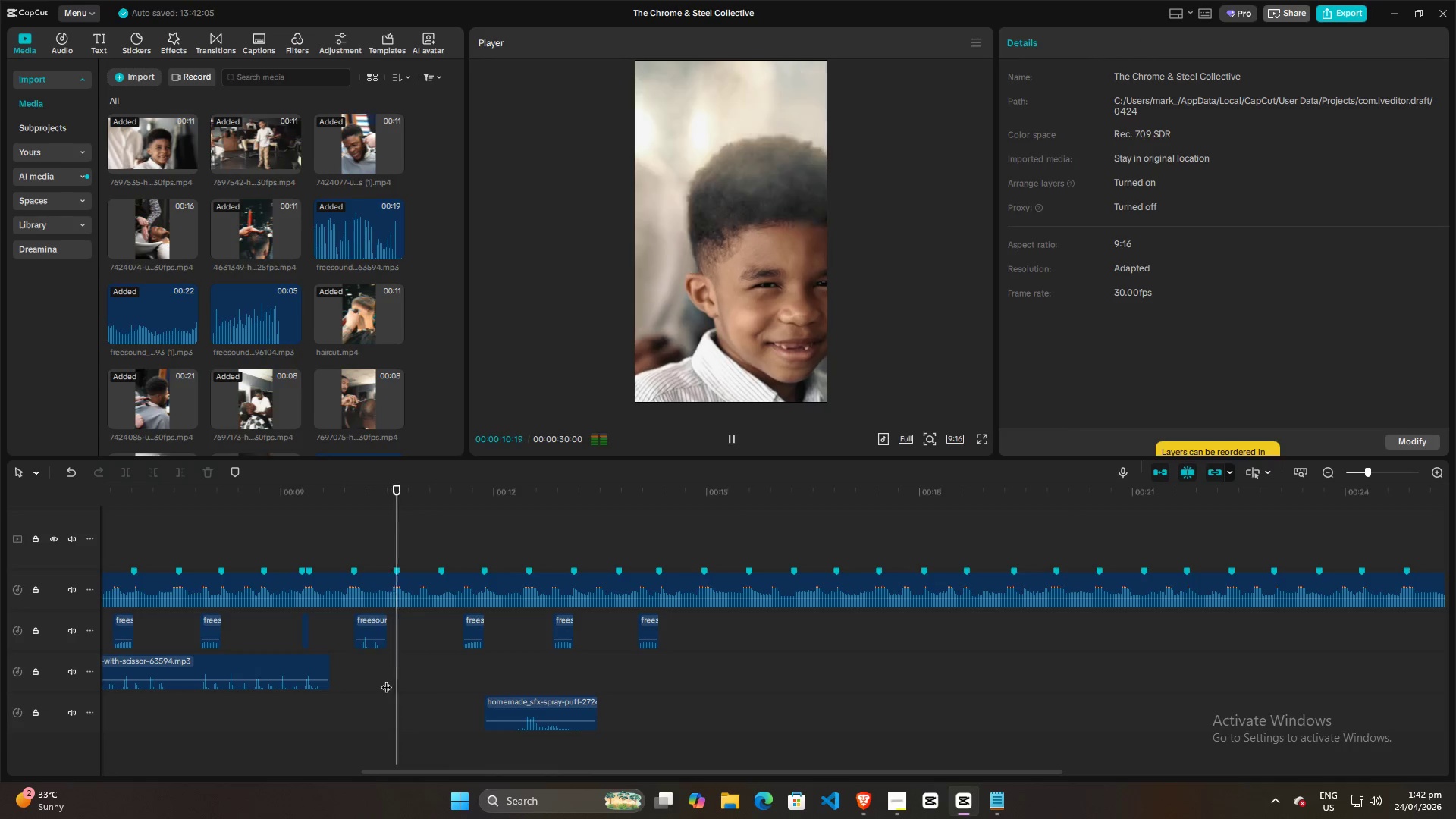 
key(Space)
 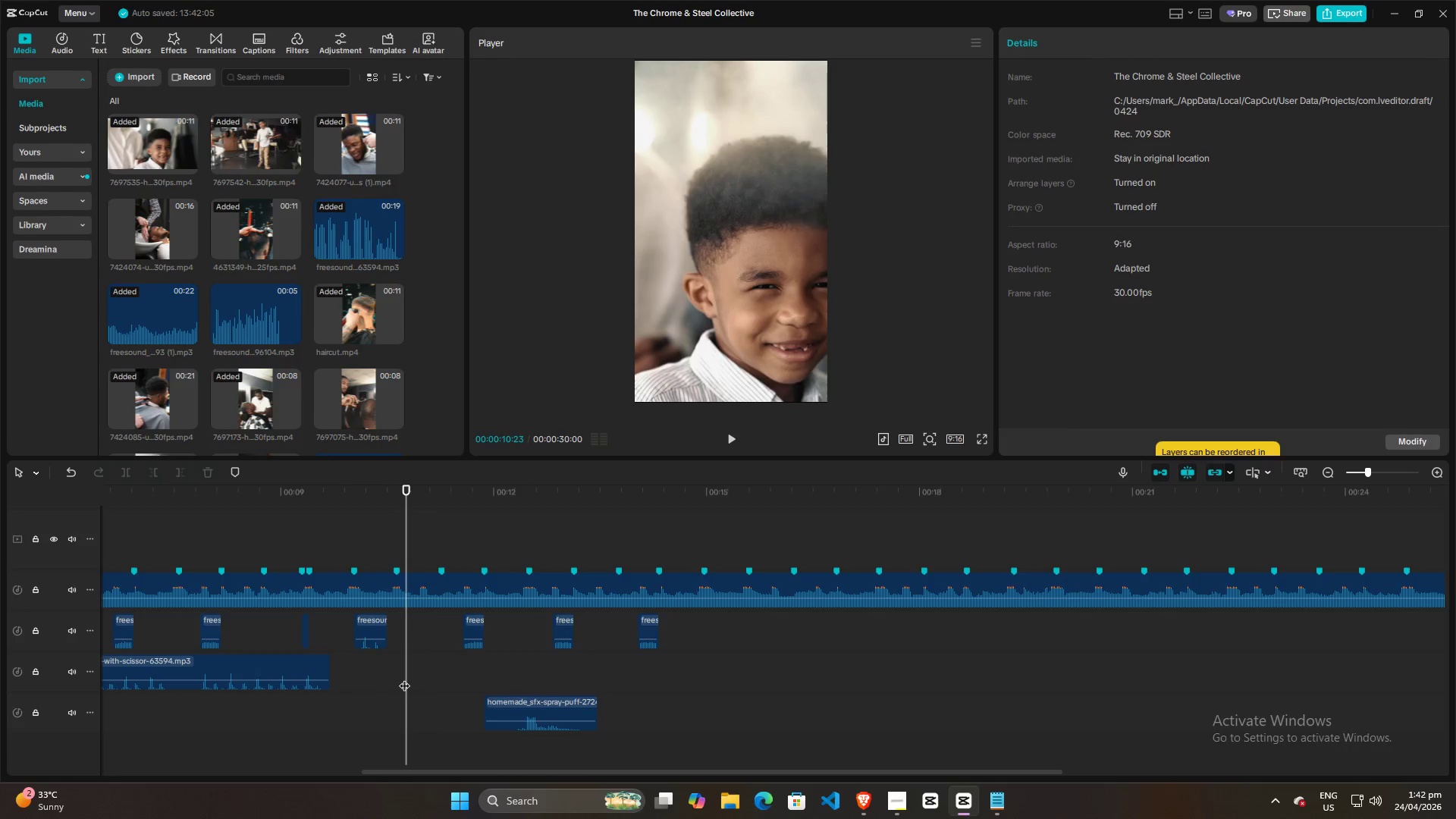 
left_click_drag(start_coordinate=[404, 678], to_coordinate=[382, 678])
 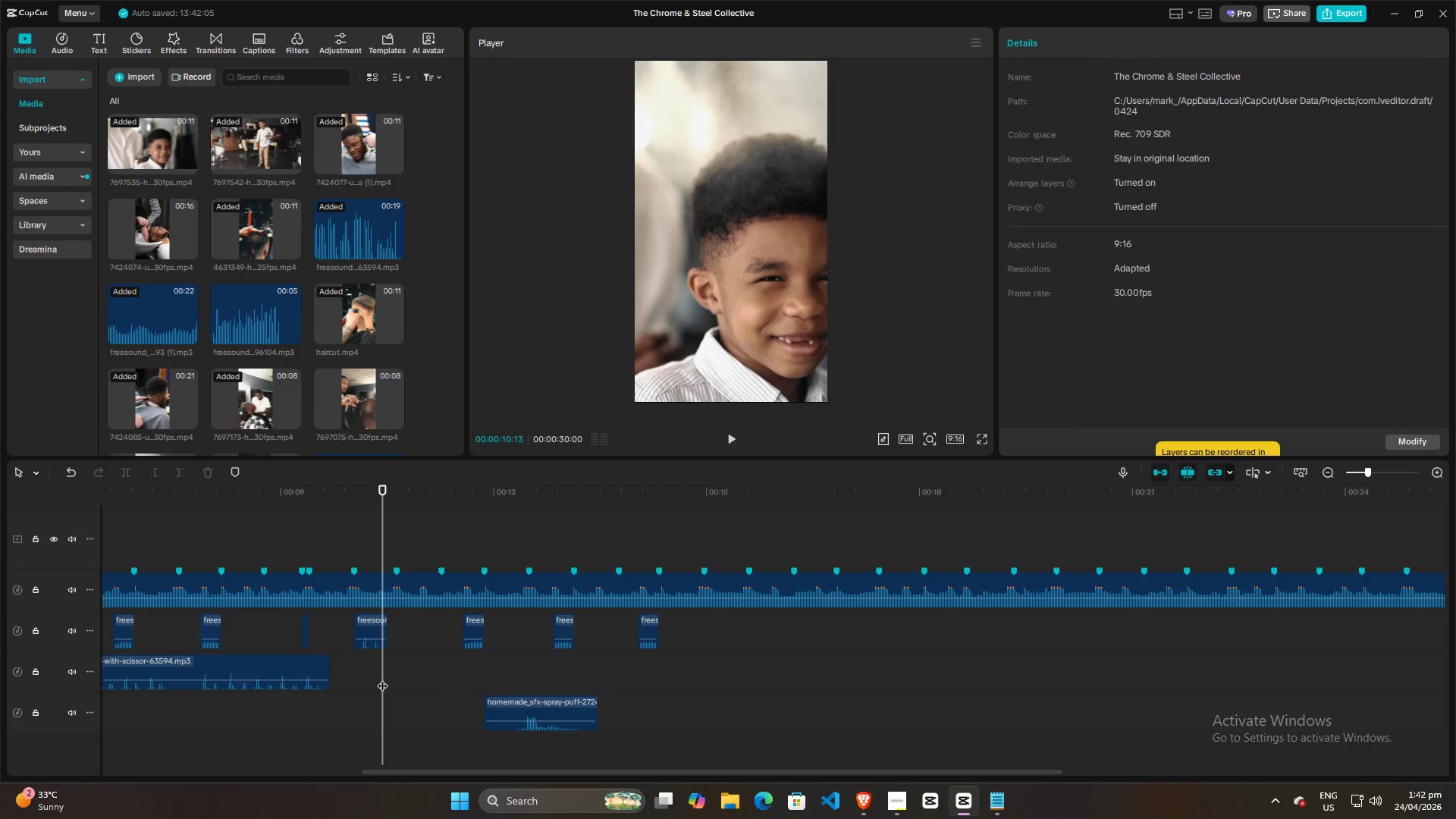 
key(Space)
 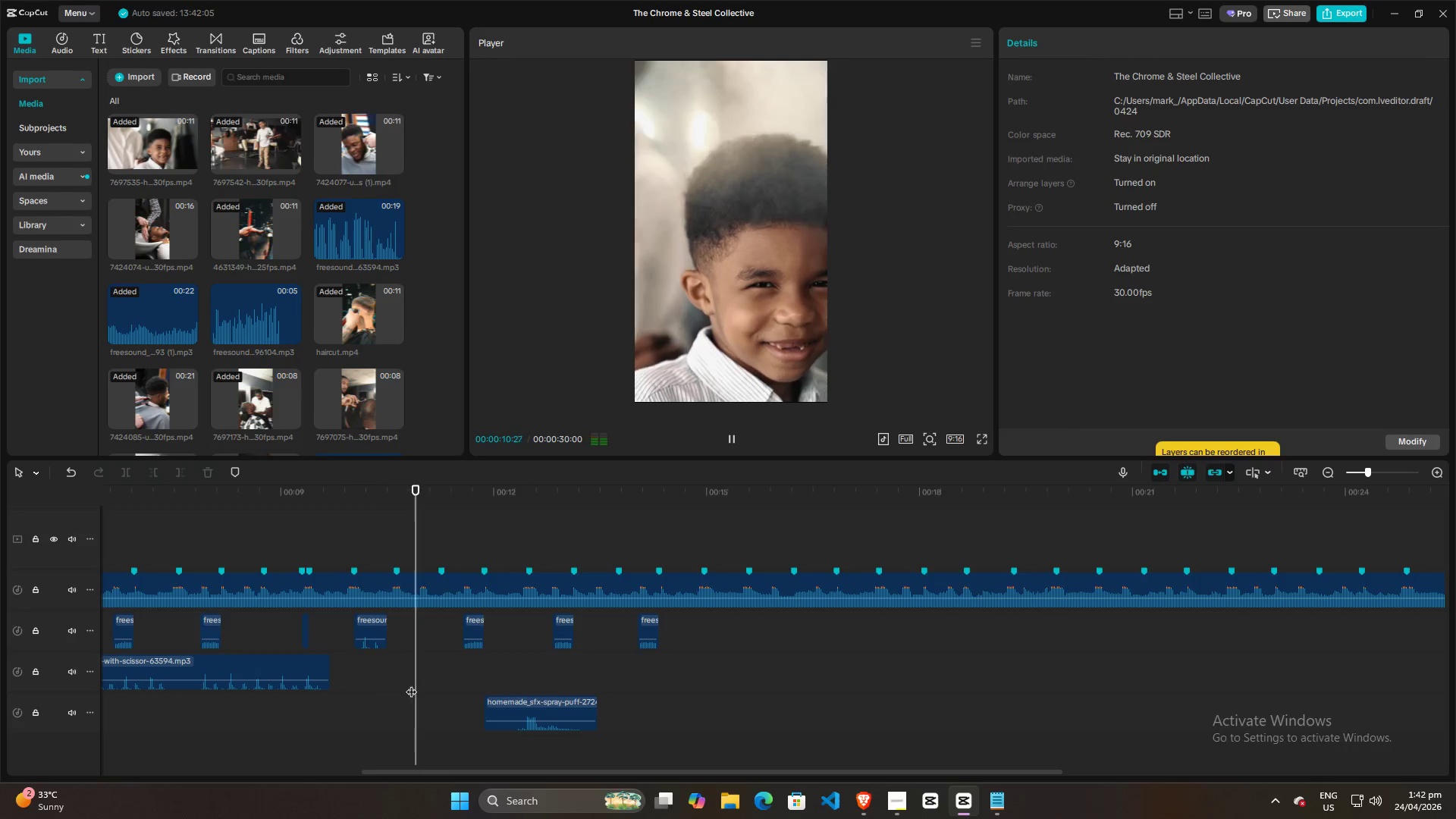 
key(Space)
 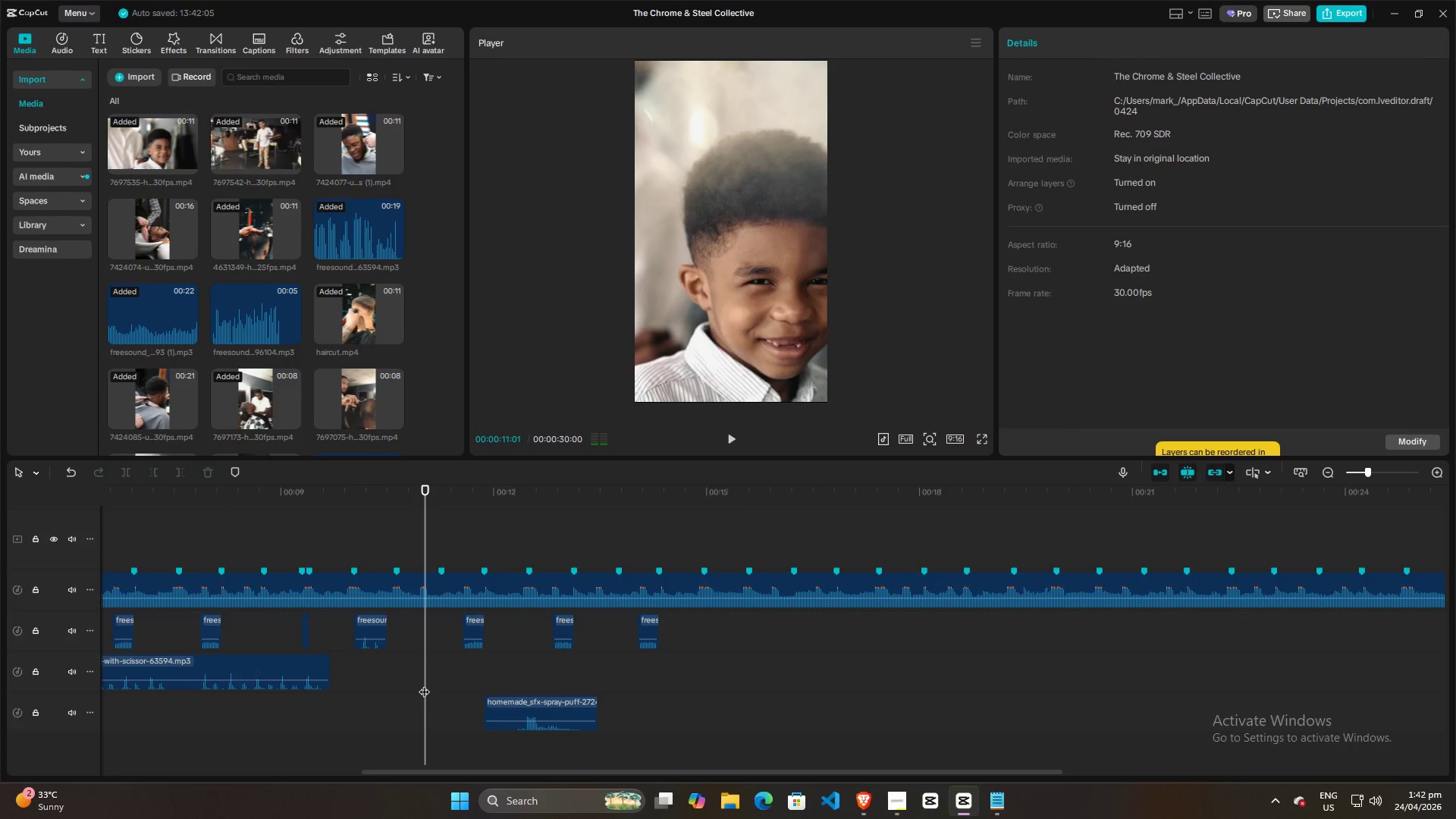 
left_click_drag(start_coordinate=[424, 684], to_coordinate=[420, 684])
 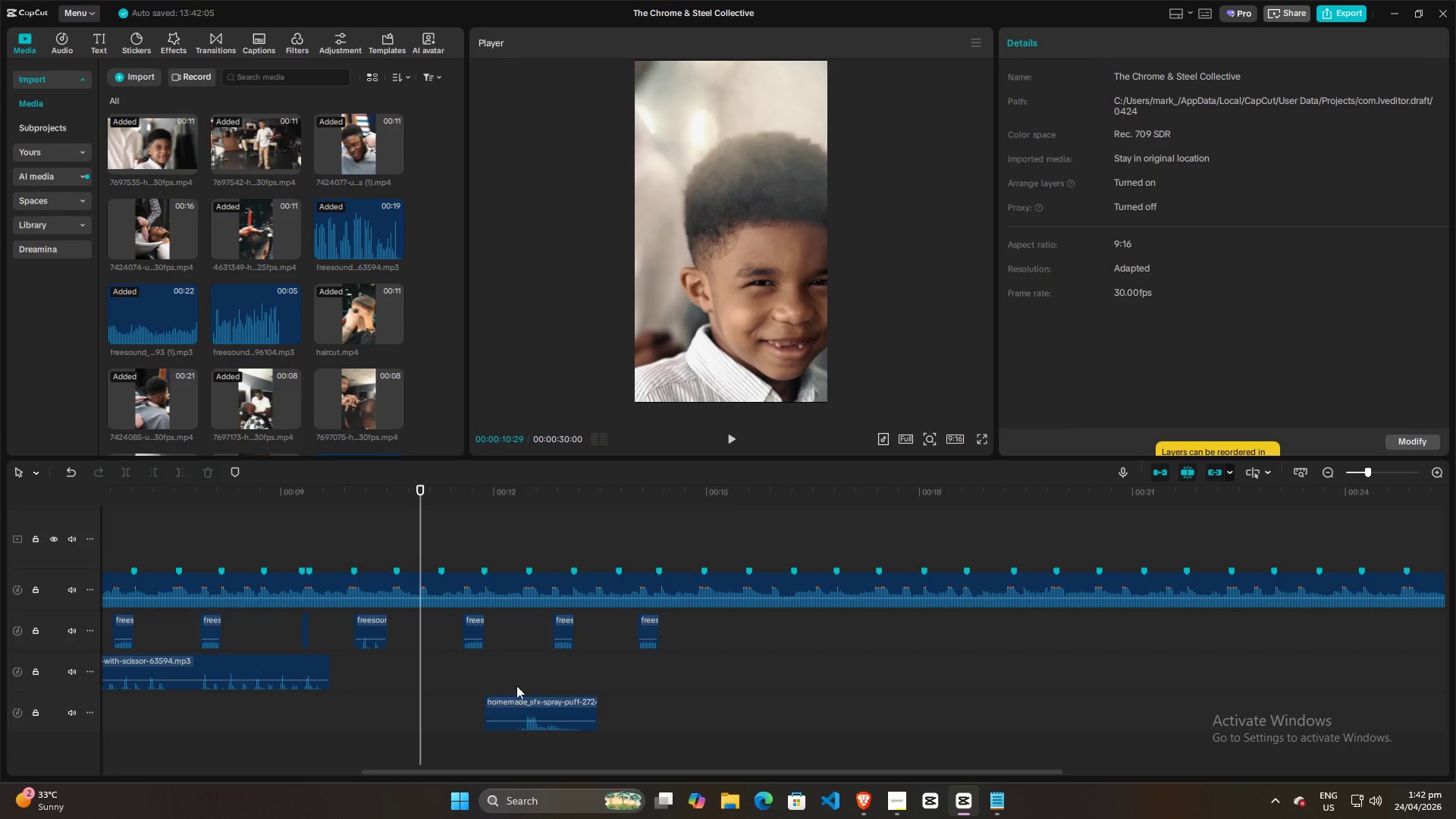 
left_click([514, 673])
 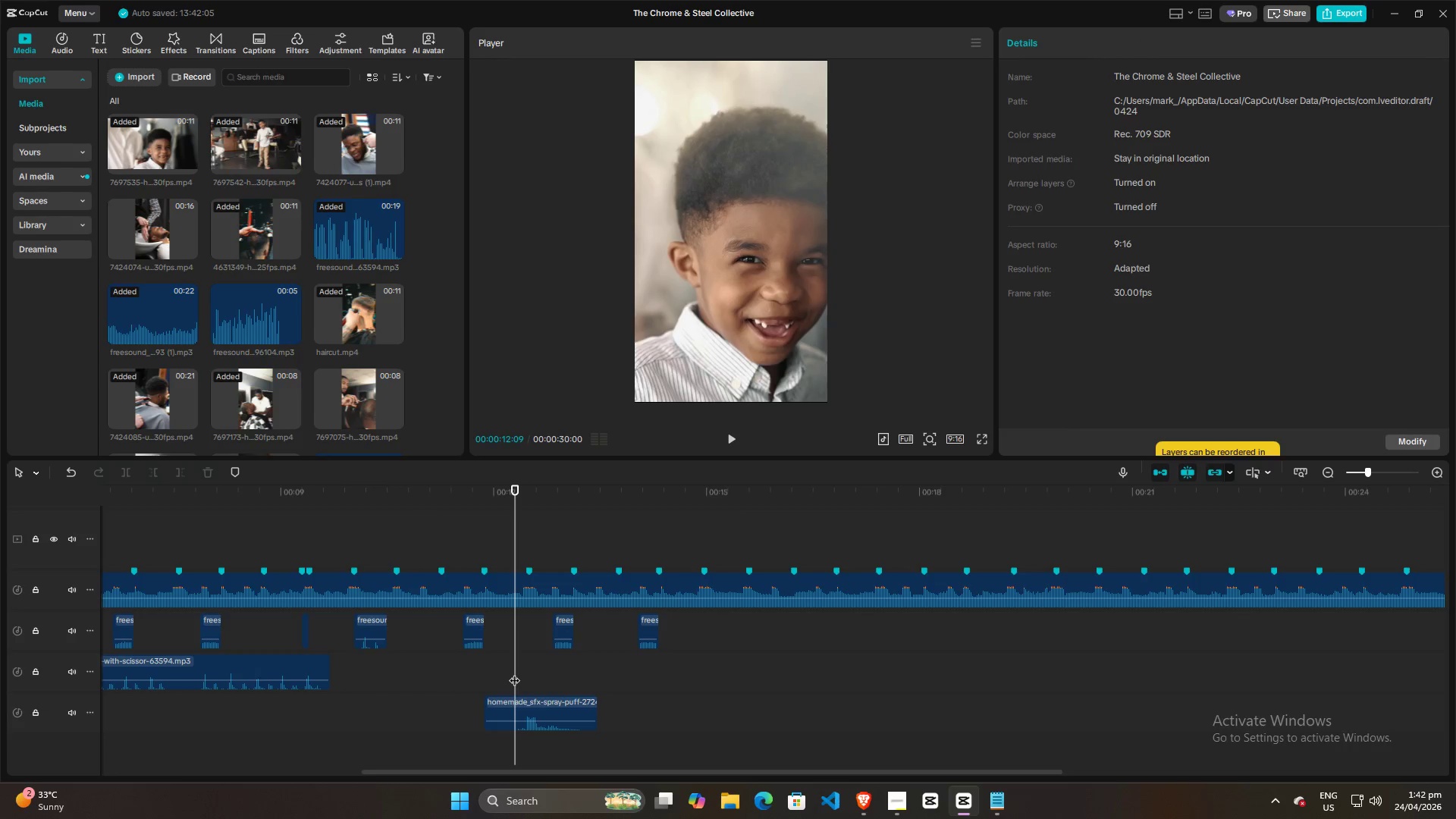 
key(Space)
 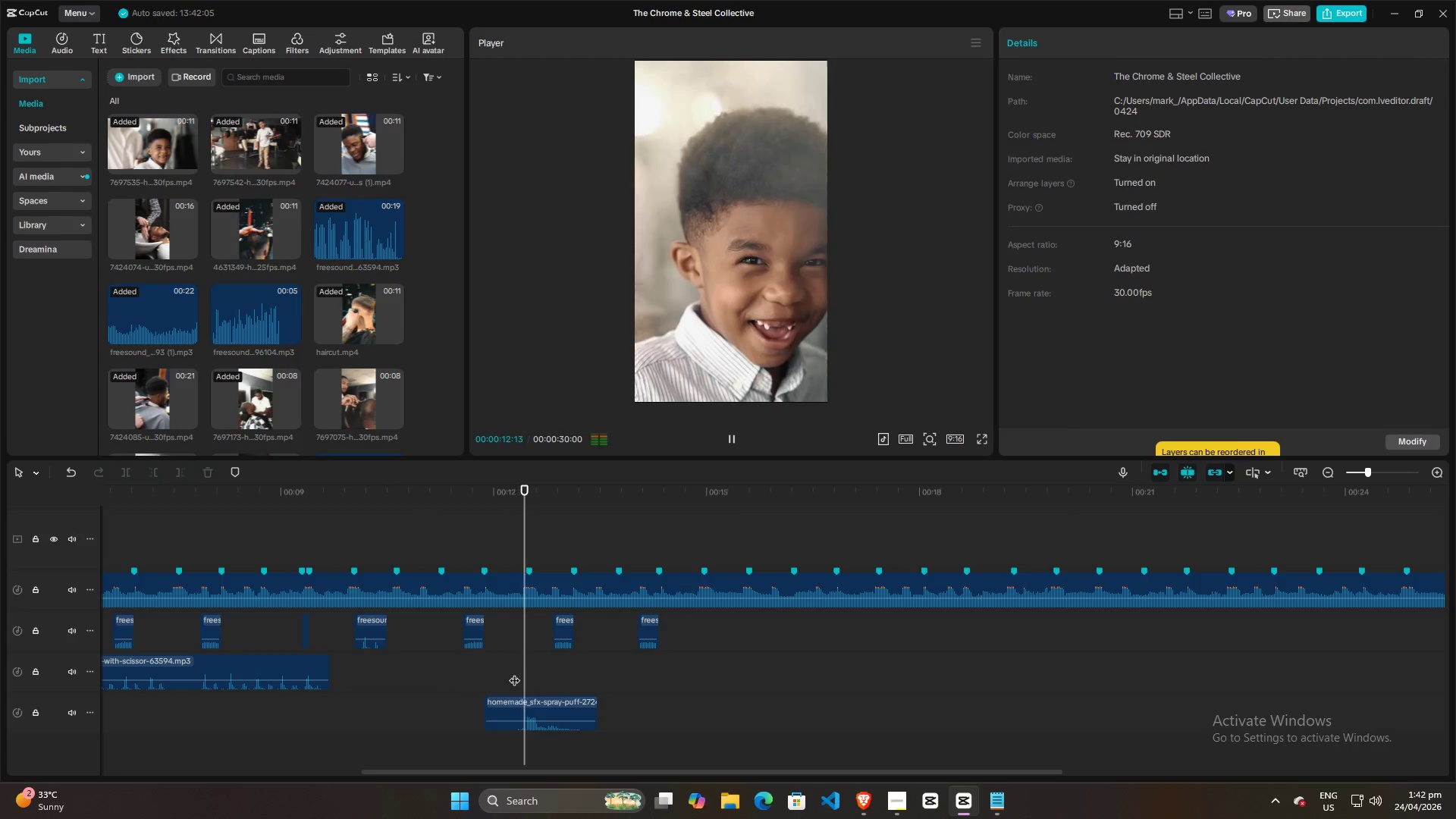 
key(Space)
 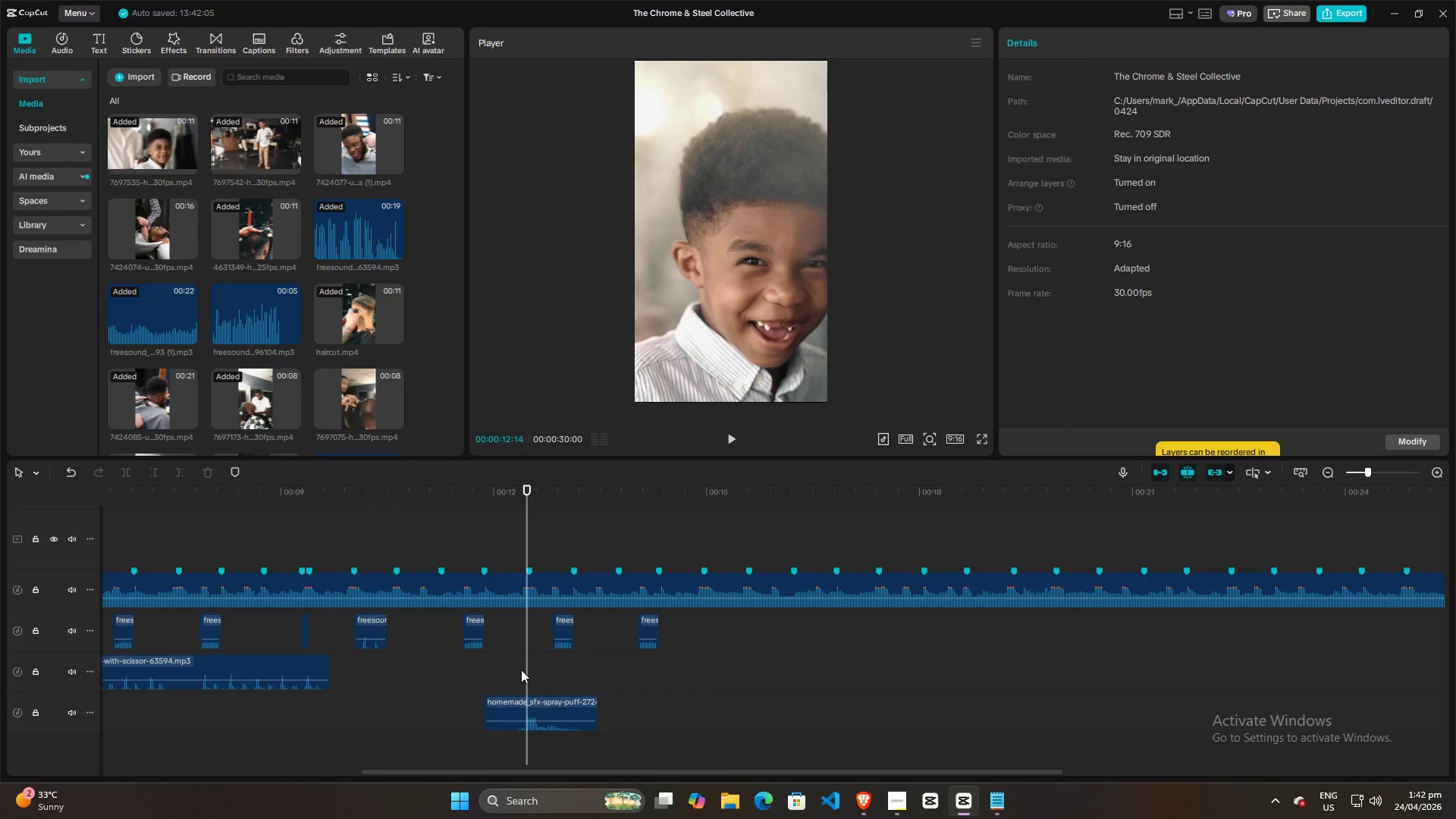 
left_click_drag(start_coordinate=[521, 670], to_coordinate=[510, 670])
 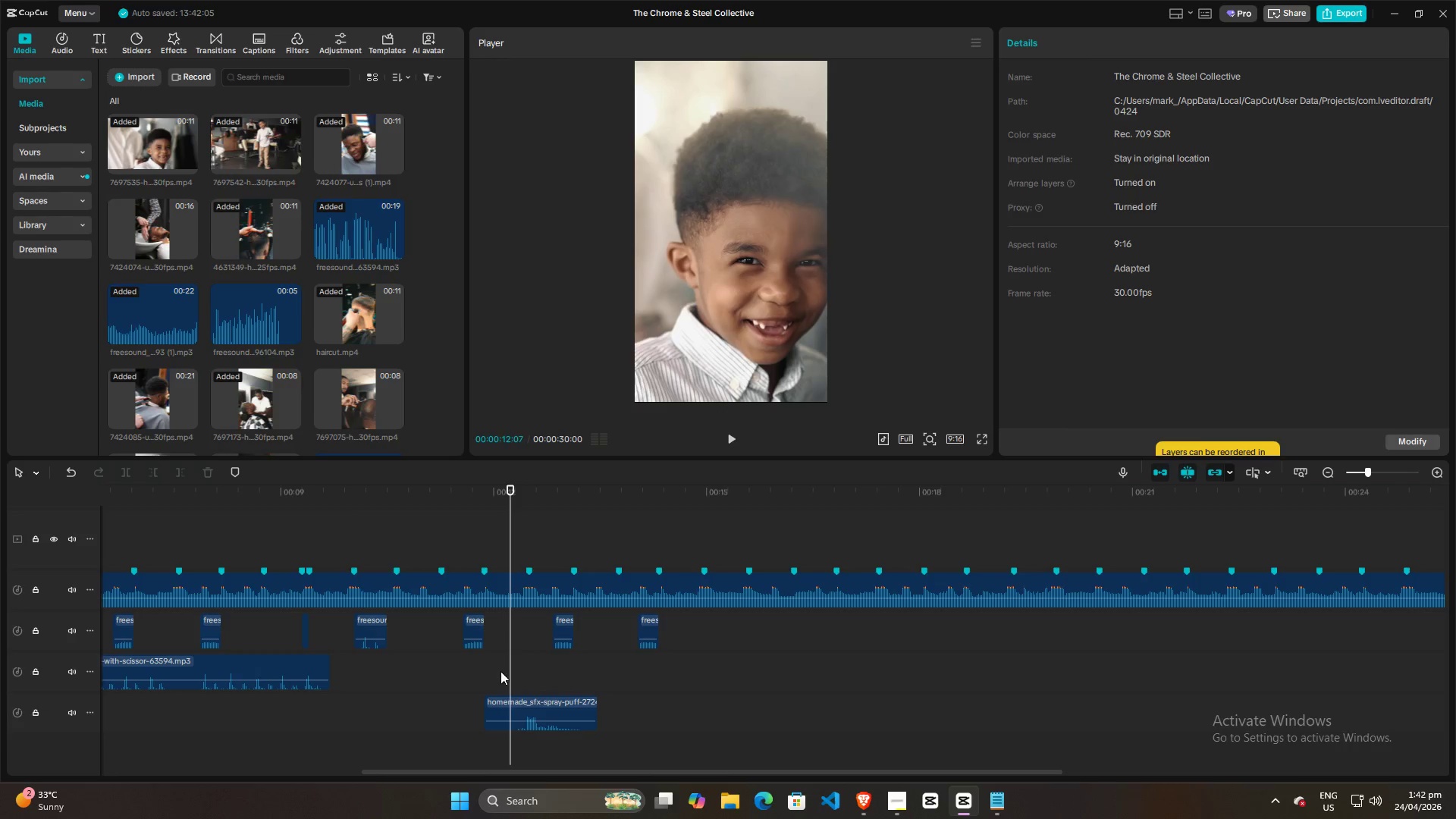 
left_click([500, 671])
 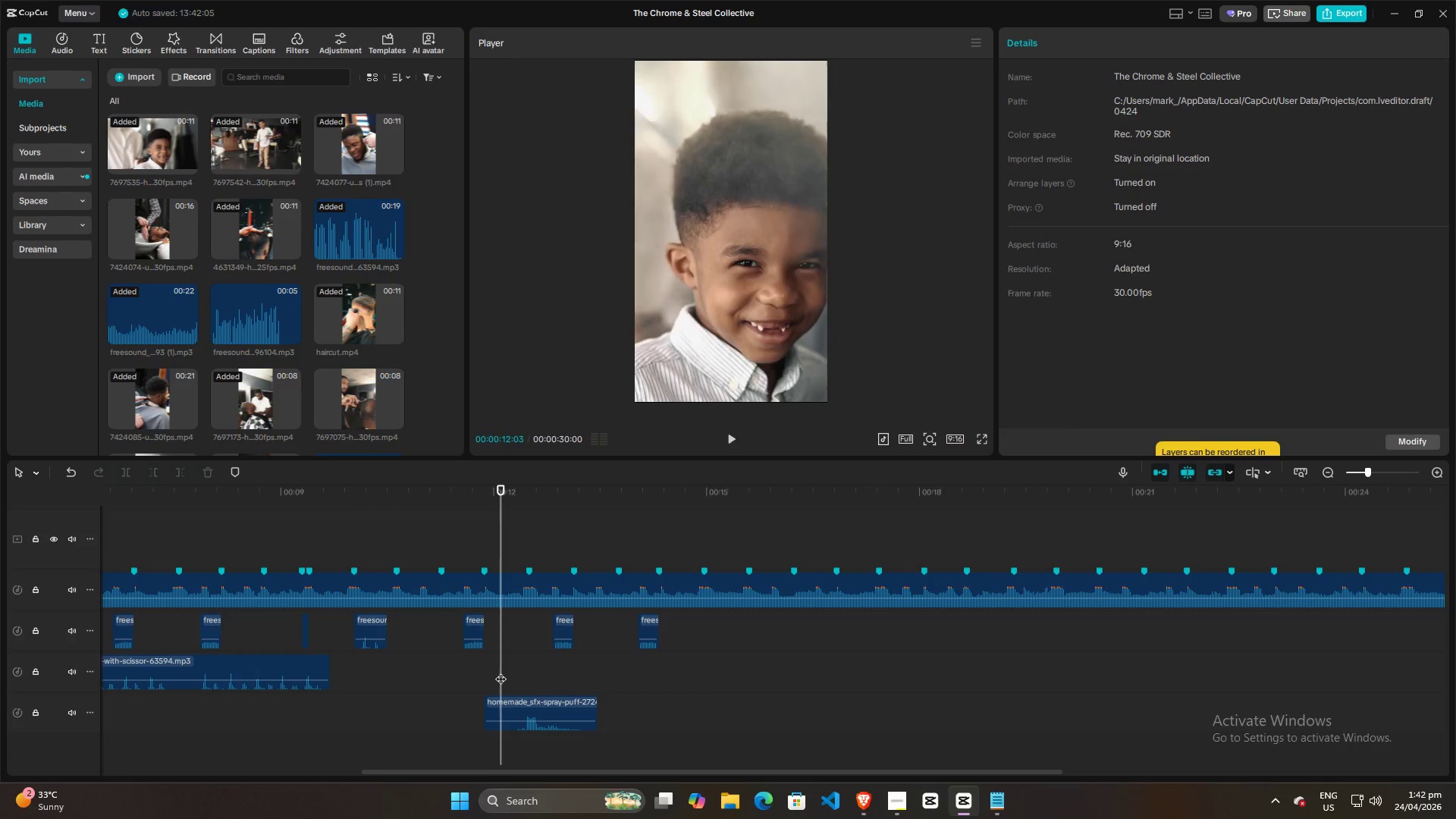 
key(Space)
 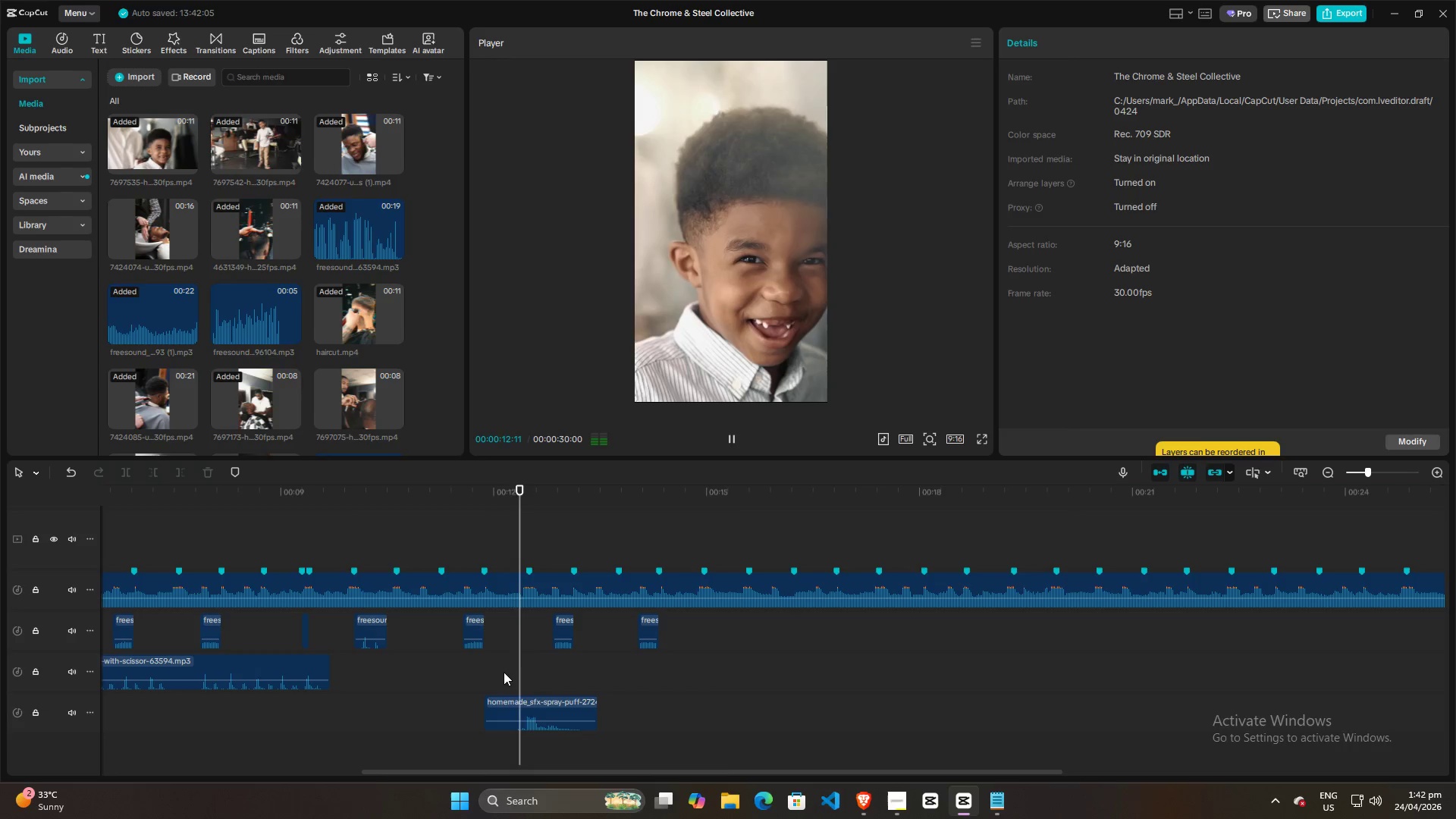 
key(Space)
 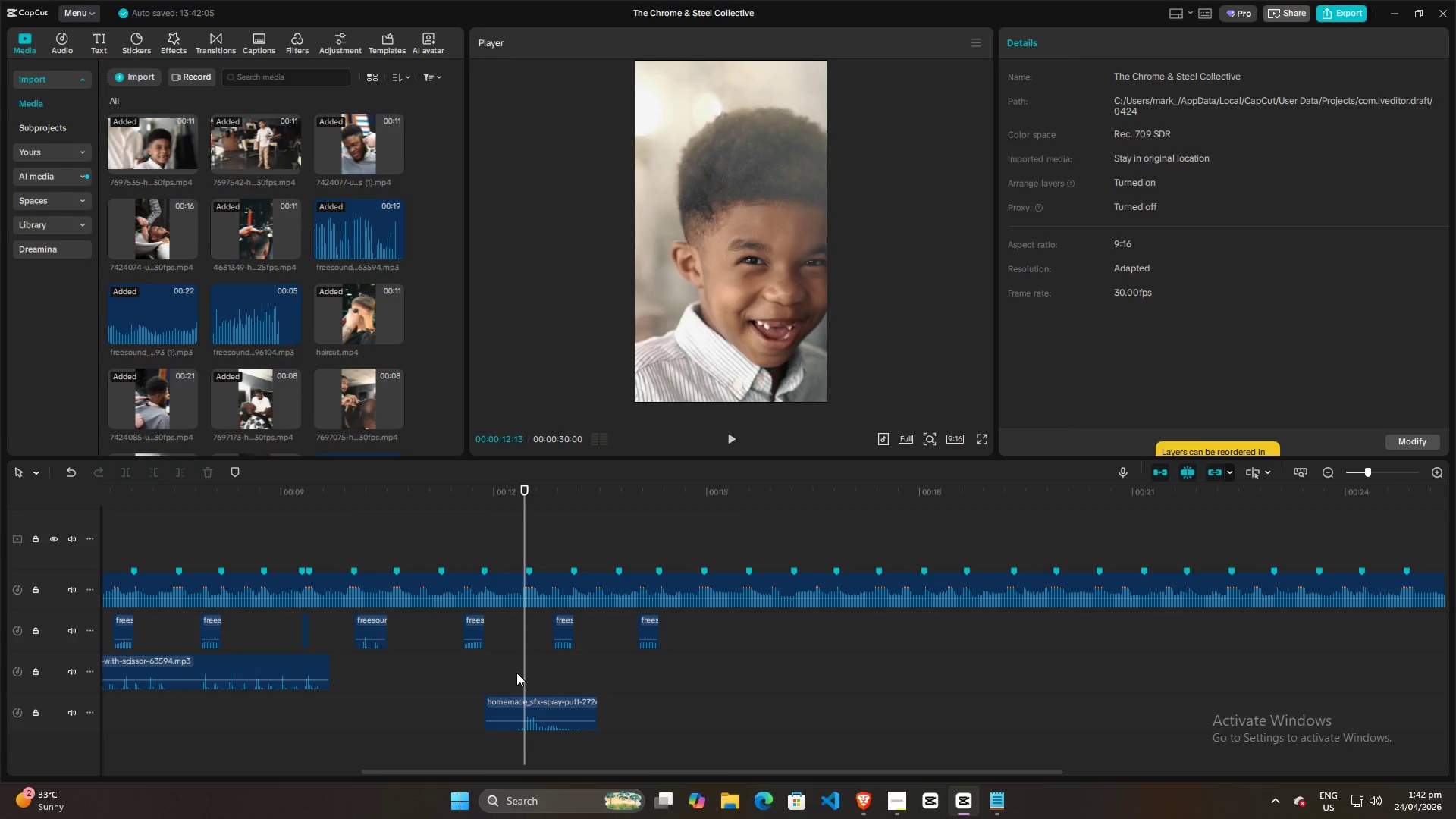 
left_click([513, 673])
 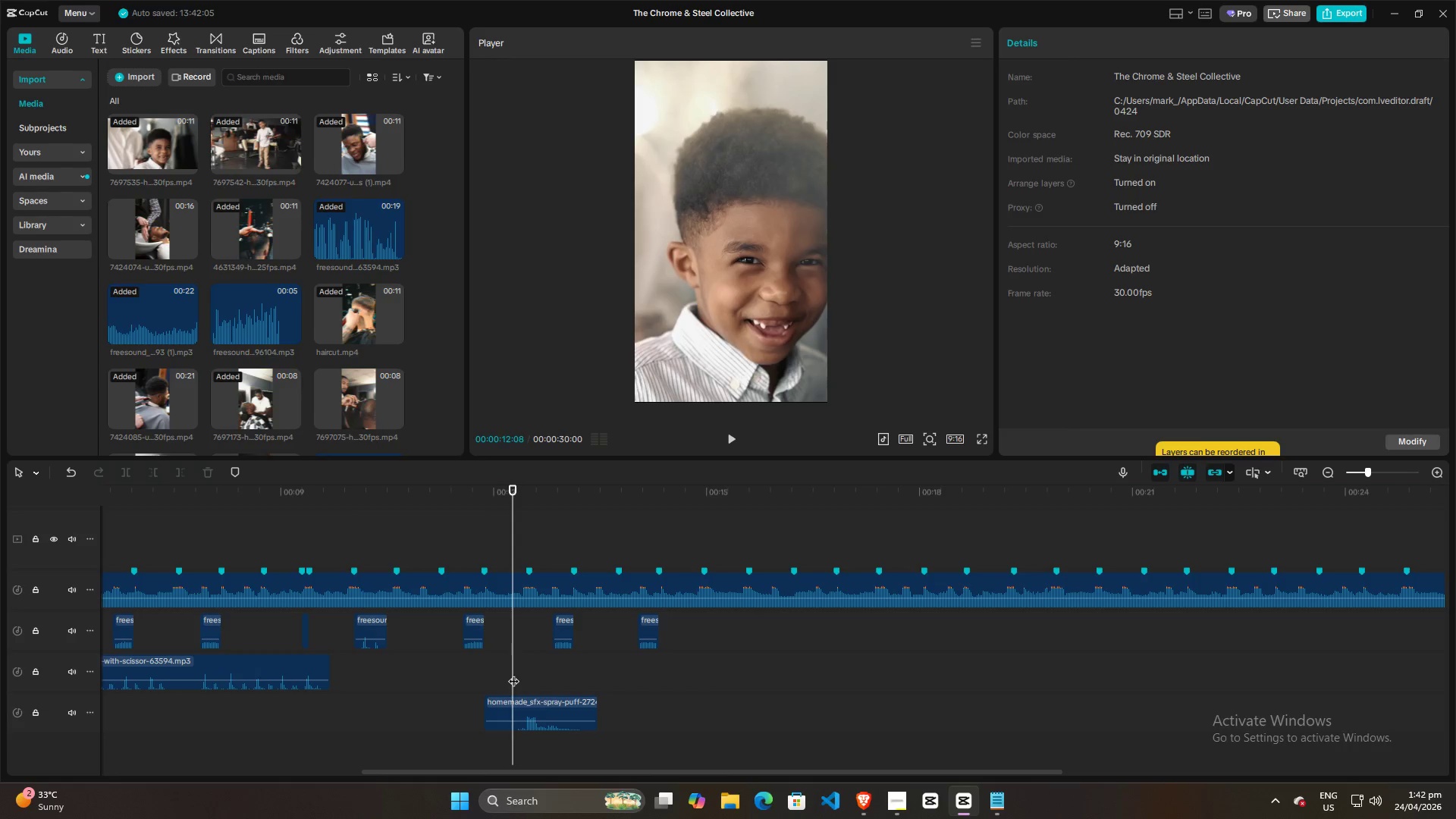 
key(Space)
 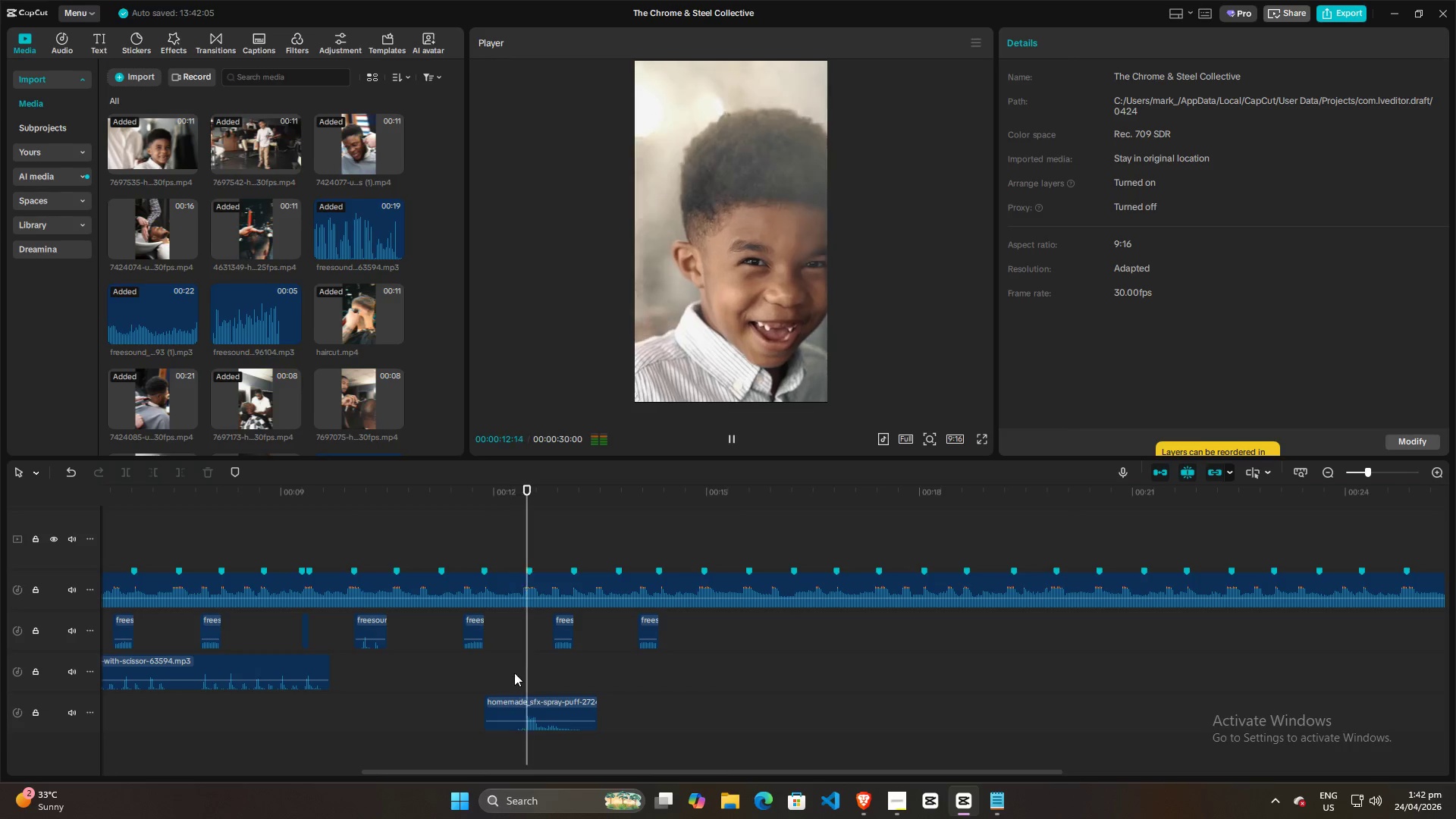 
key(Space)
 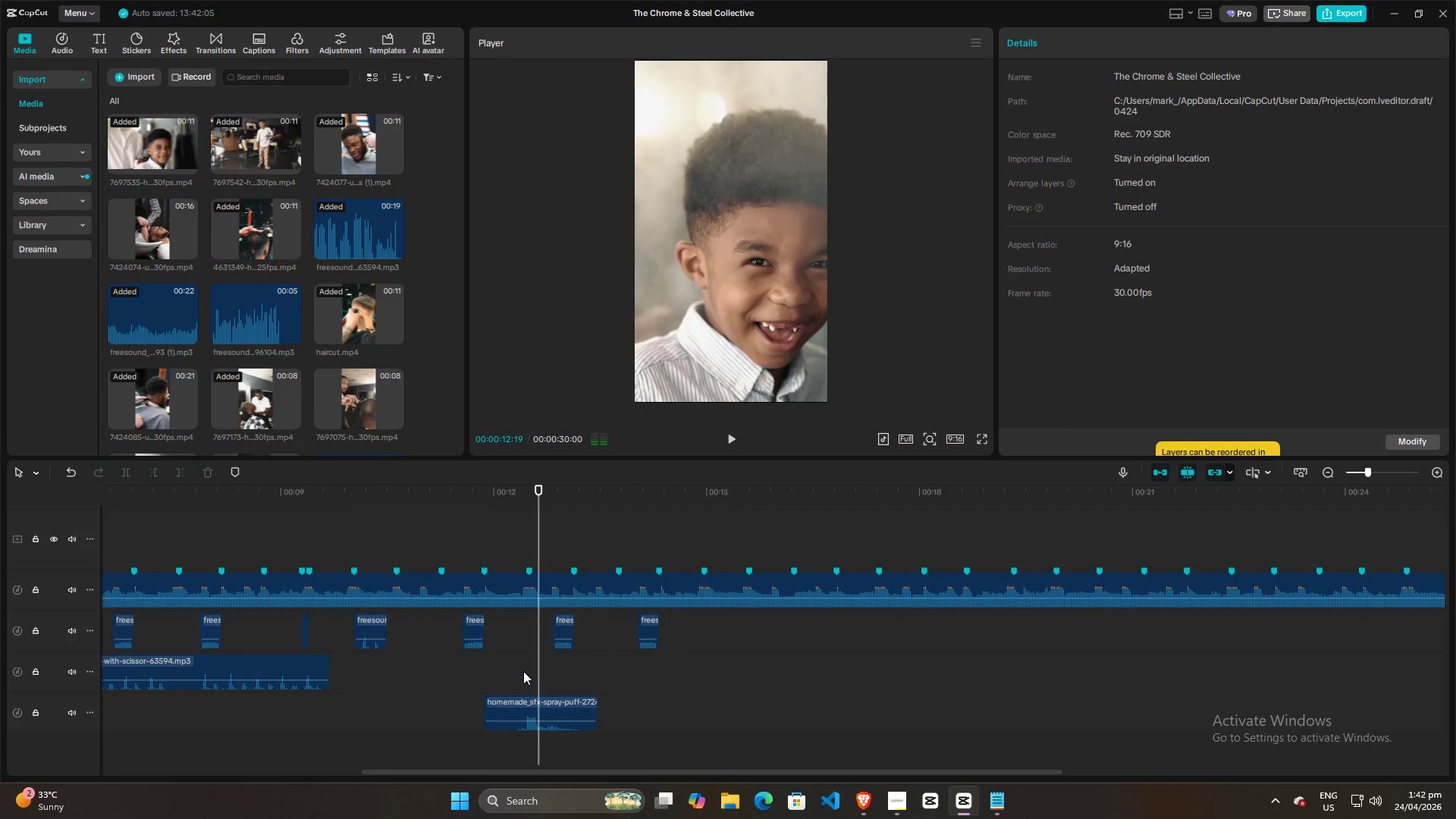 
left_click([523, 671])
 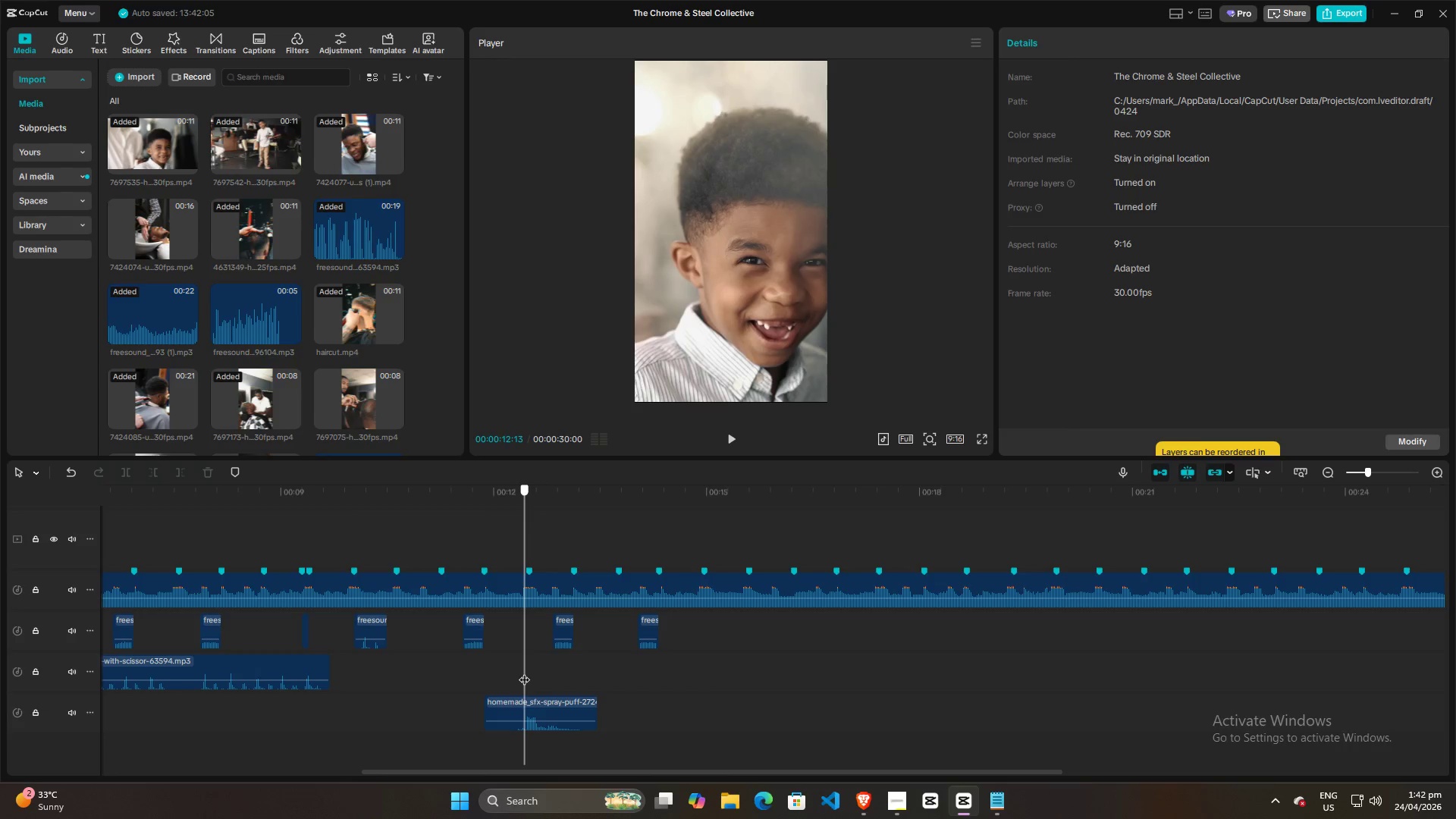 
left_click([499, 675])
 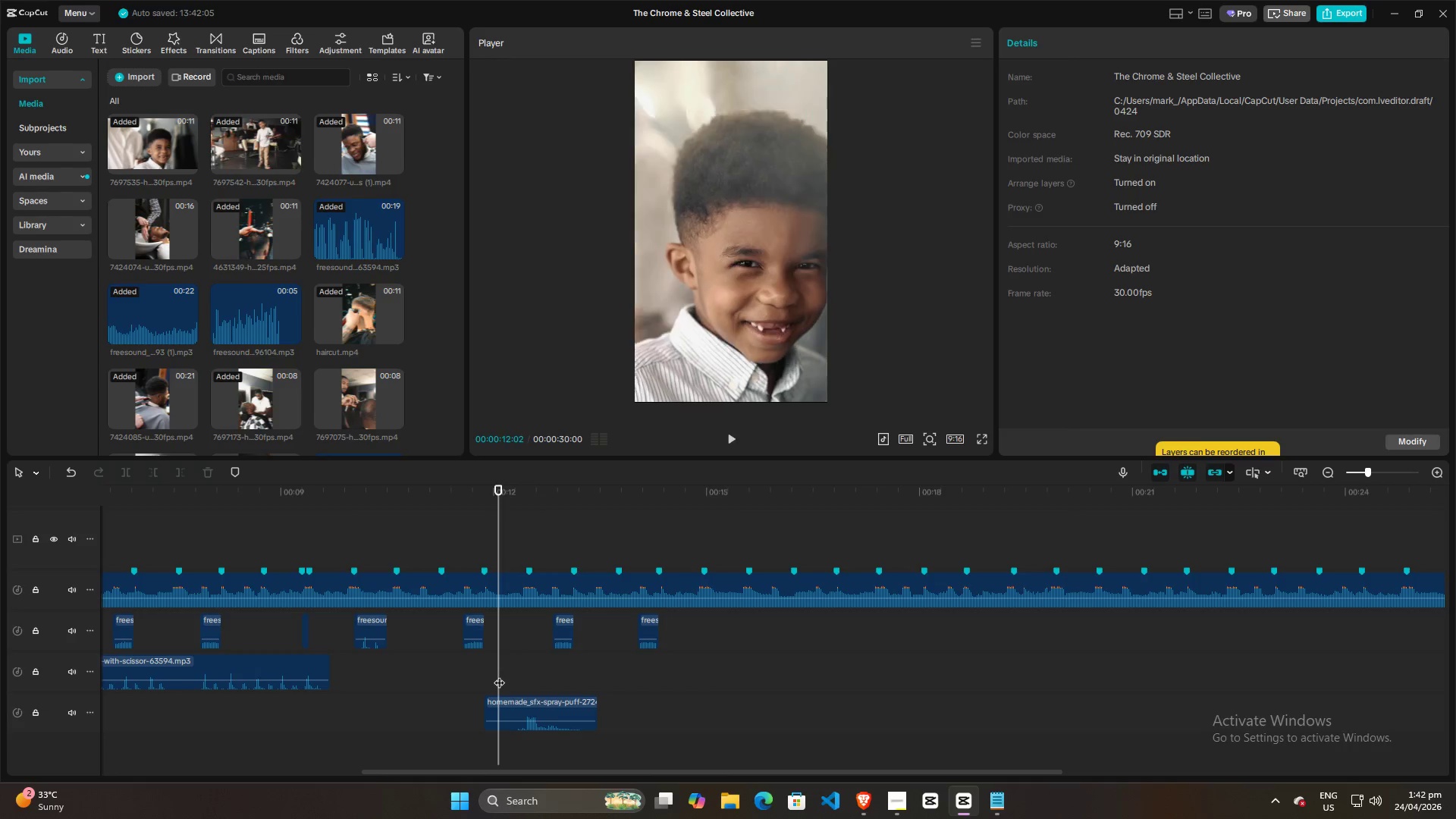 
key(Space)
 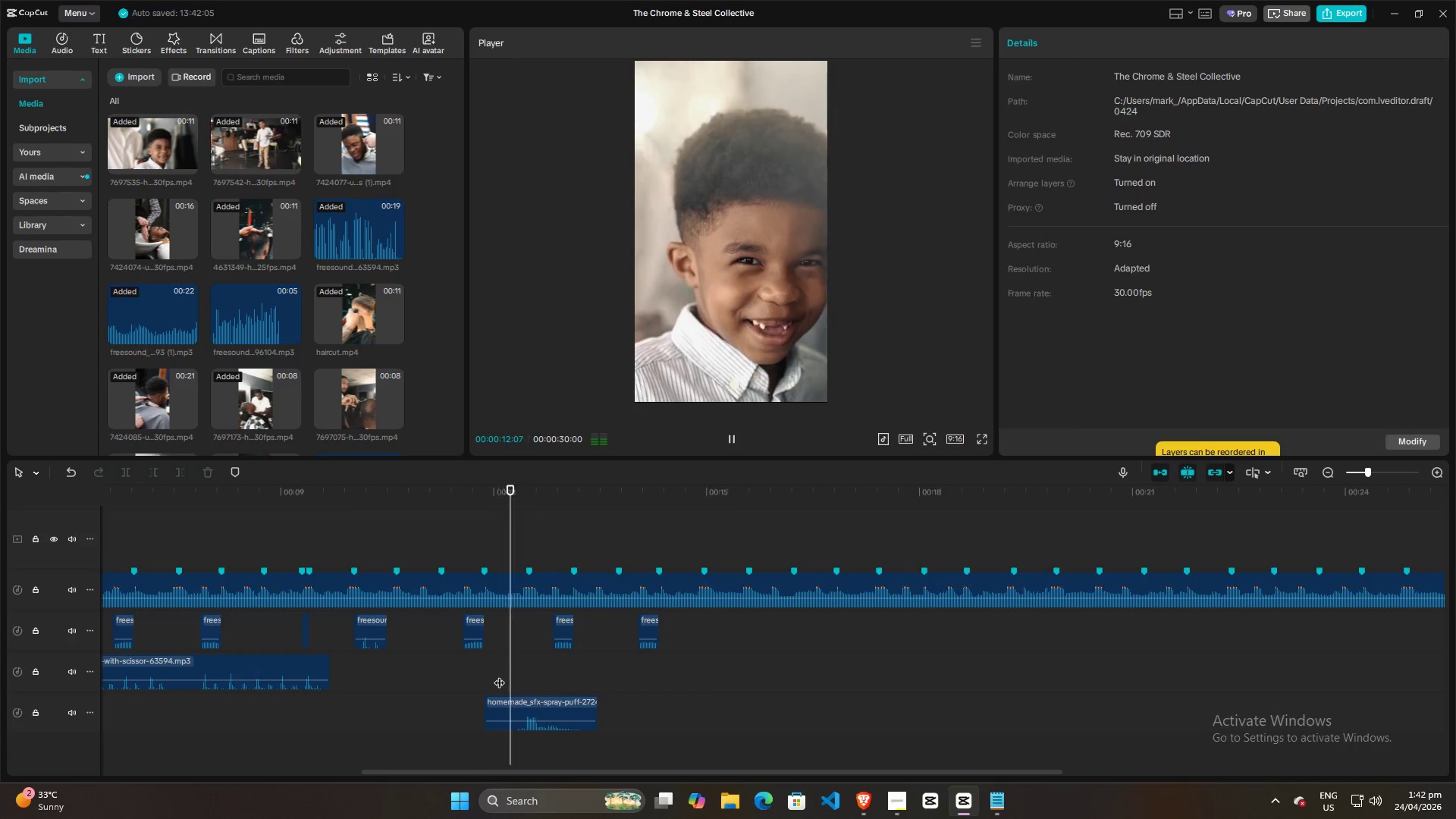 
key(Space)
 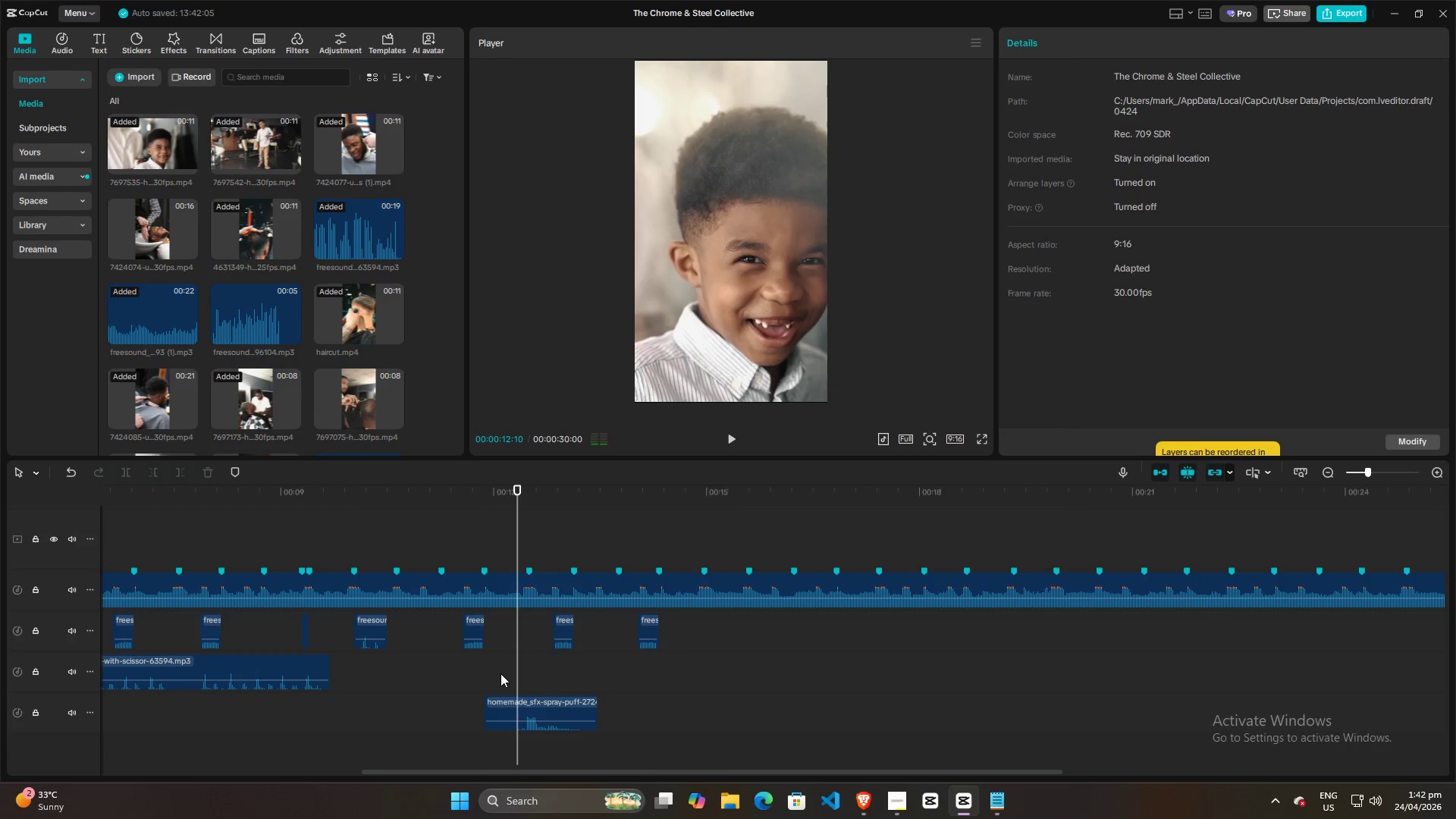 
key(Space)
 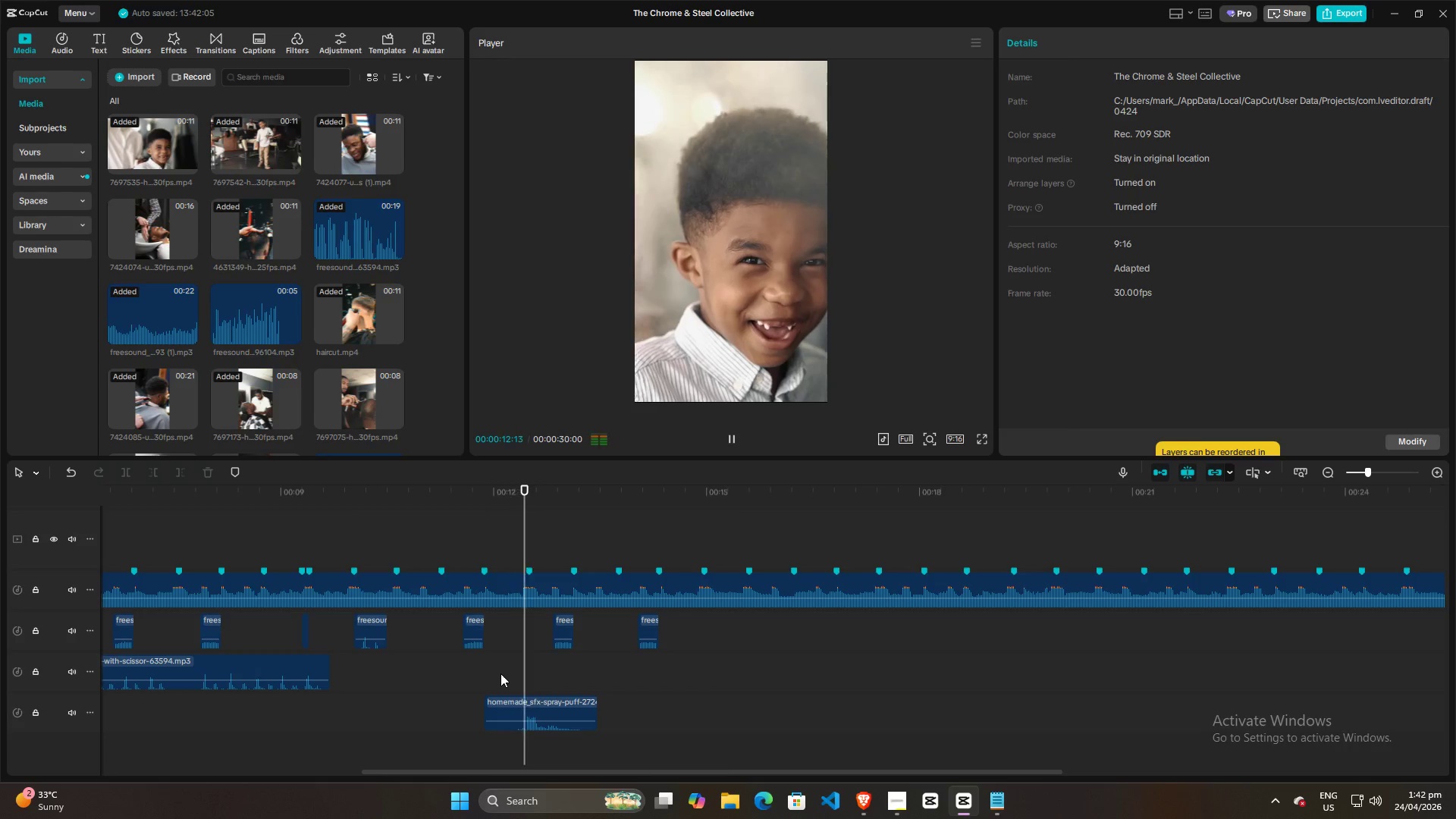 
key(Space)
 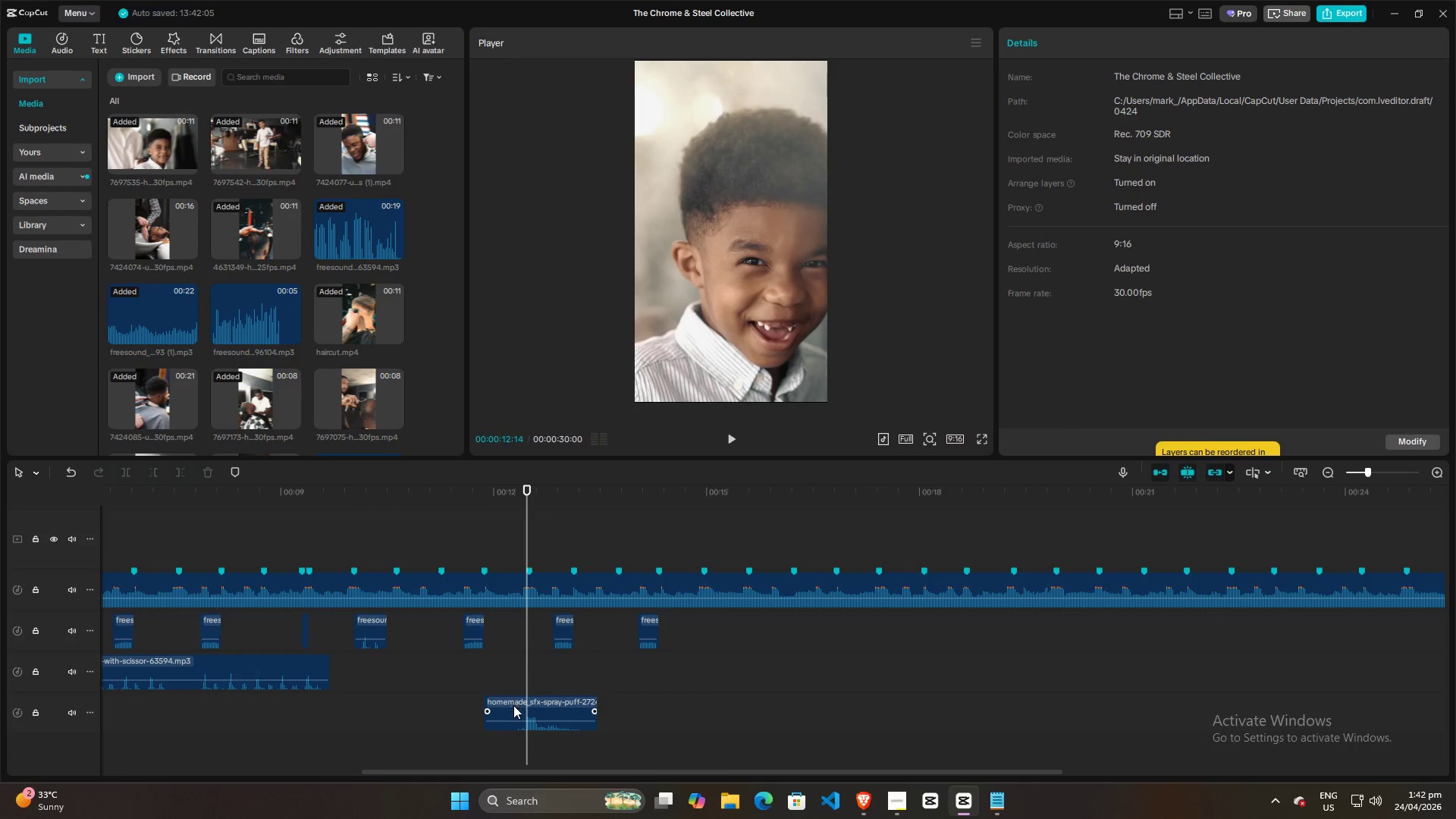 
left_click([507, 686])
 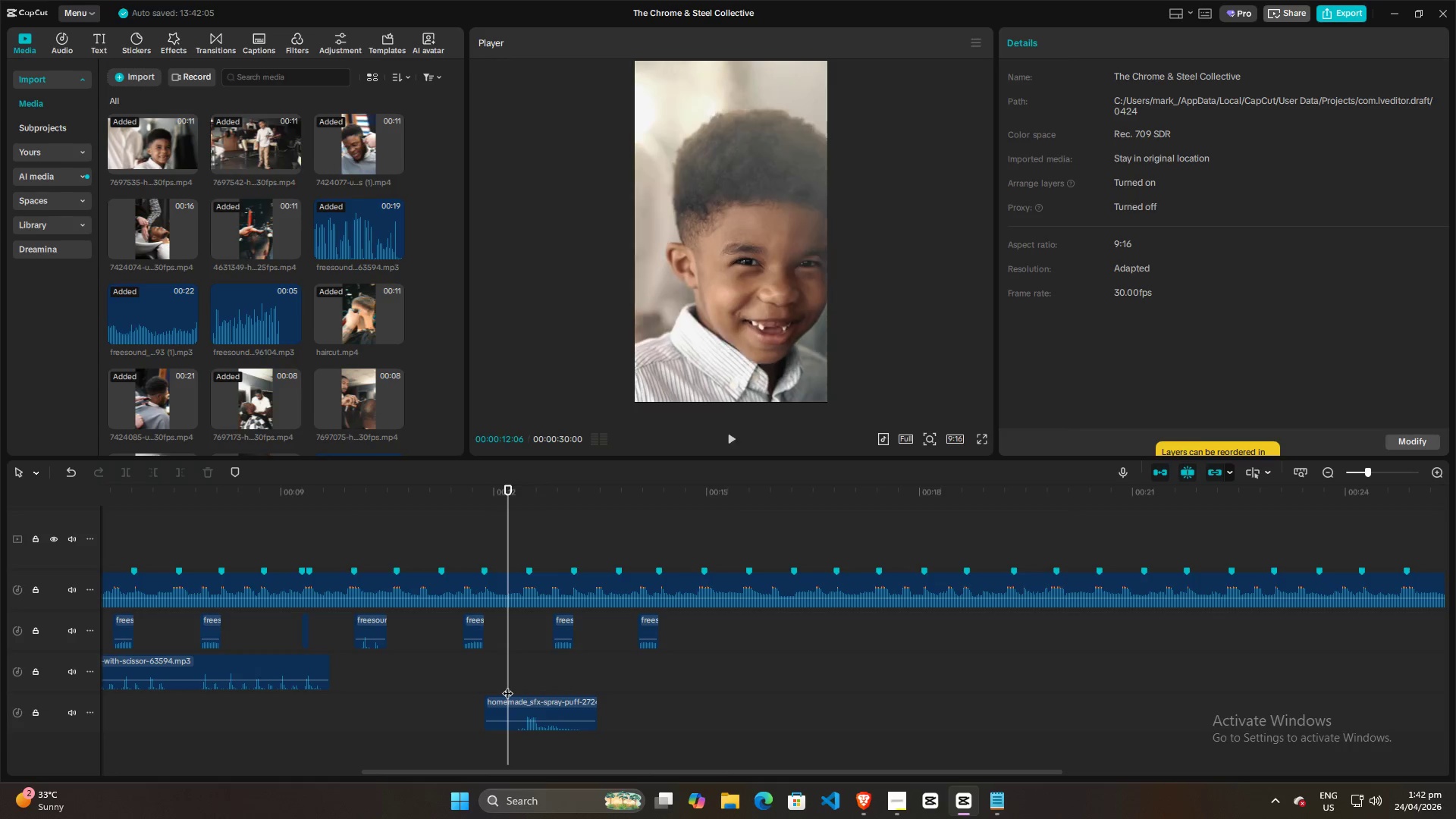 
key(Space)
 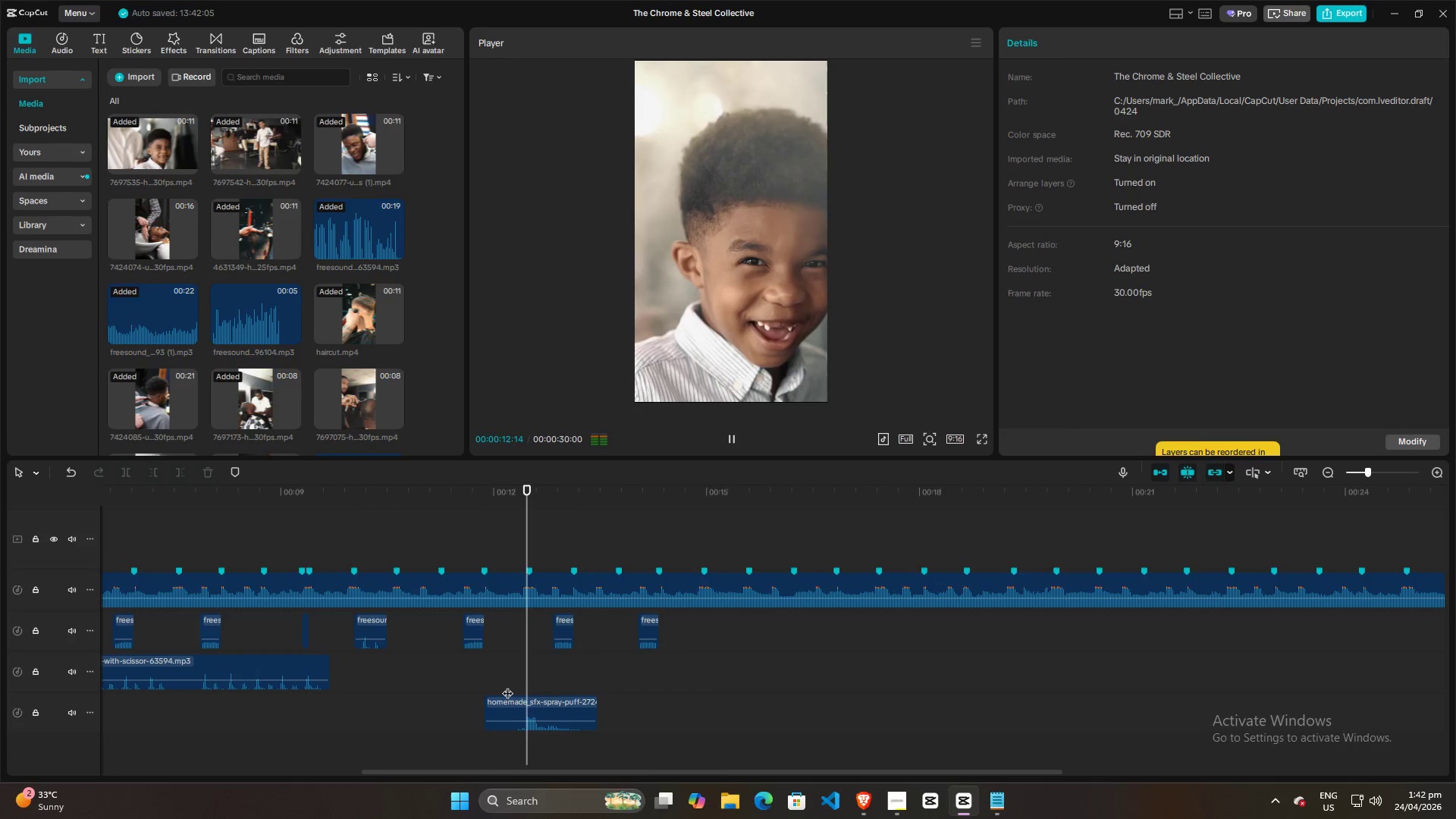 
key(Space)
 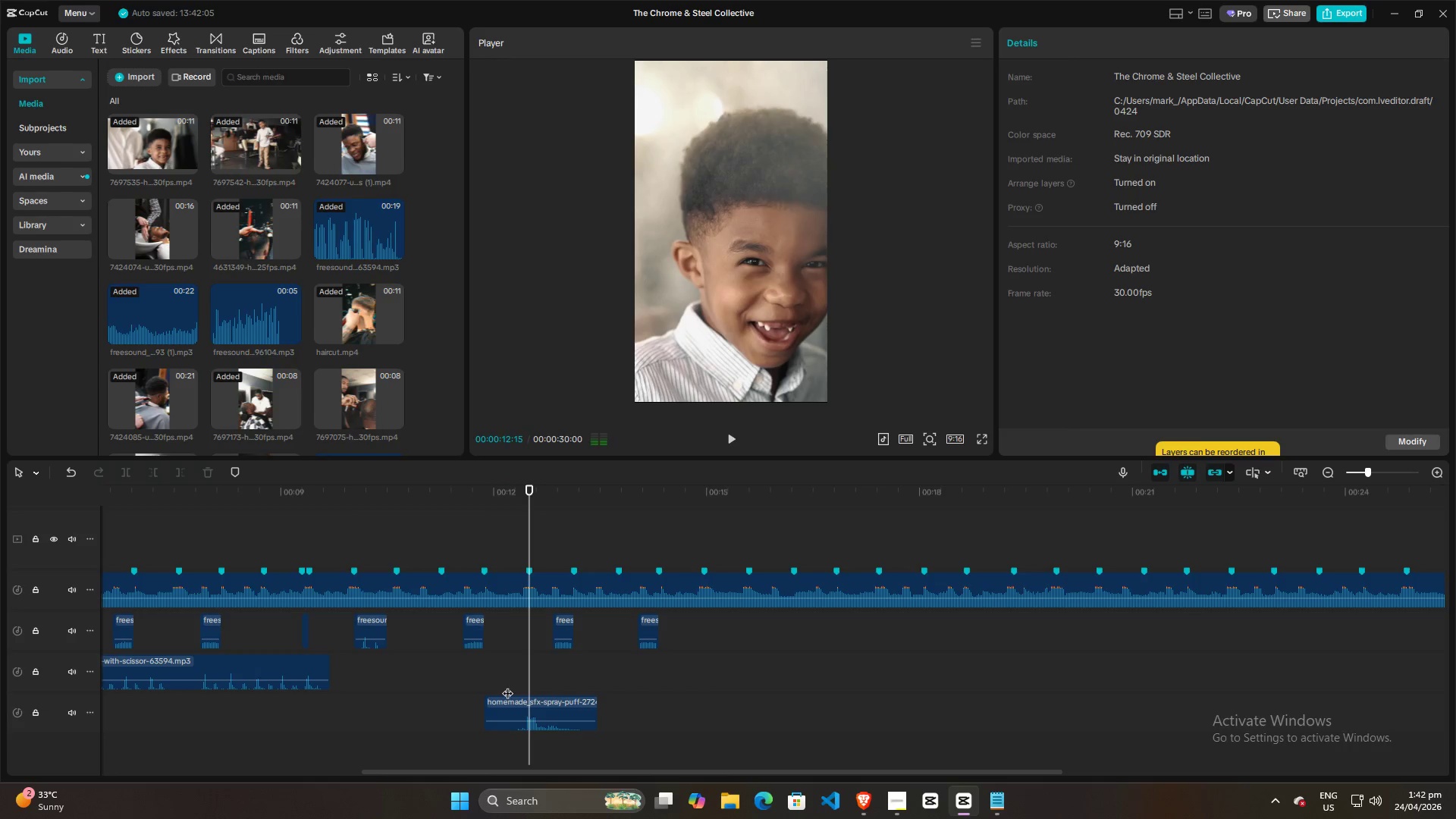 
left_click([507, 686])
 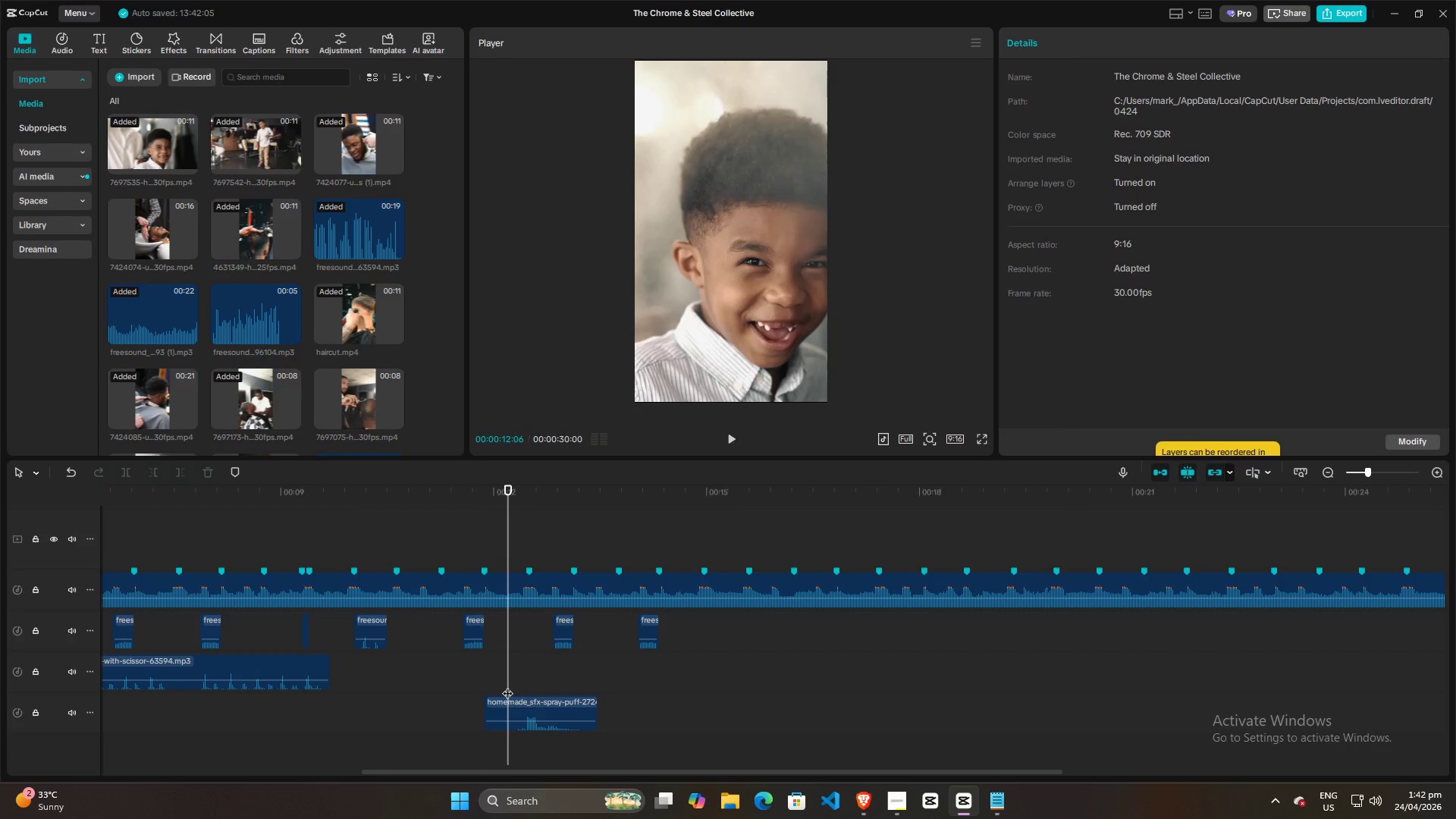 
key(Space)
 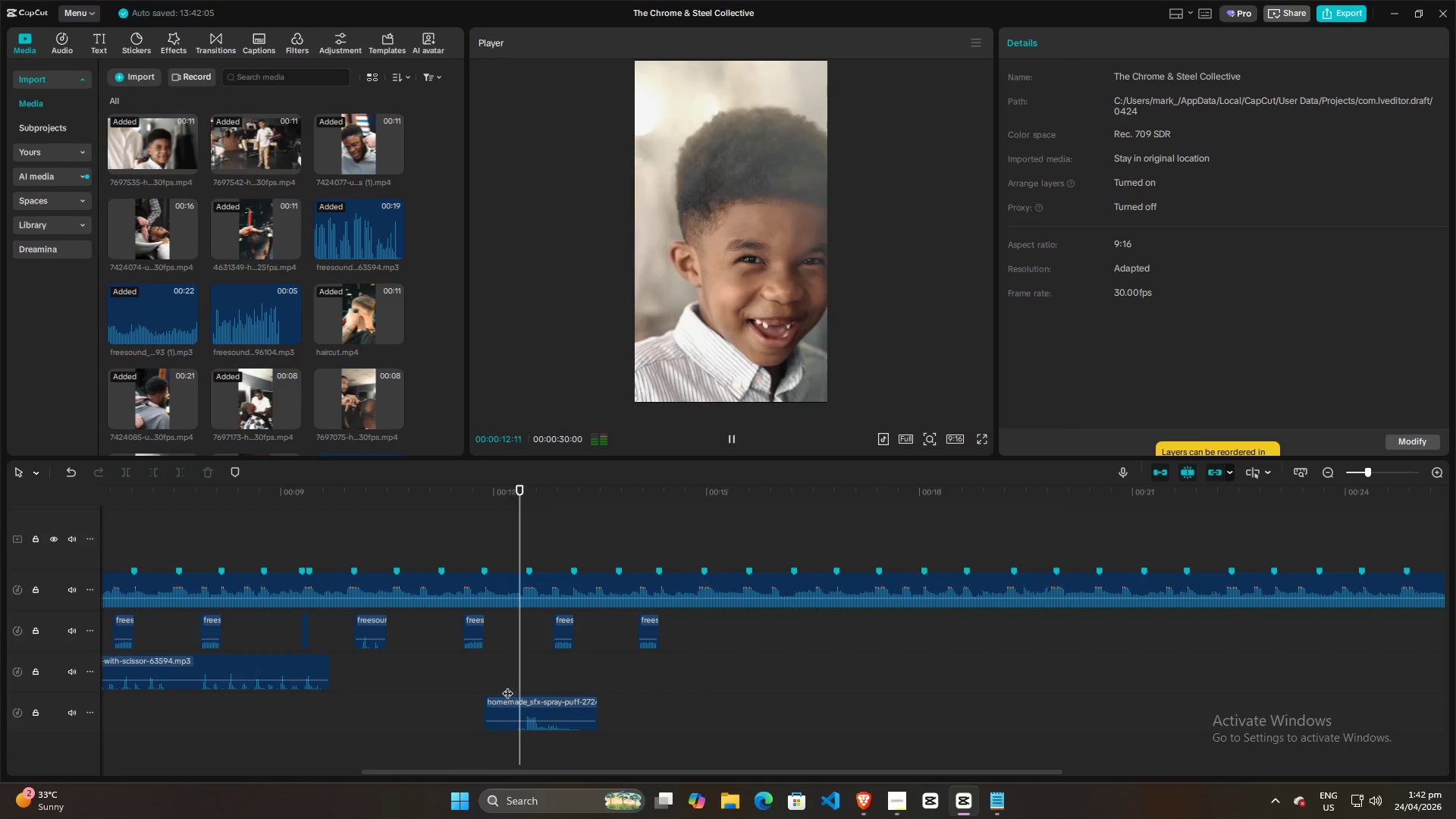 
key(Space)
 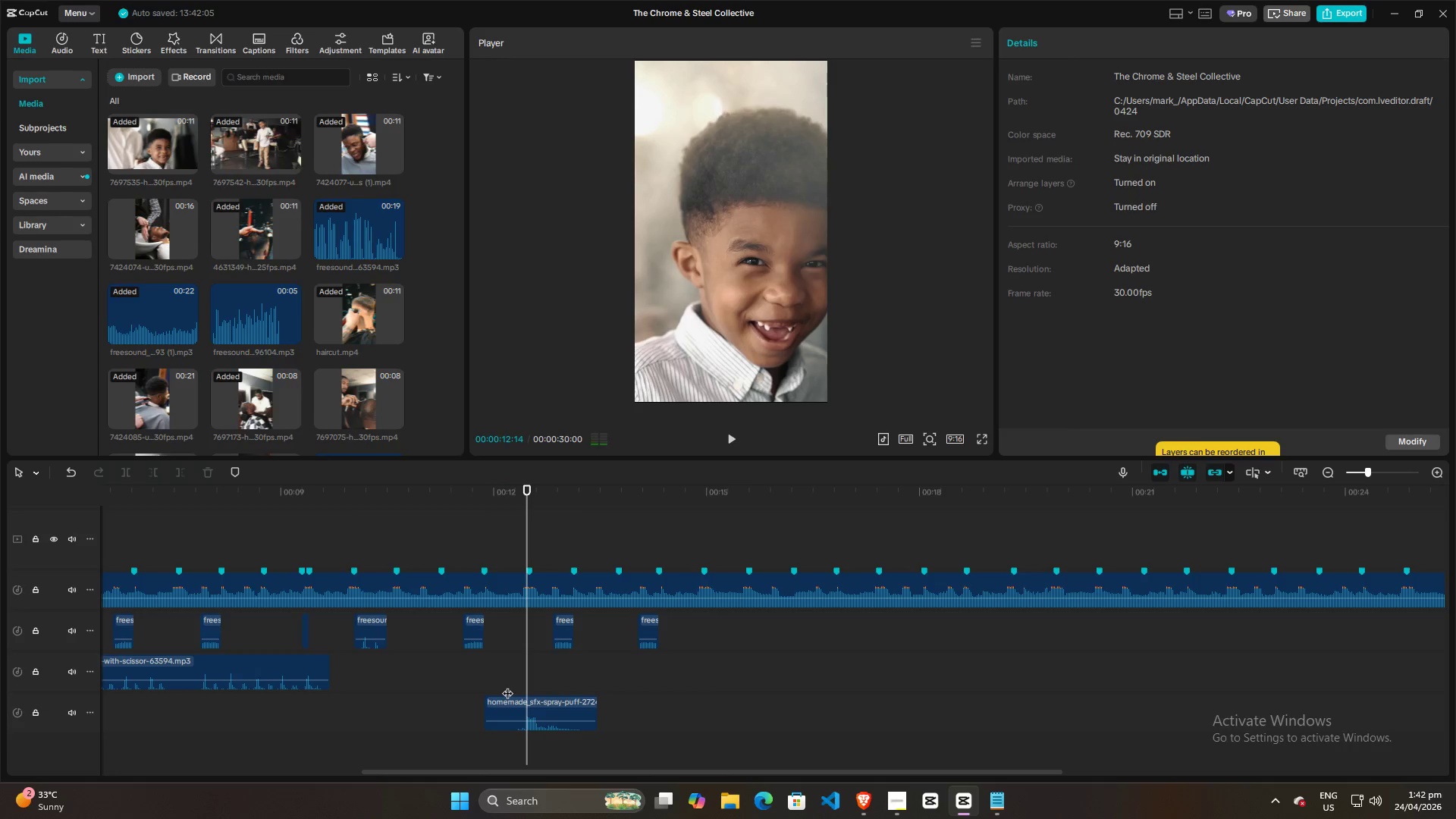 
left_click([507, 686])
 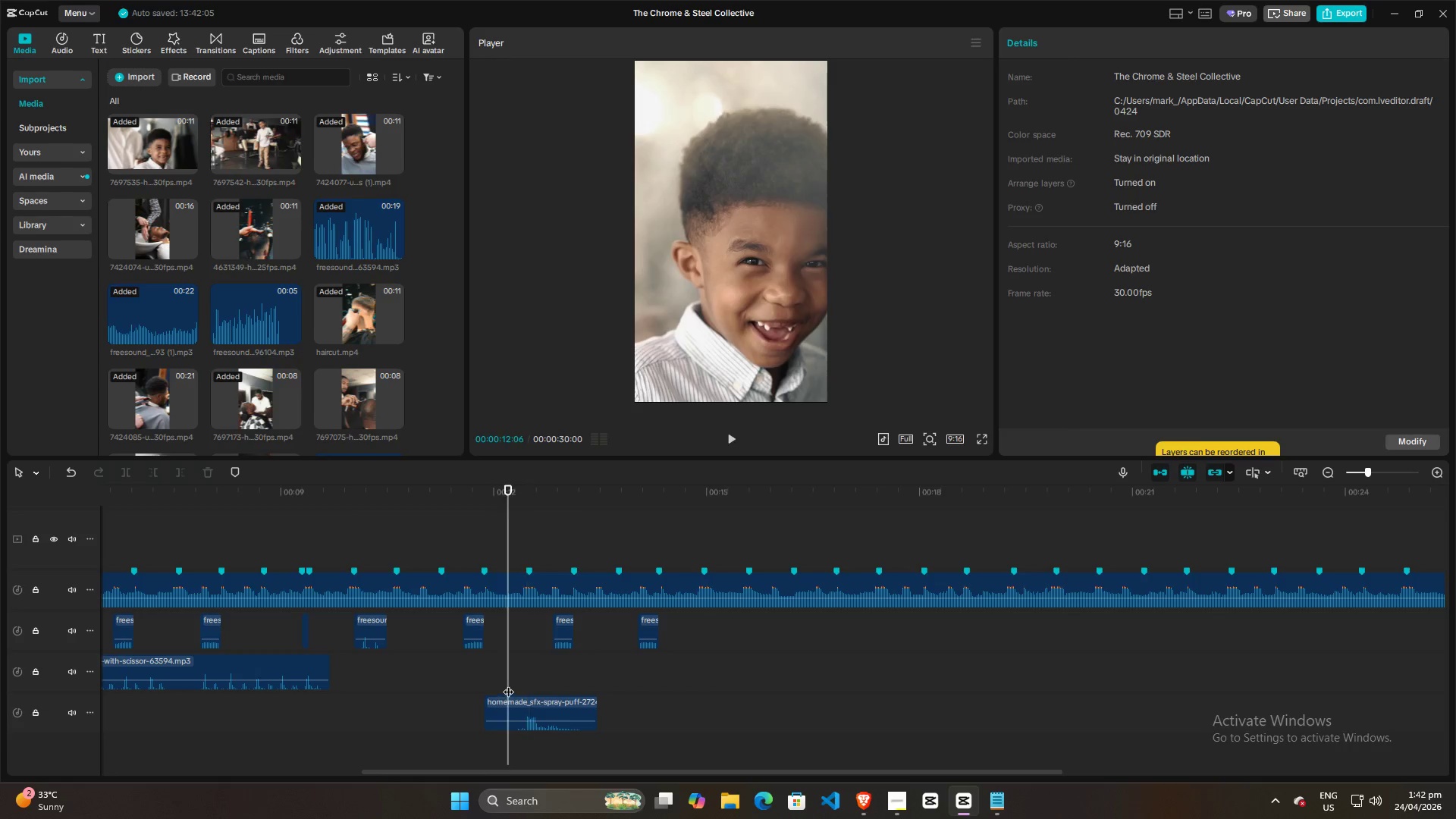 
key(Space)
 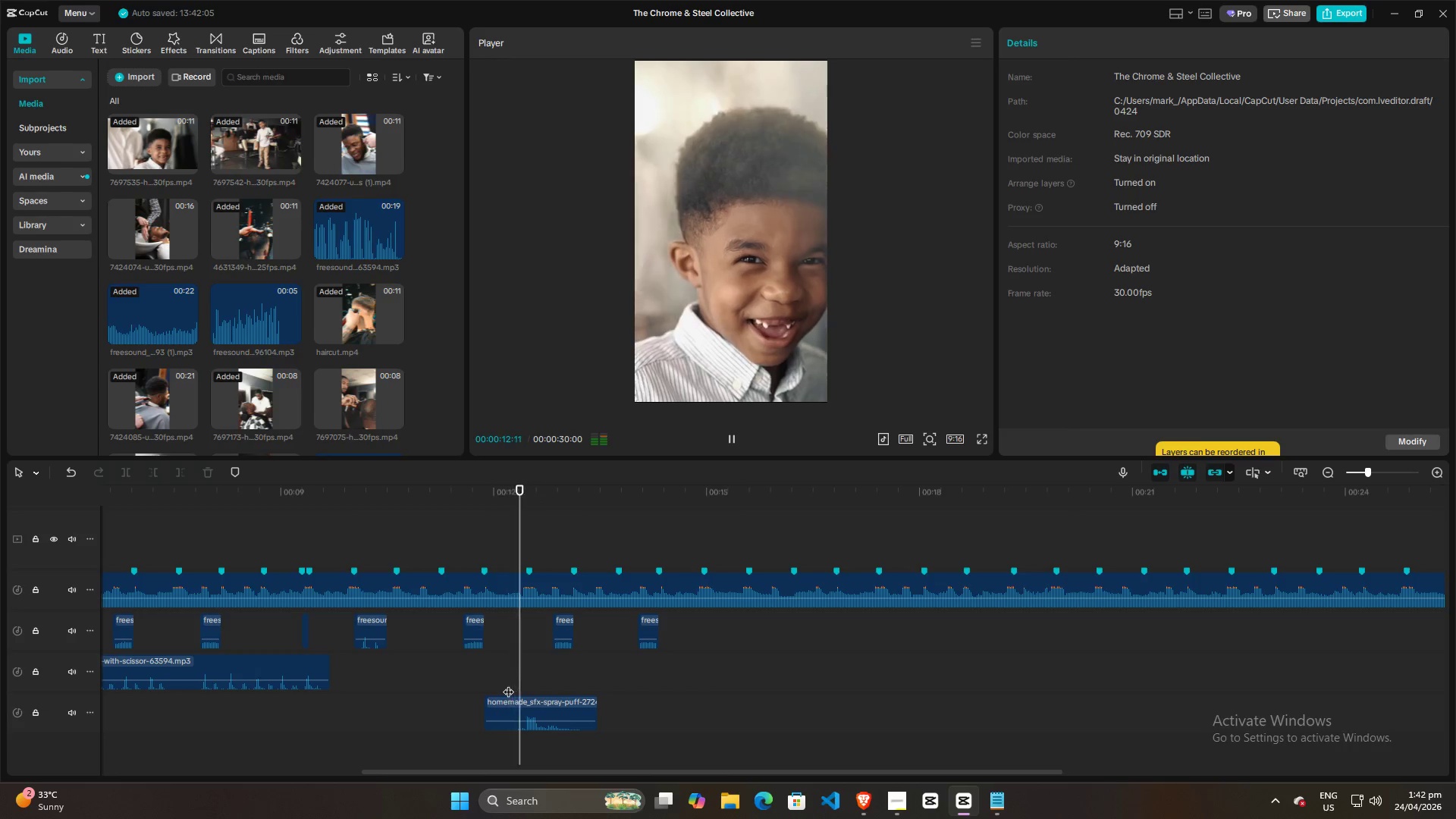 
key(Space)
 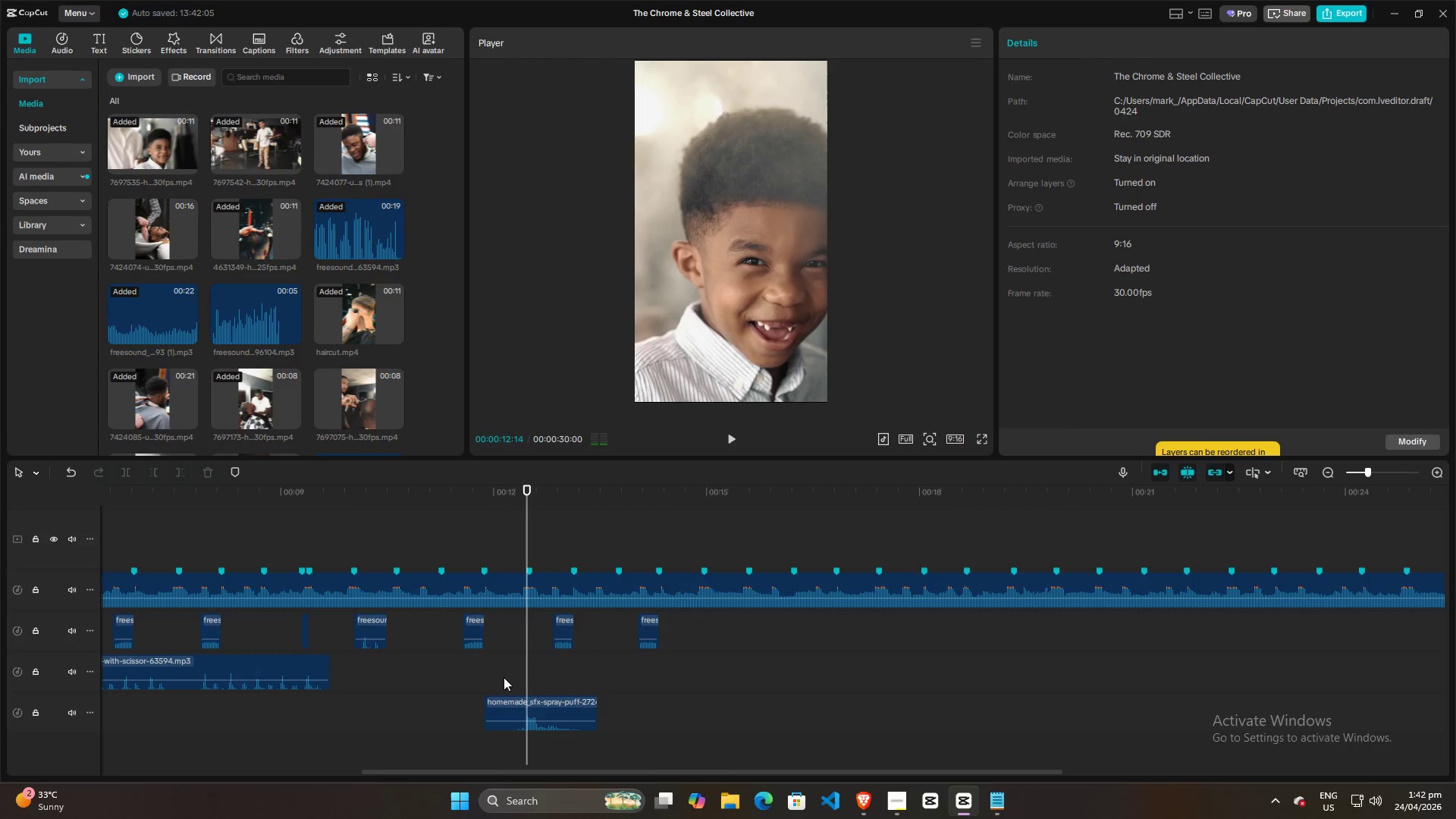 
left_click([500, 667])
 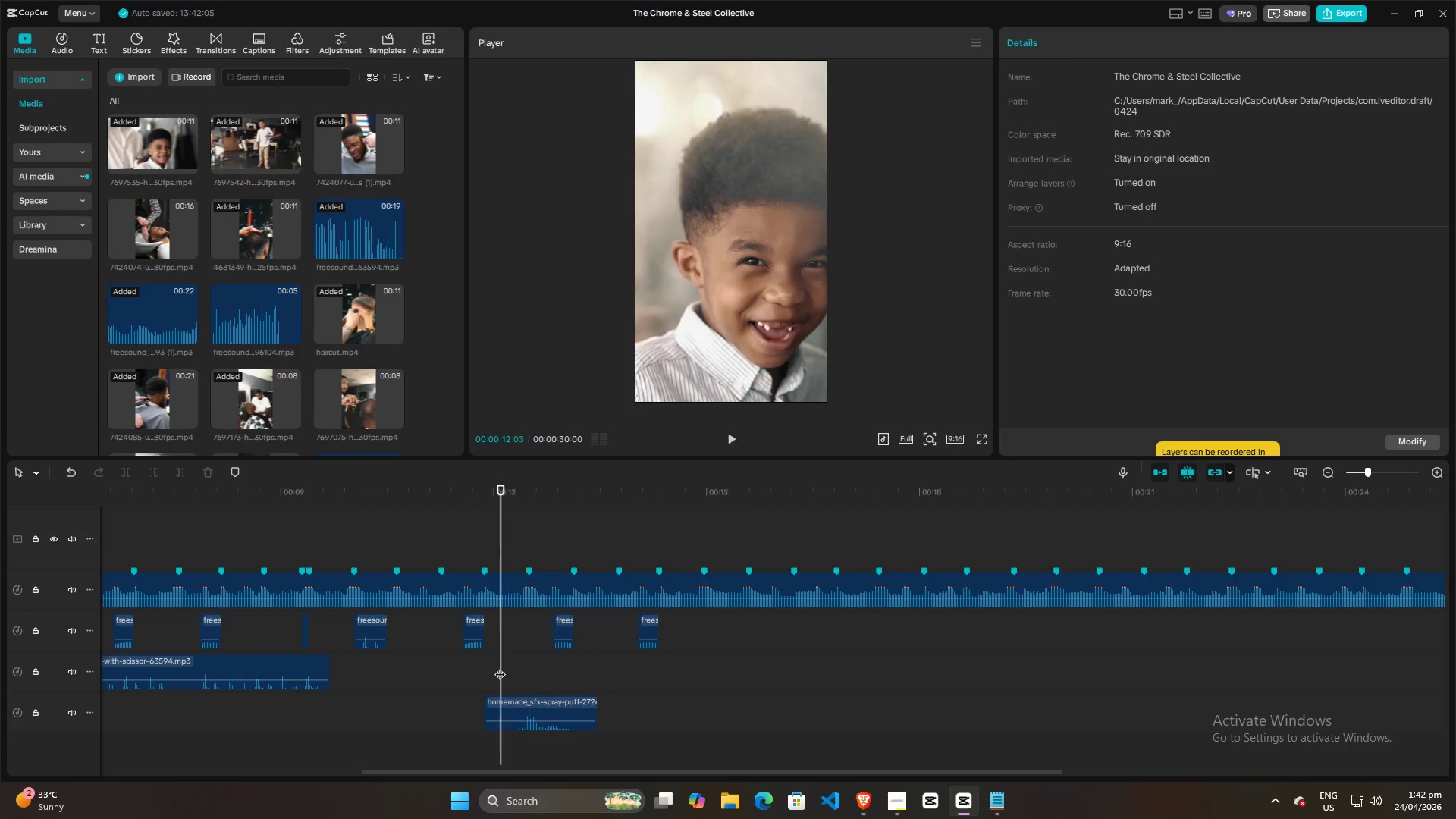 
key(Space)
 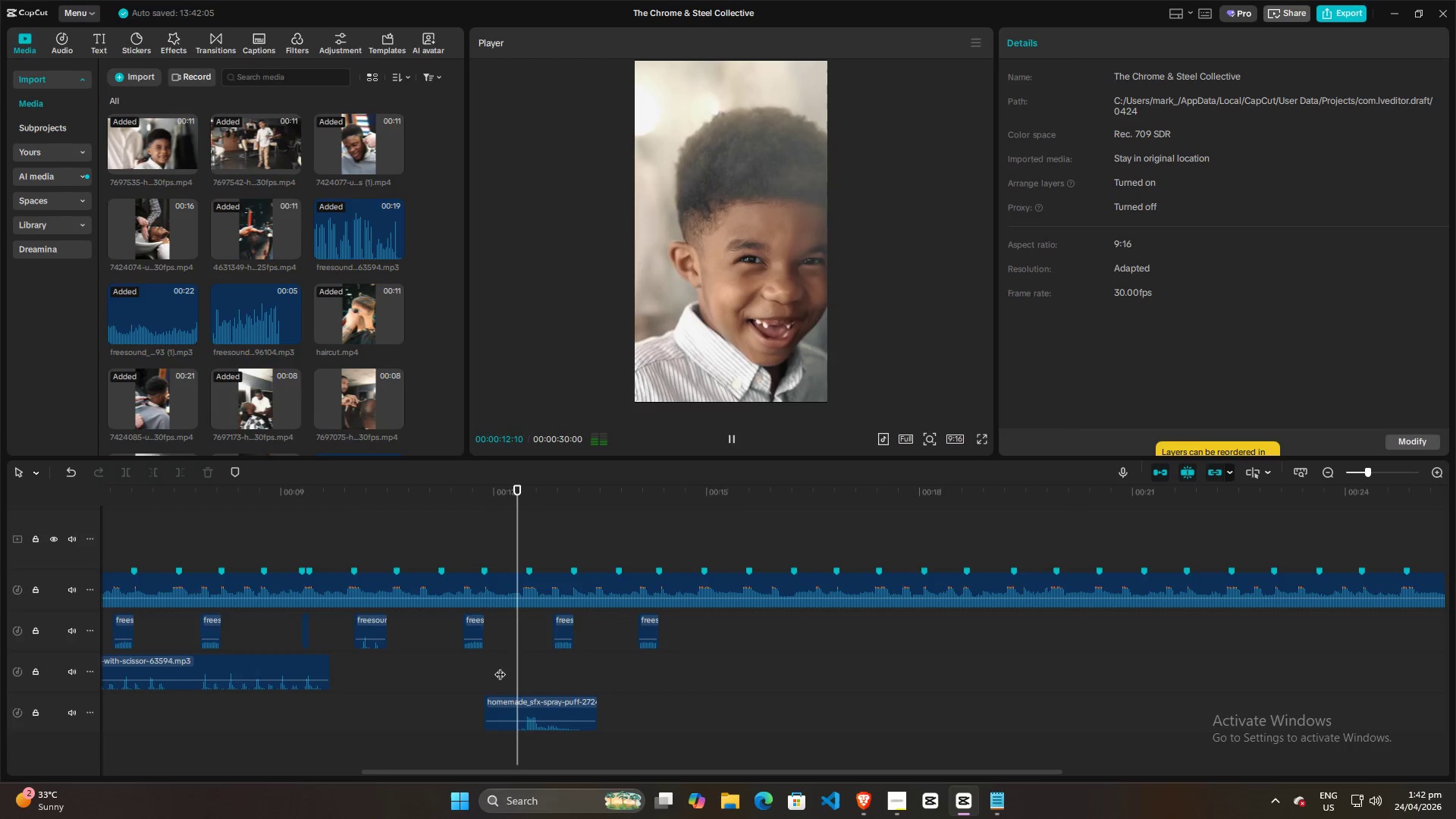 
key(Space)
 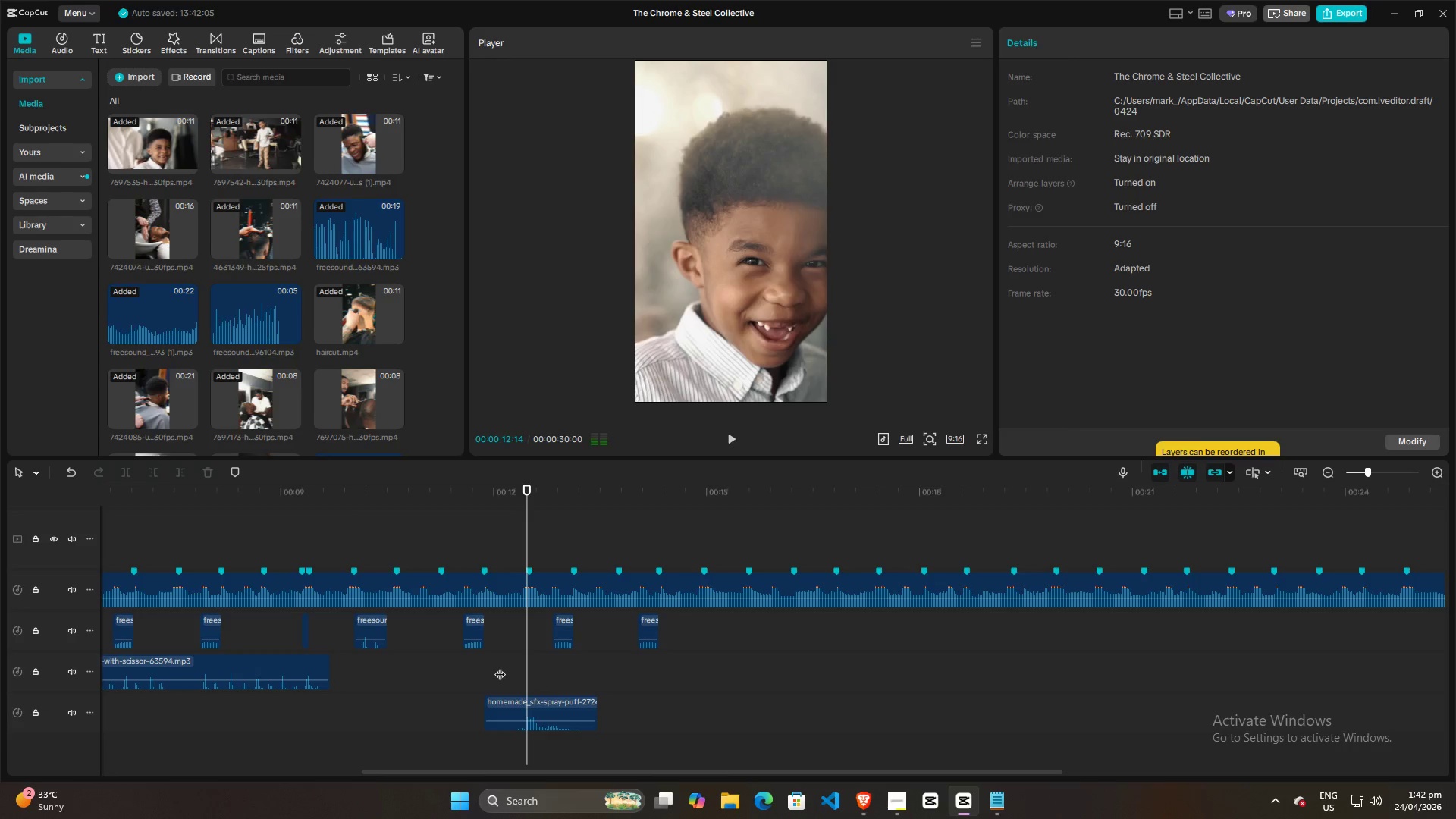 
left_click([500, 667])
 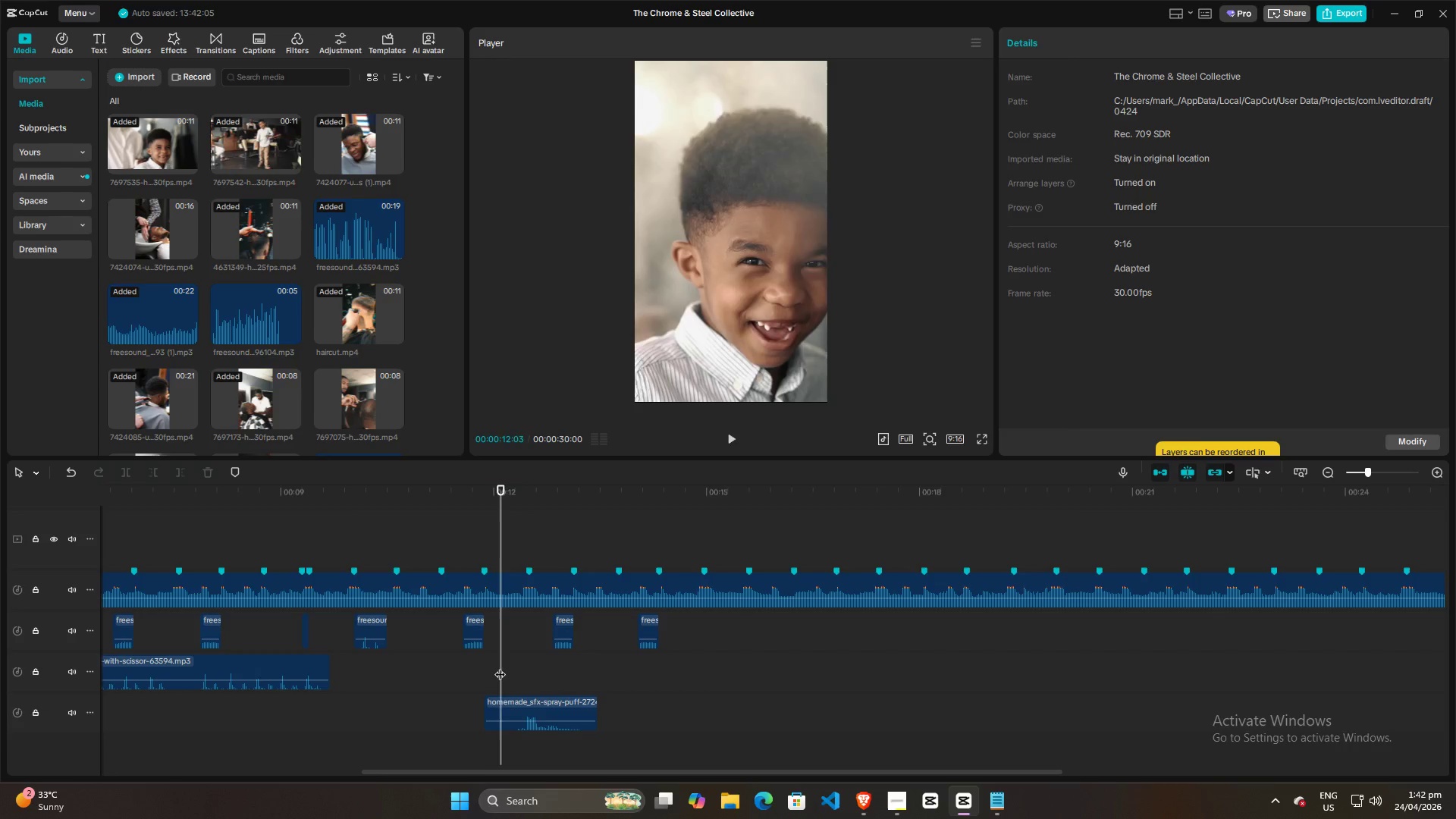 
key(Space)
 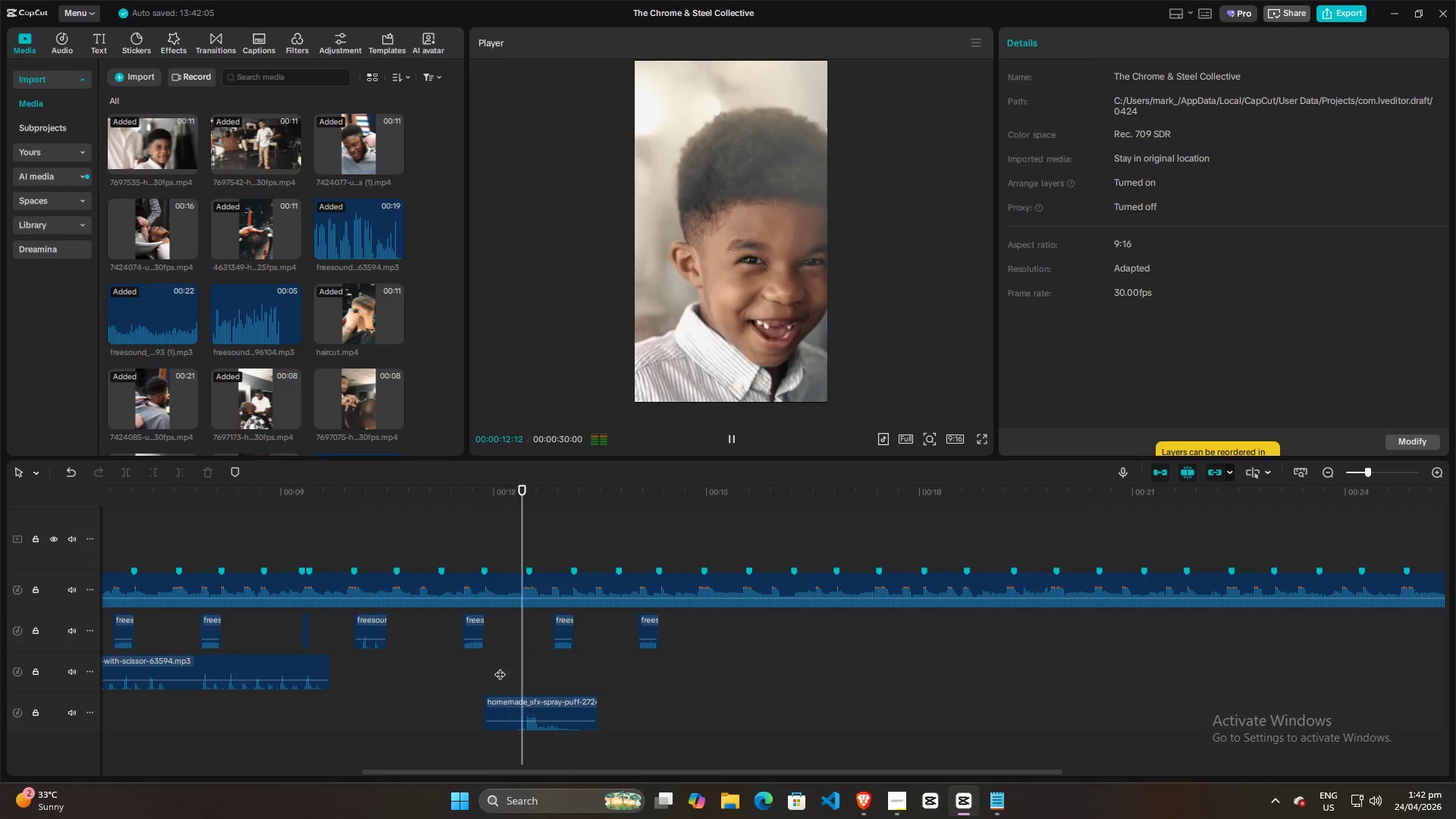 
key(Space)
 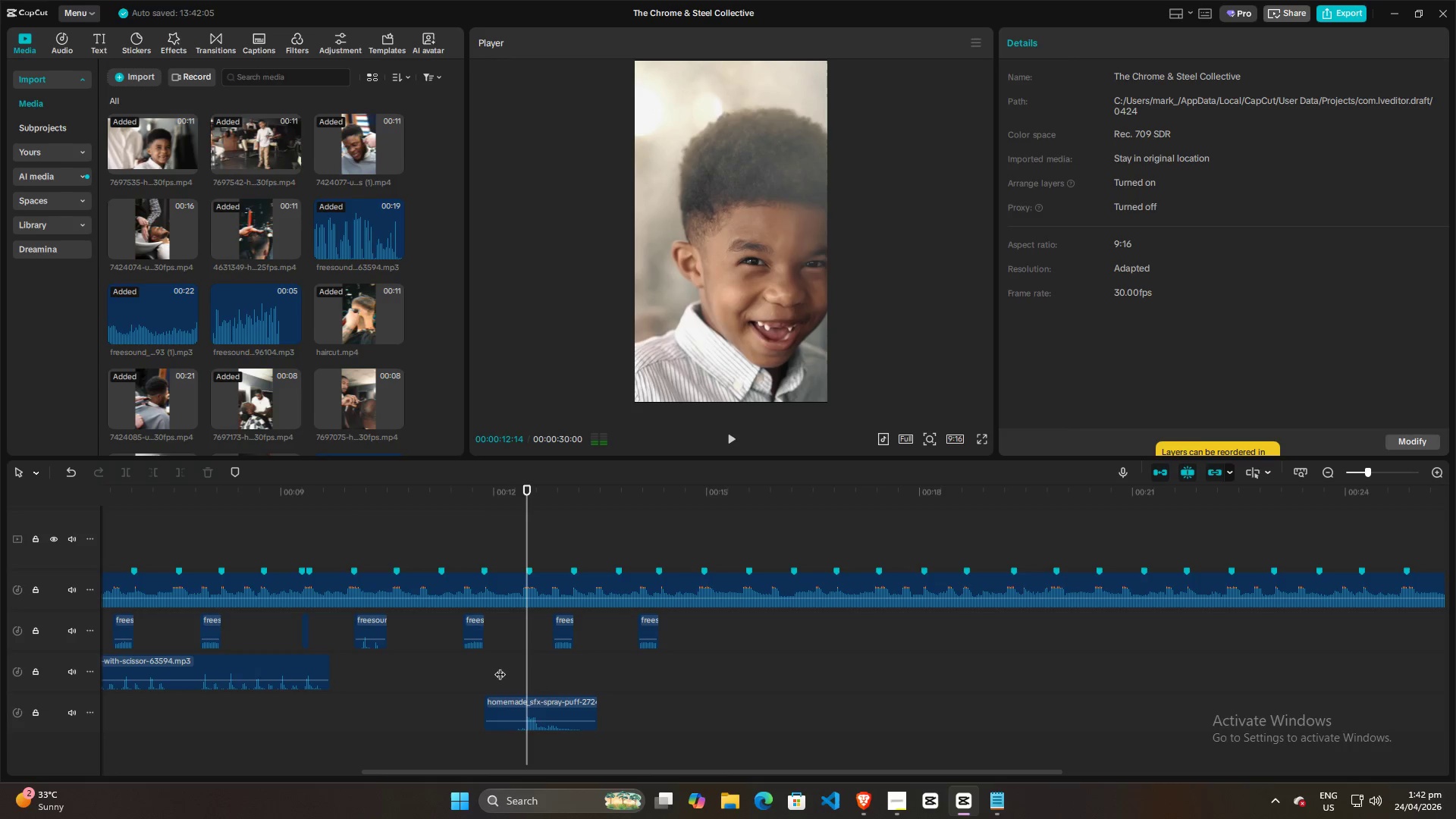 
left_click([500, 667])
 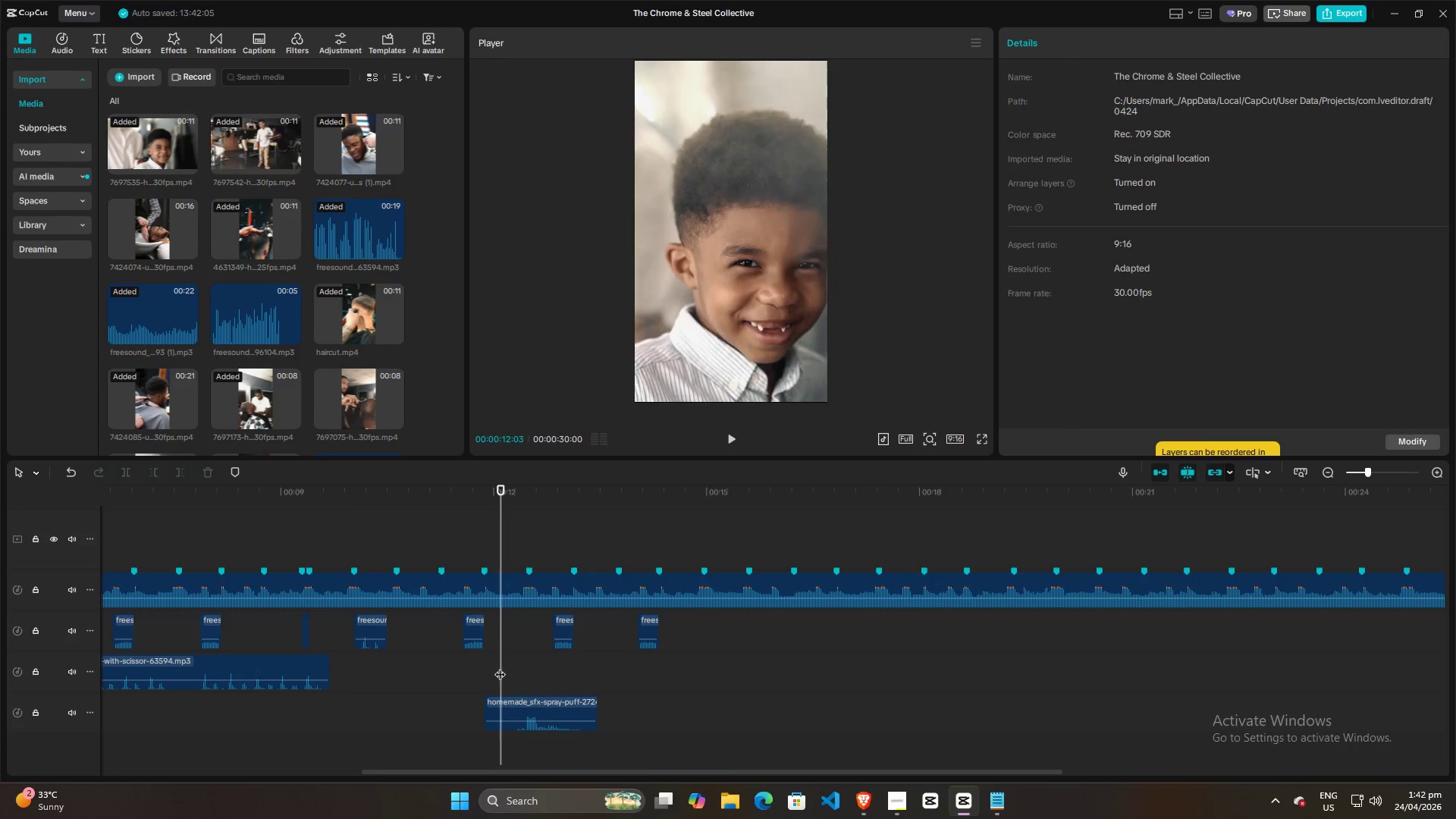 
key(Space)
 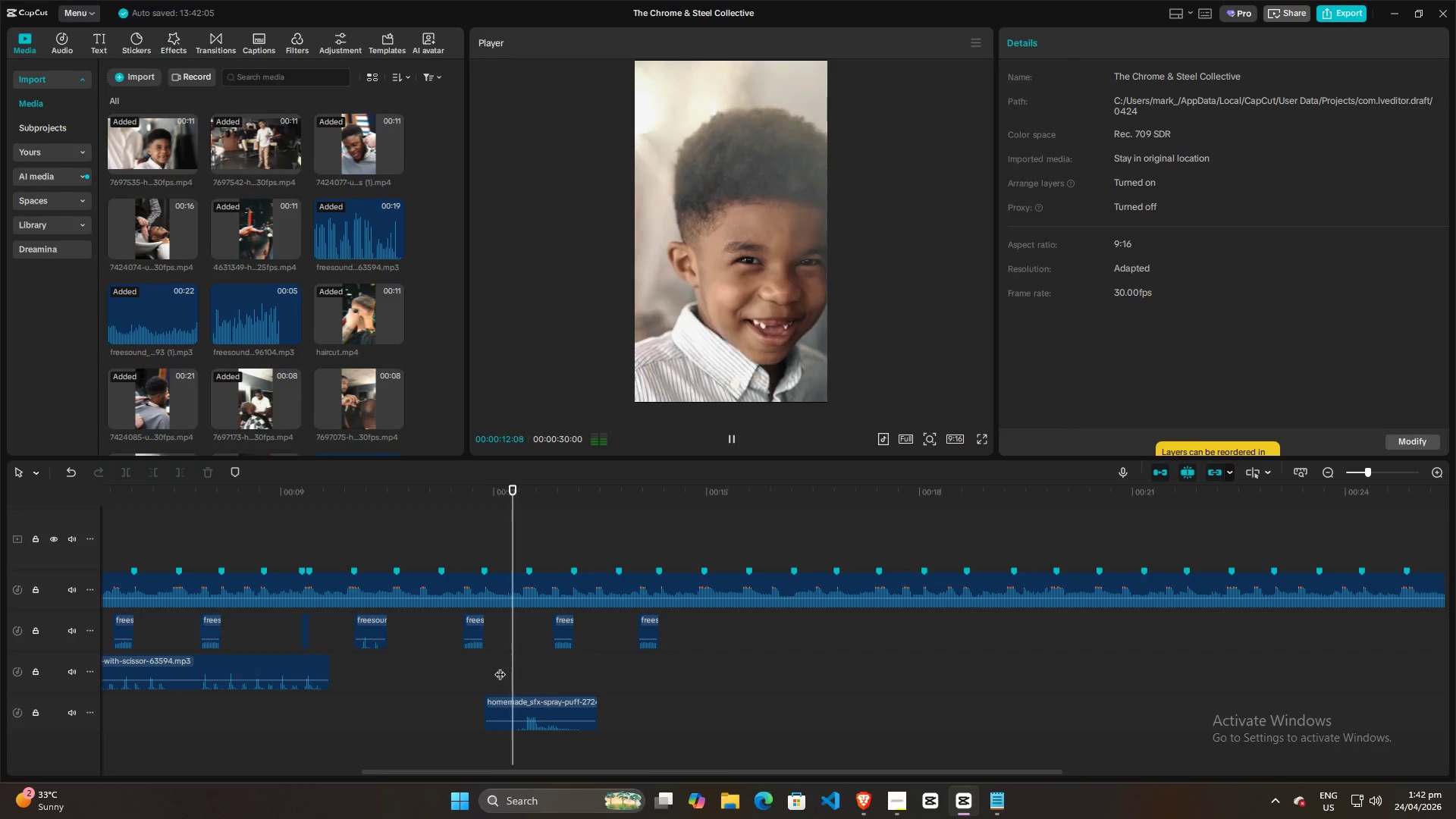 
key(Space)
 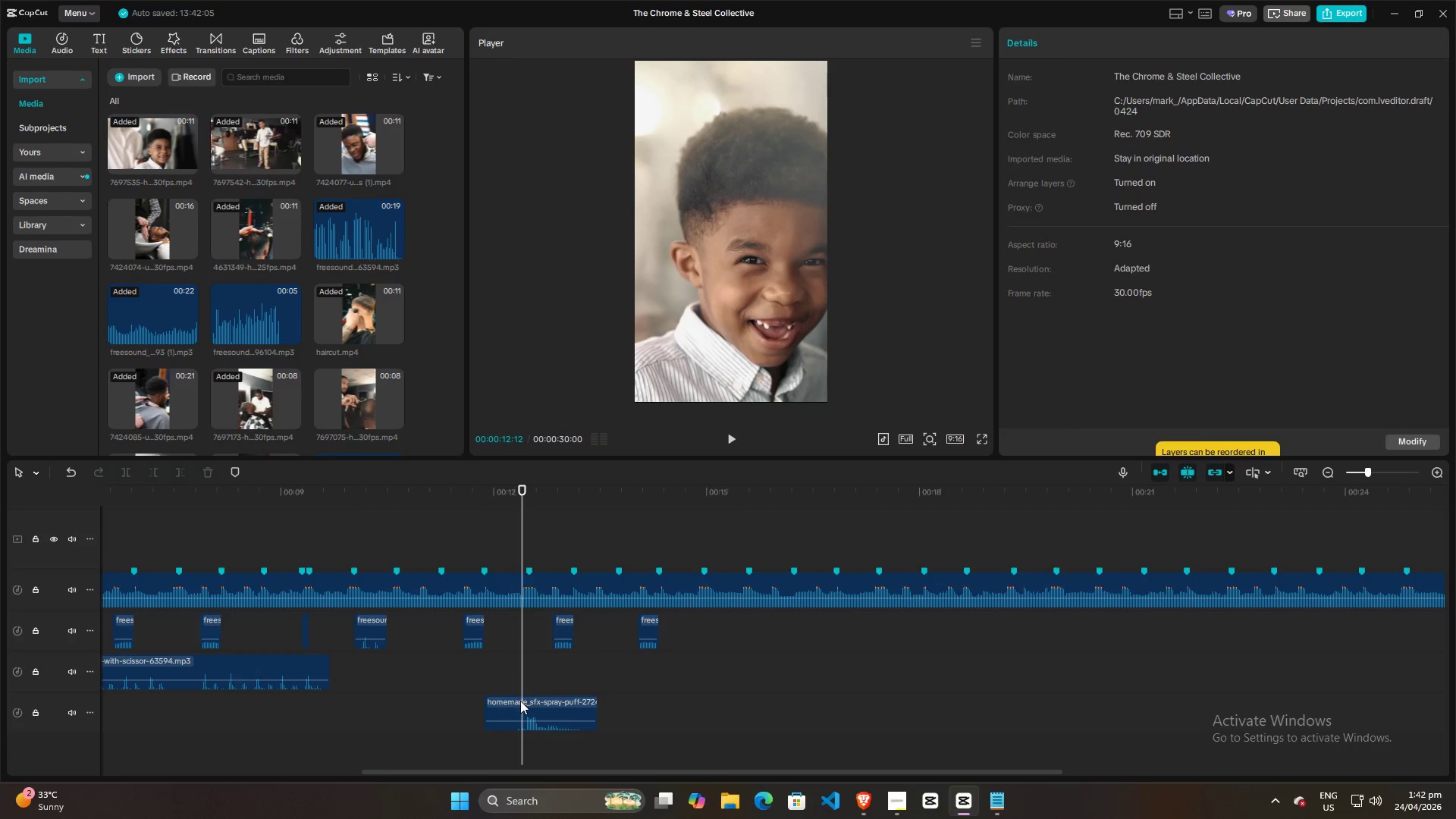 
left_click([513, 703])
 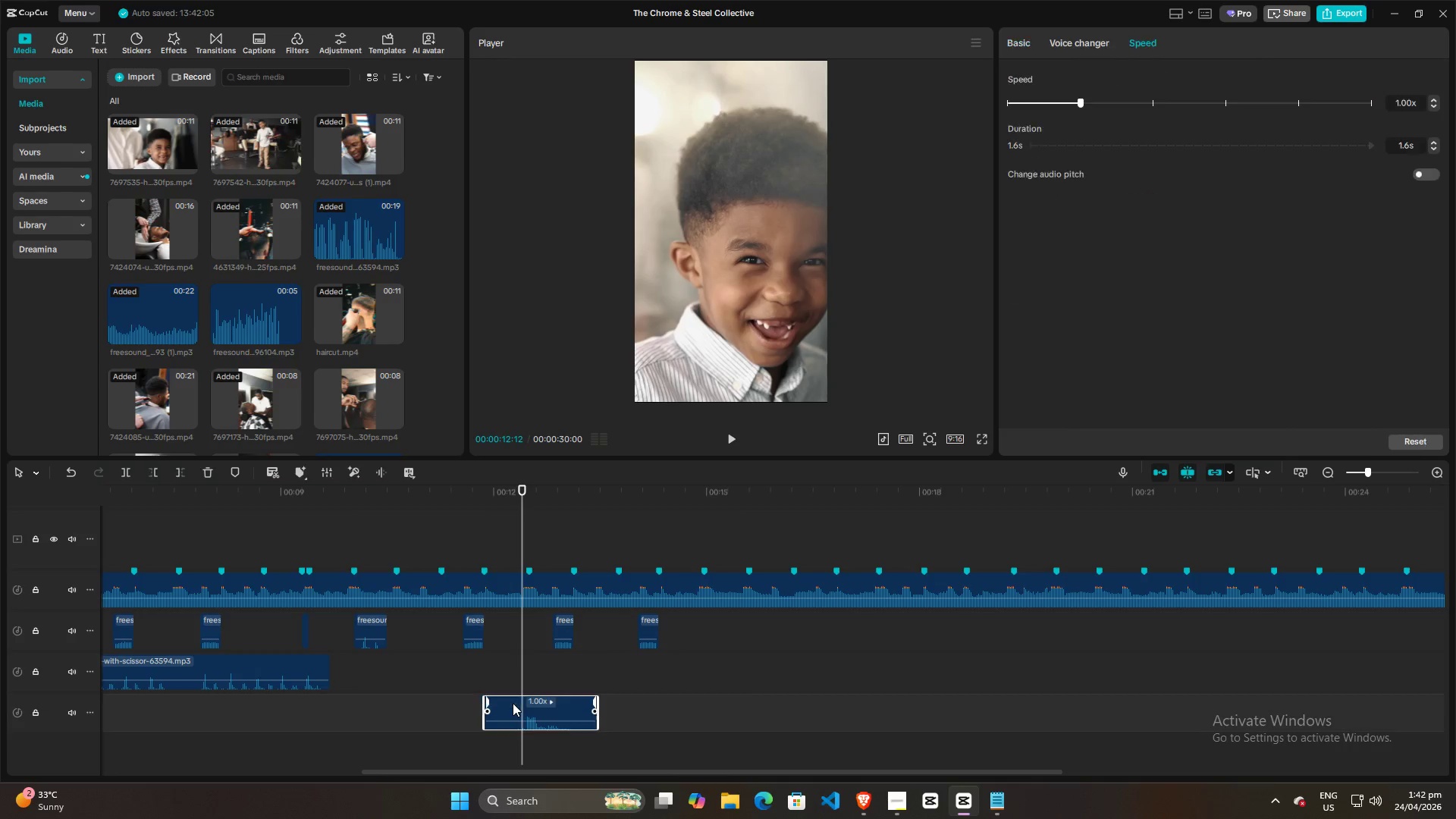 
key(Q)
 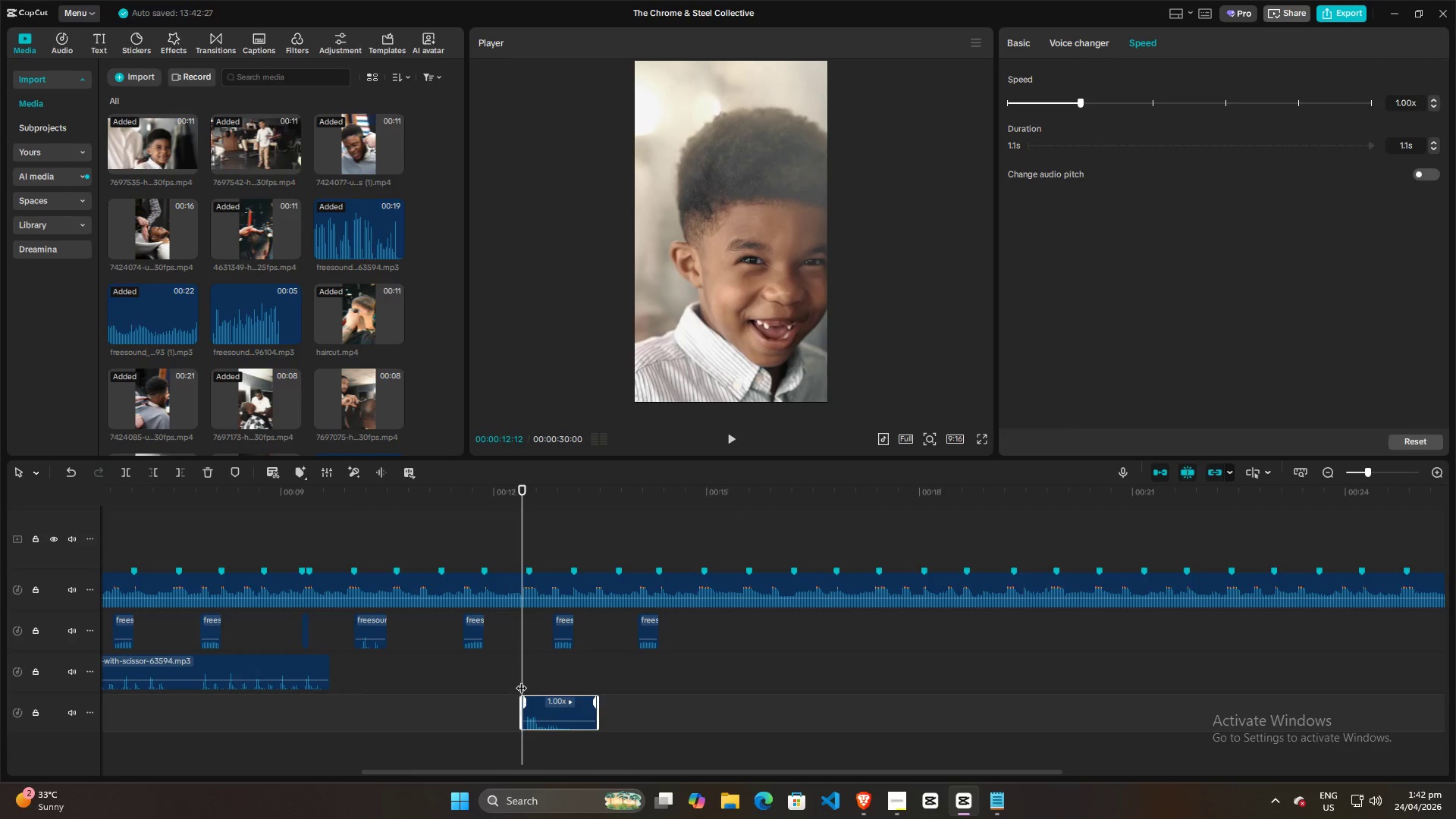 
key(Space)
 